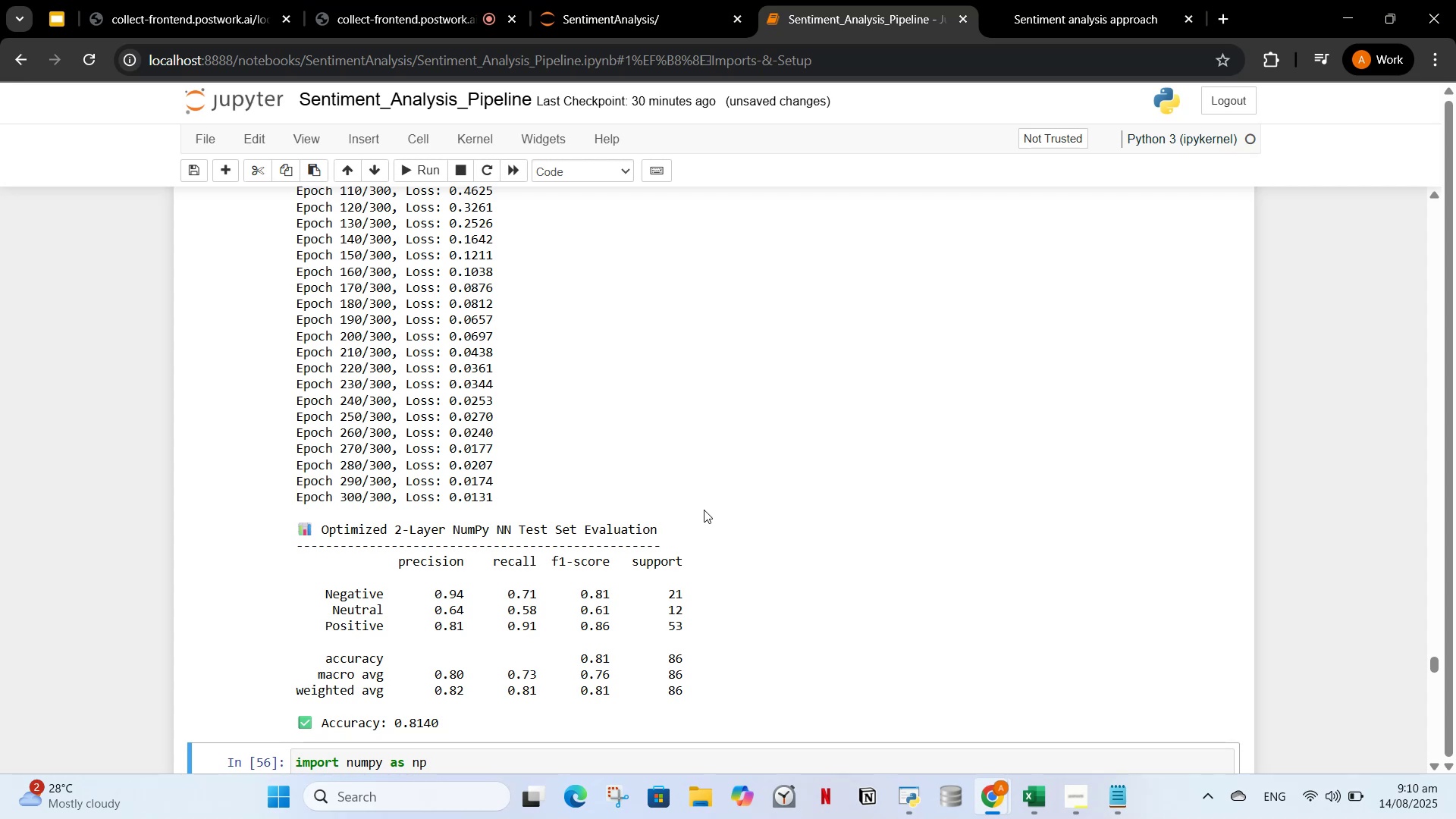 
wait(12.37)
 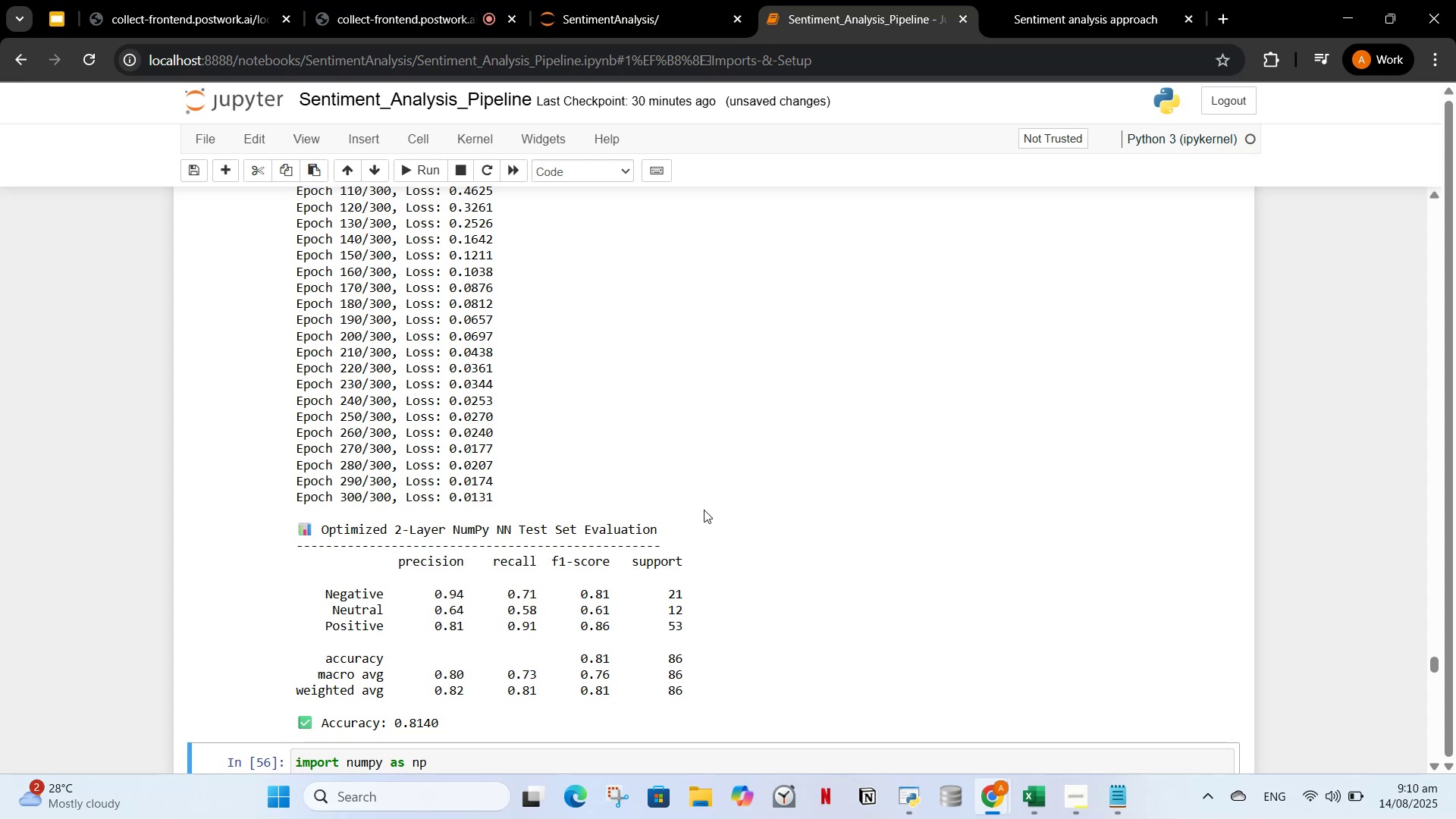 
scroll: coordinate [769, 395], scroll_direction: down, amount: 2.0
 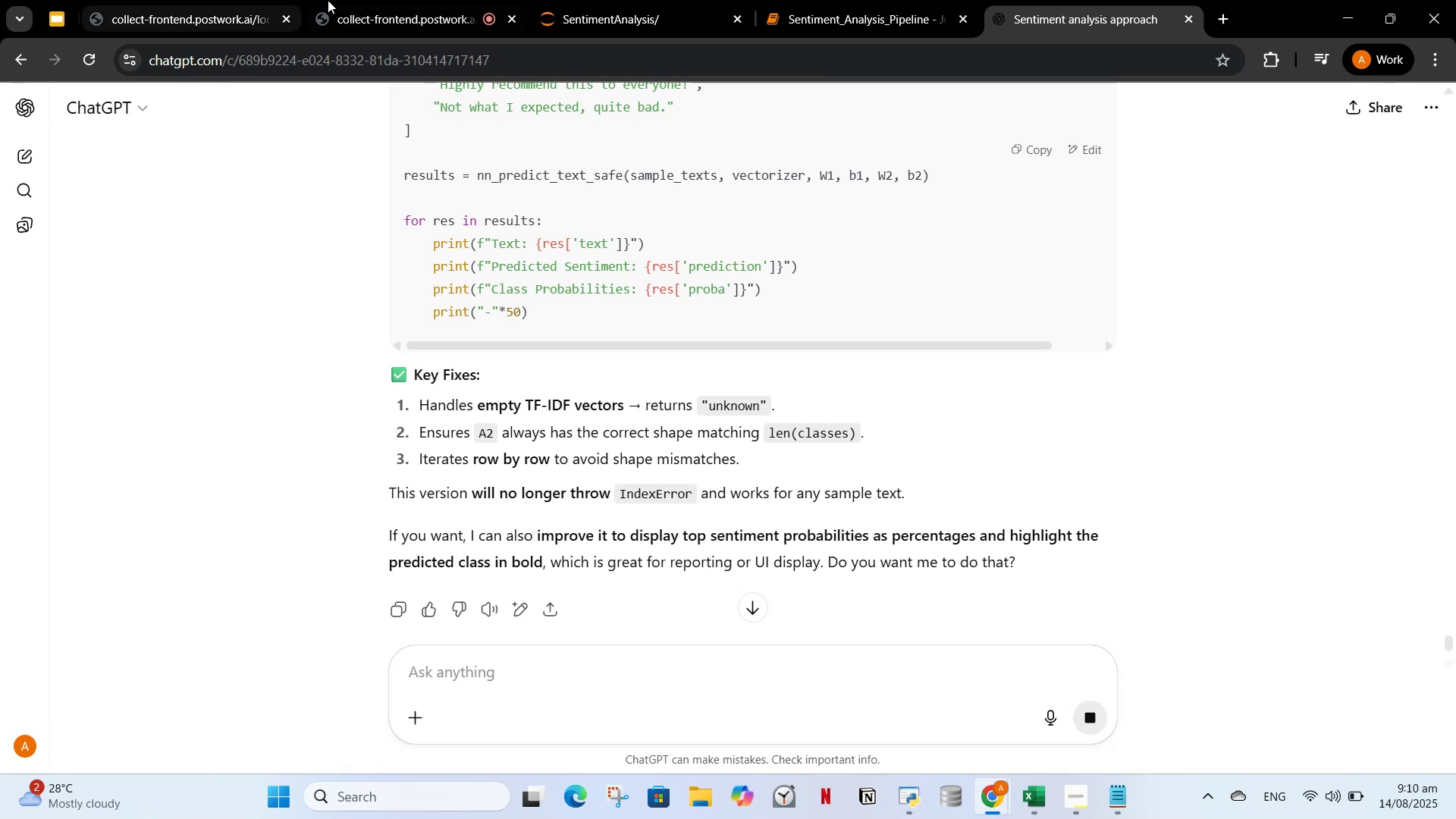 
wait(5.86)
 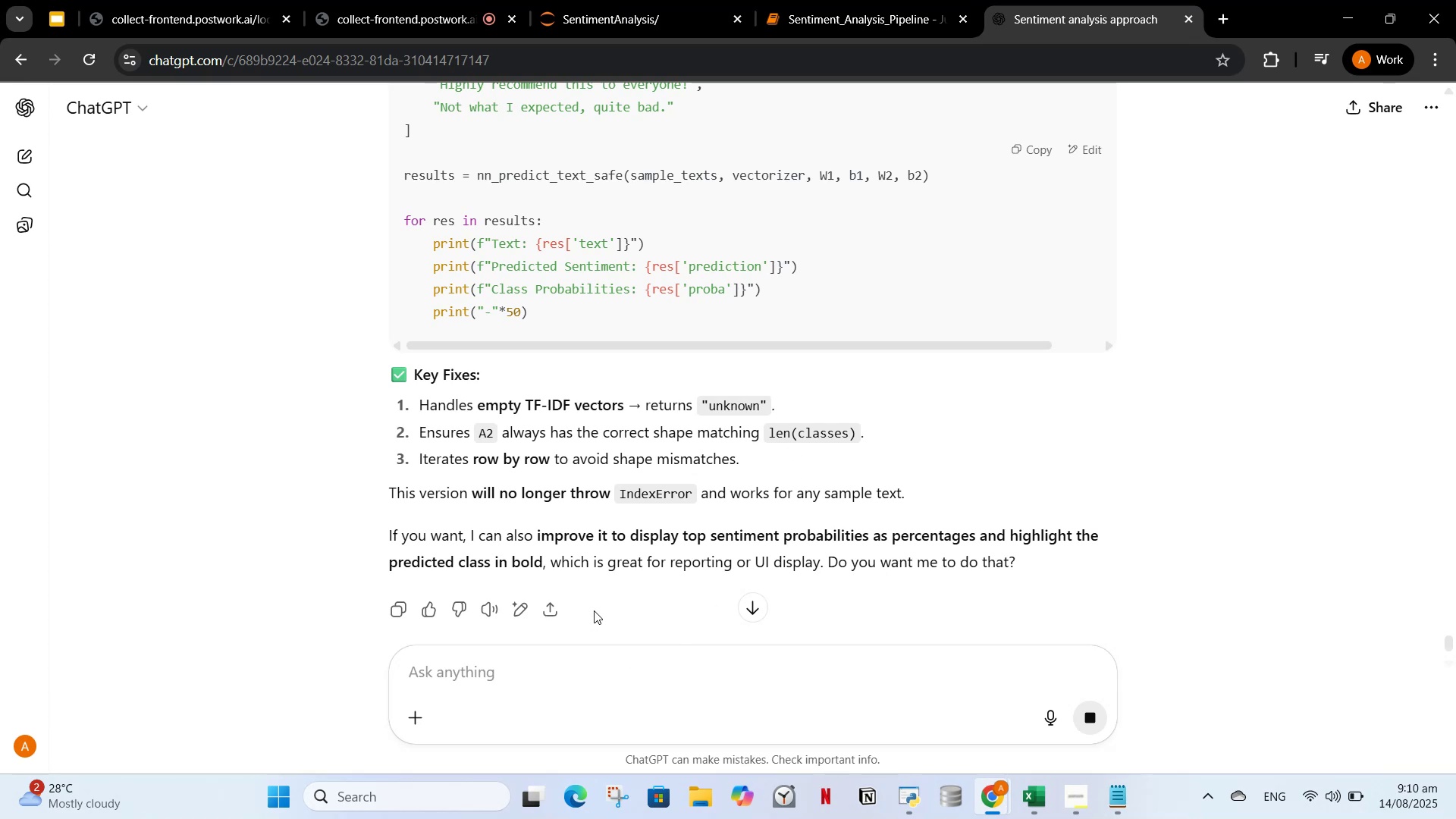 
left_click_drag(start_coordinate=[1037, 14], to_coordinate=[1043, 21])
 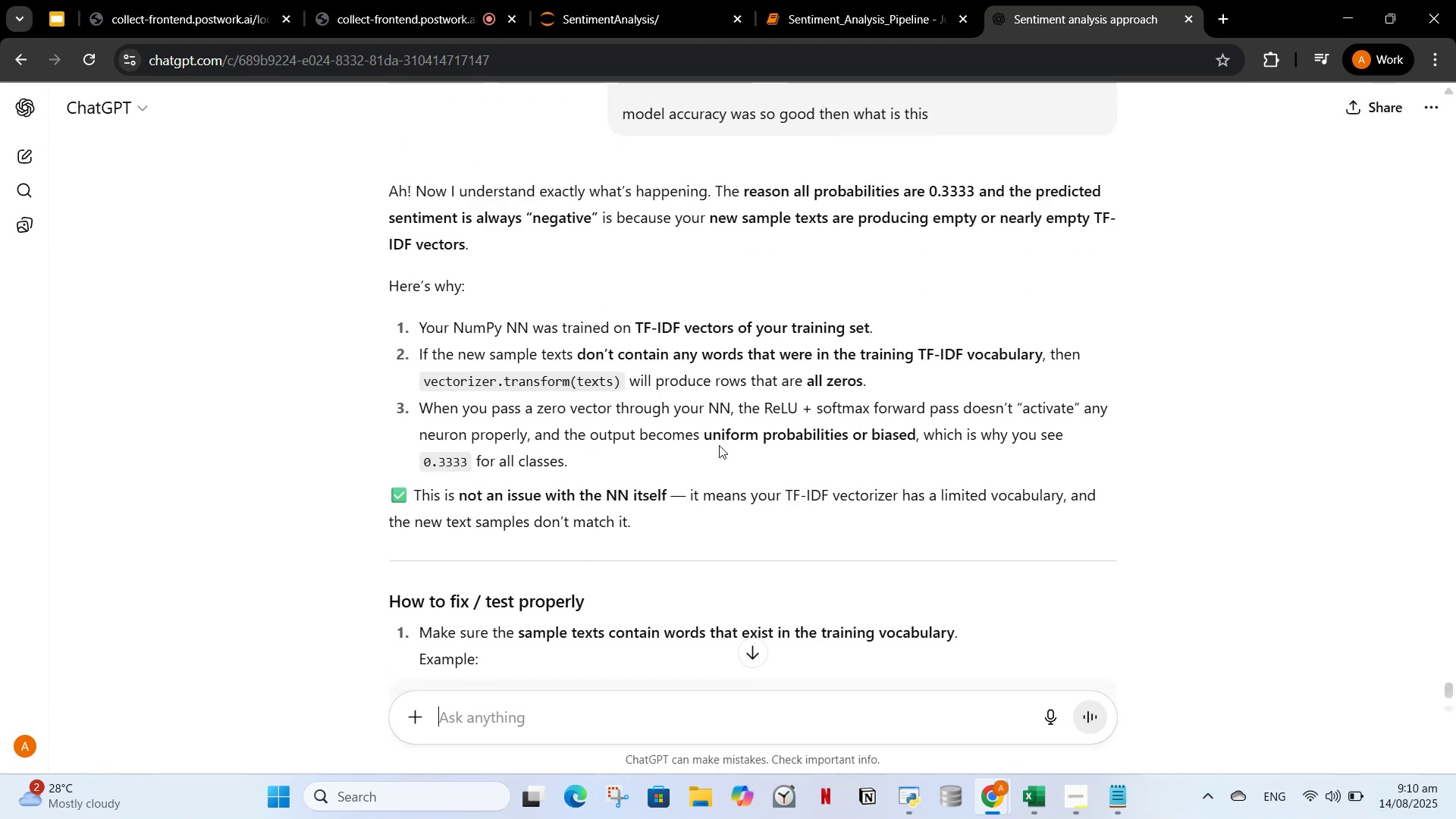 
wait(7.21)
 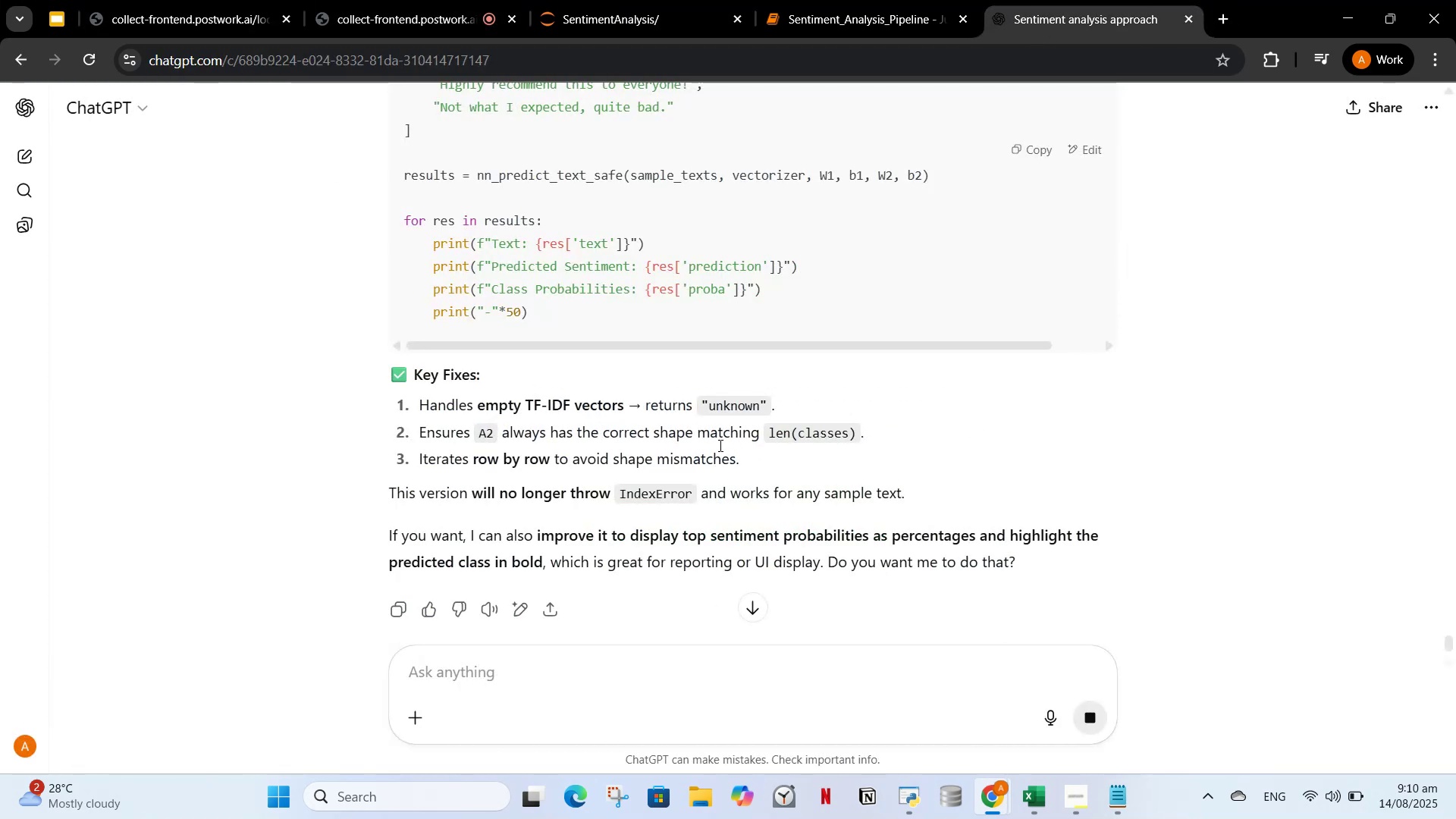 
scroll: coordinate [591, 509], scroll_direction: down, amount: 9.0
 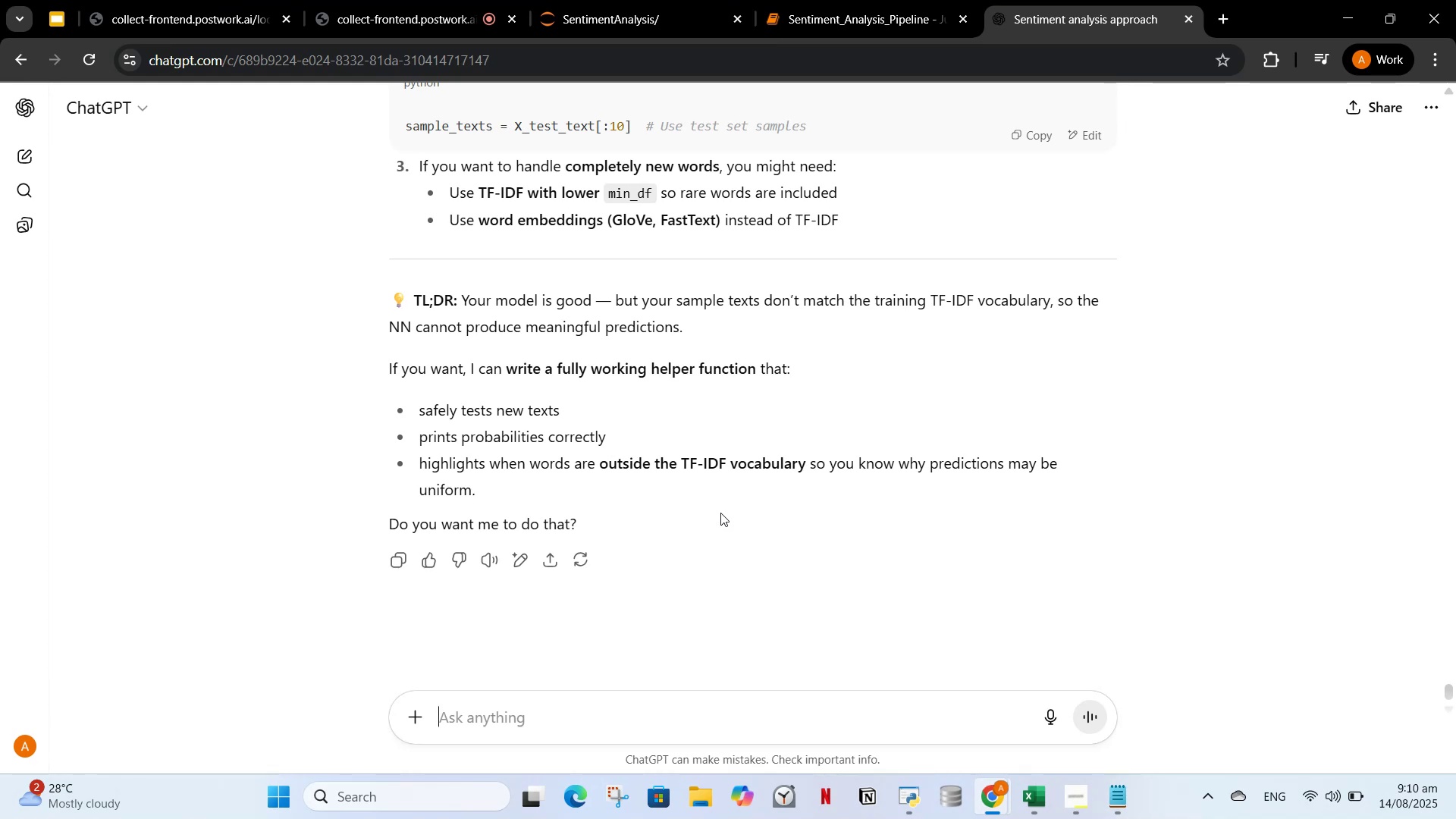 
wait(13.58)
 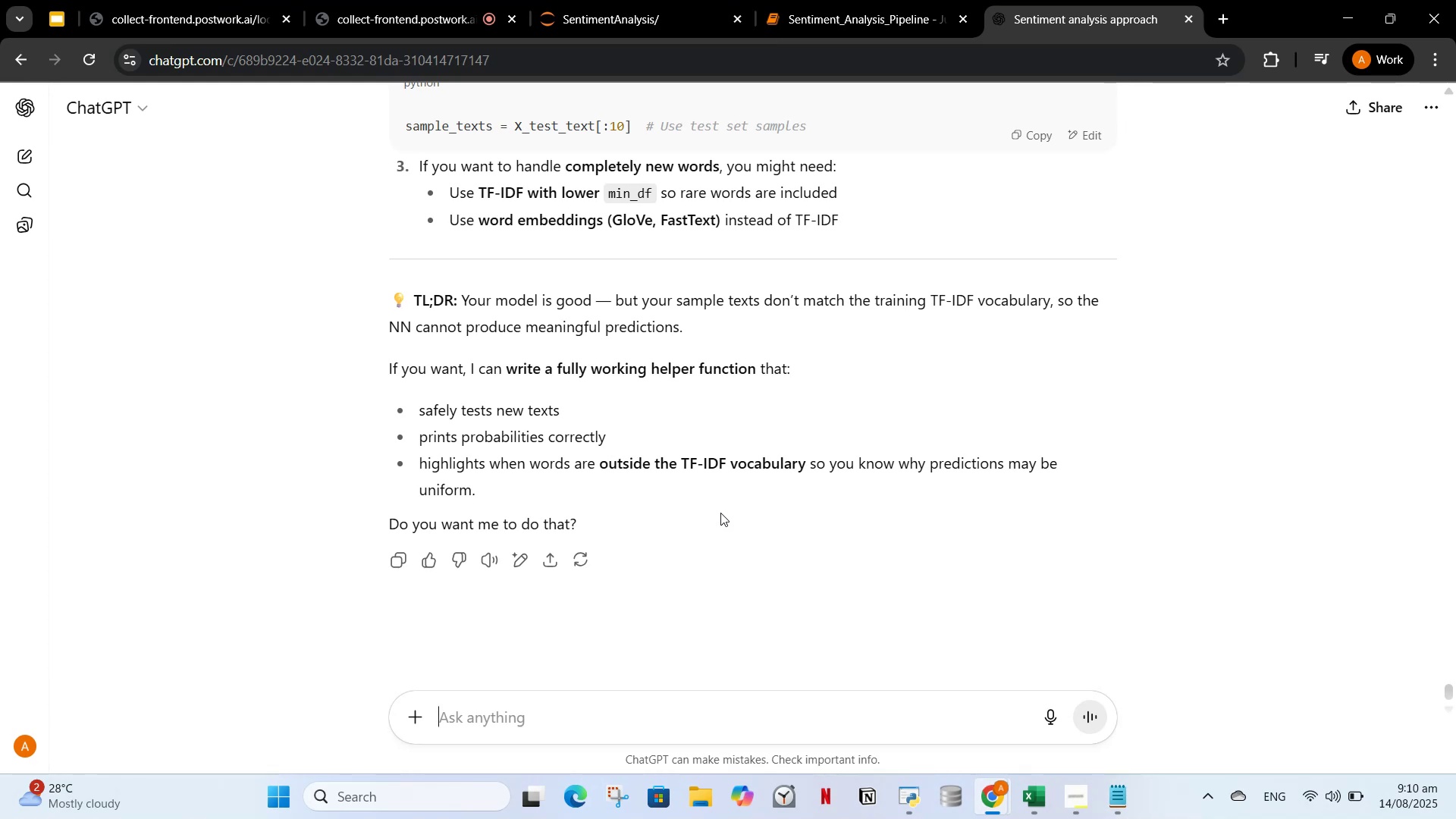 
type(yes please)
 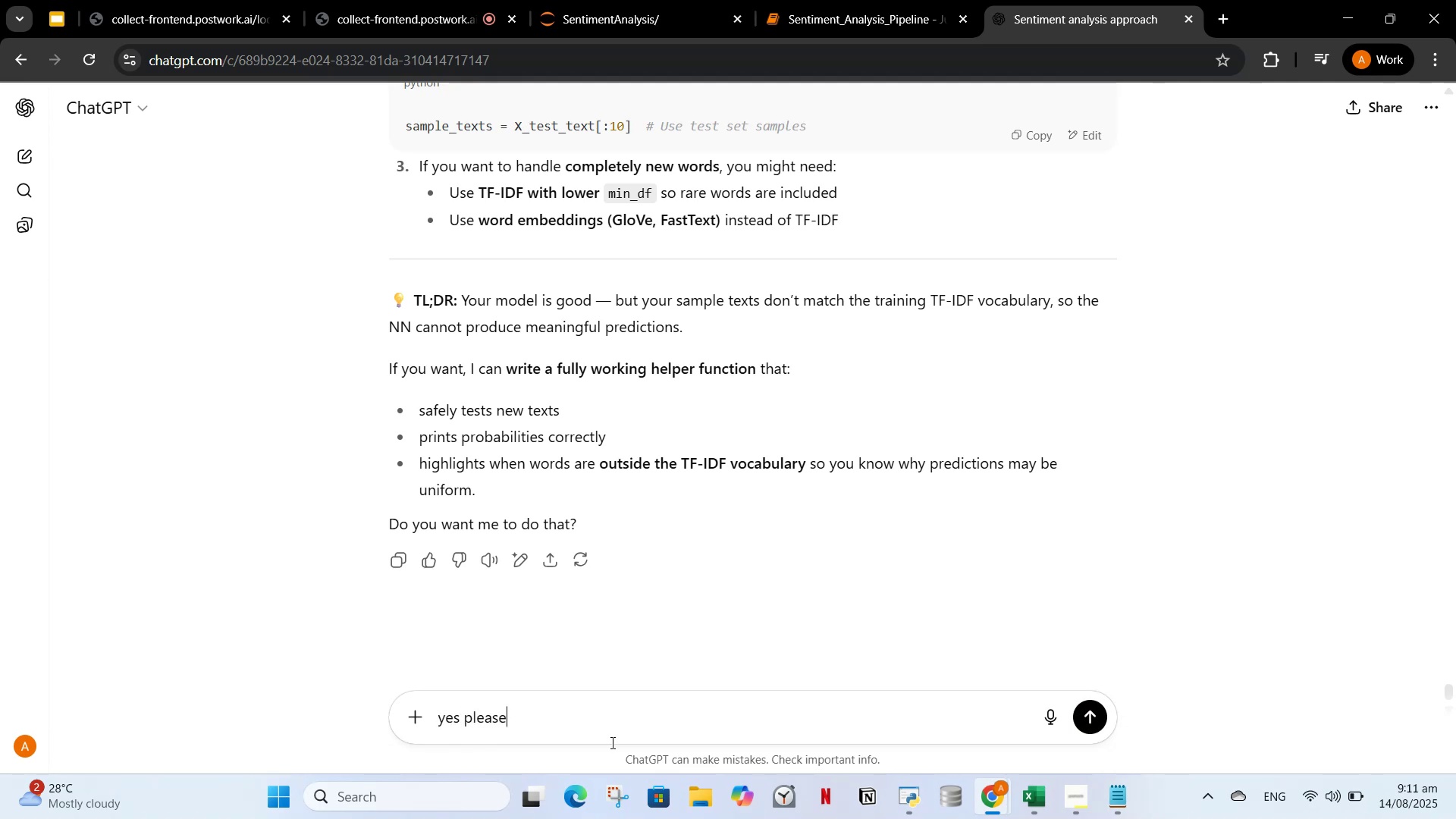 
key(Enter)
 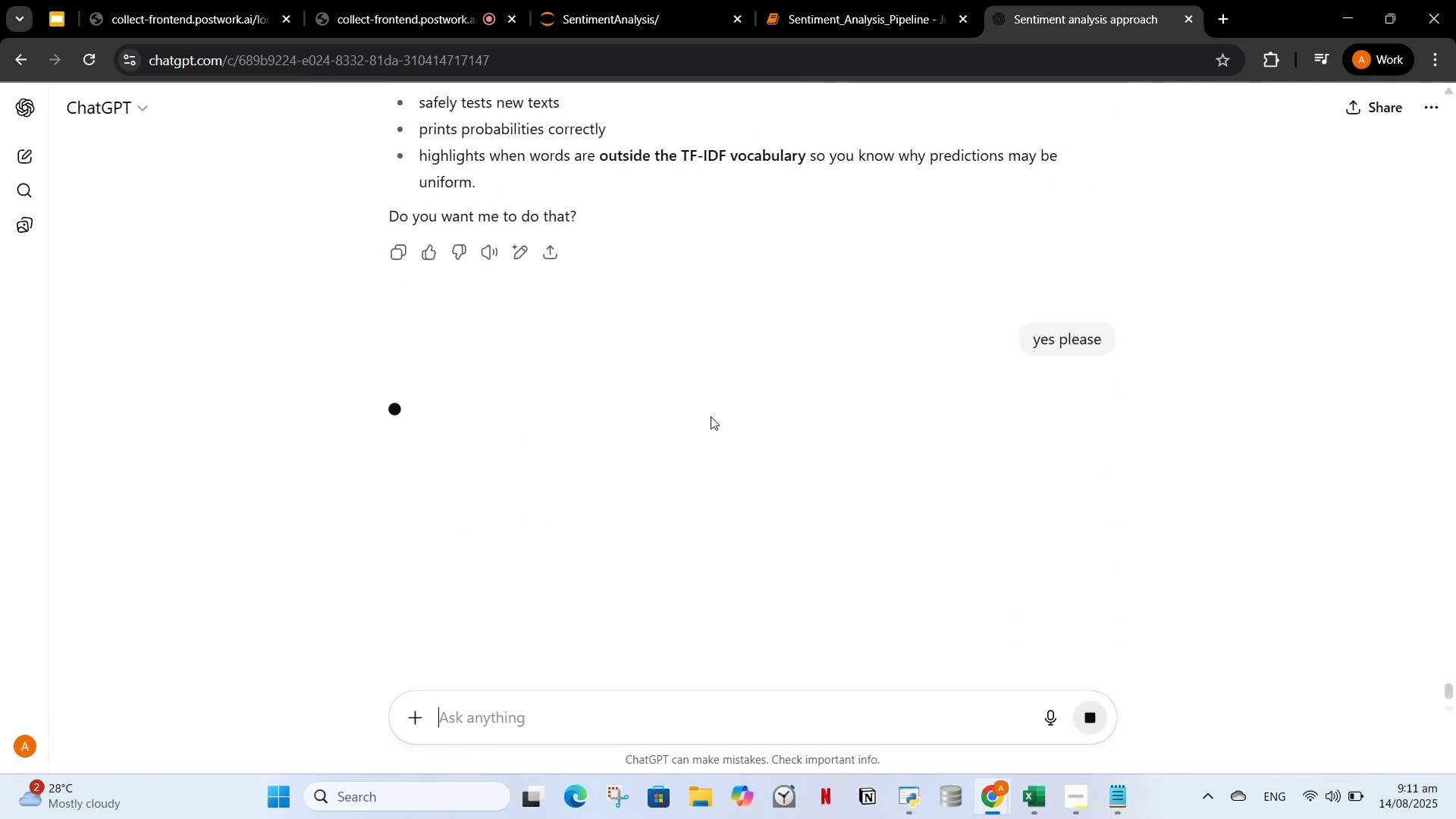 
scroll: coordinate [849, 325], scroll_direction: up, amount: 2.0
 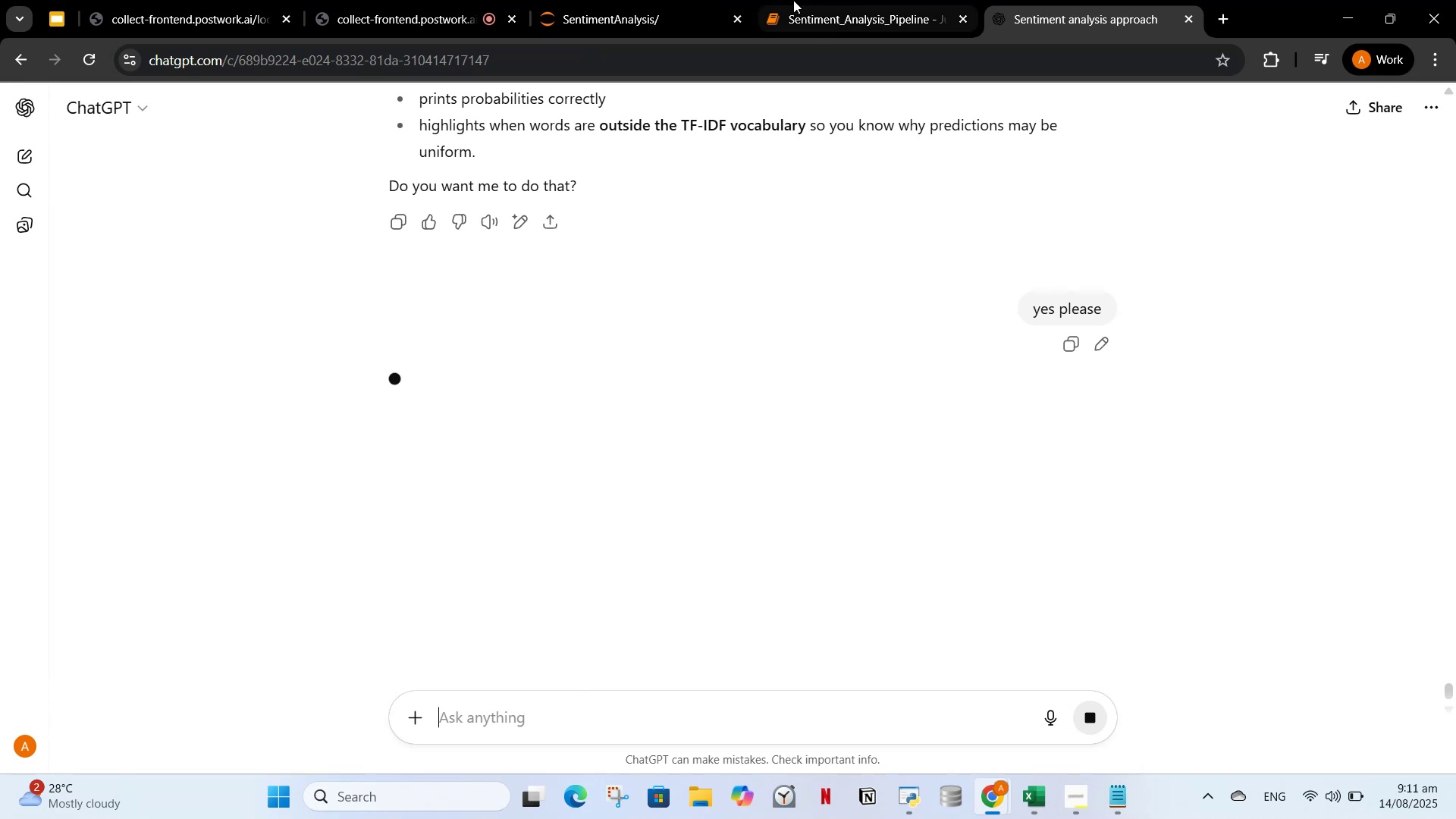 
wait(5.92)
 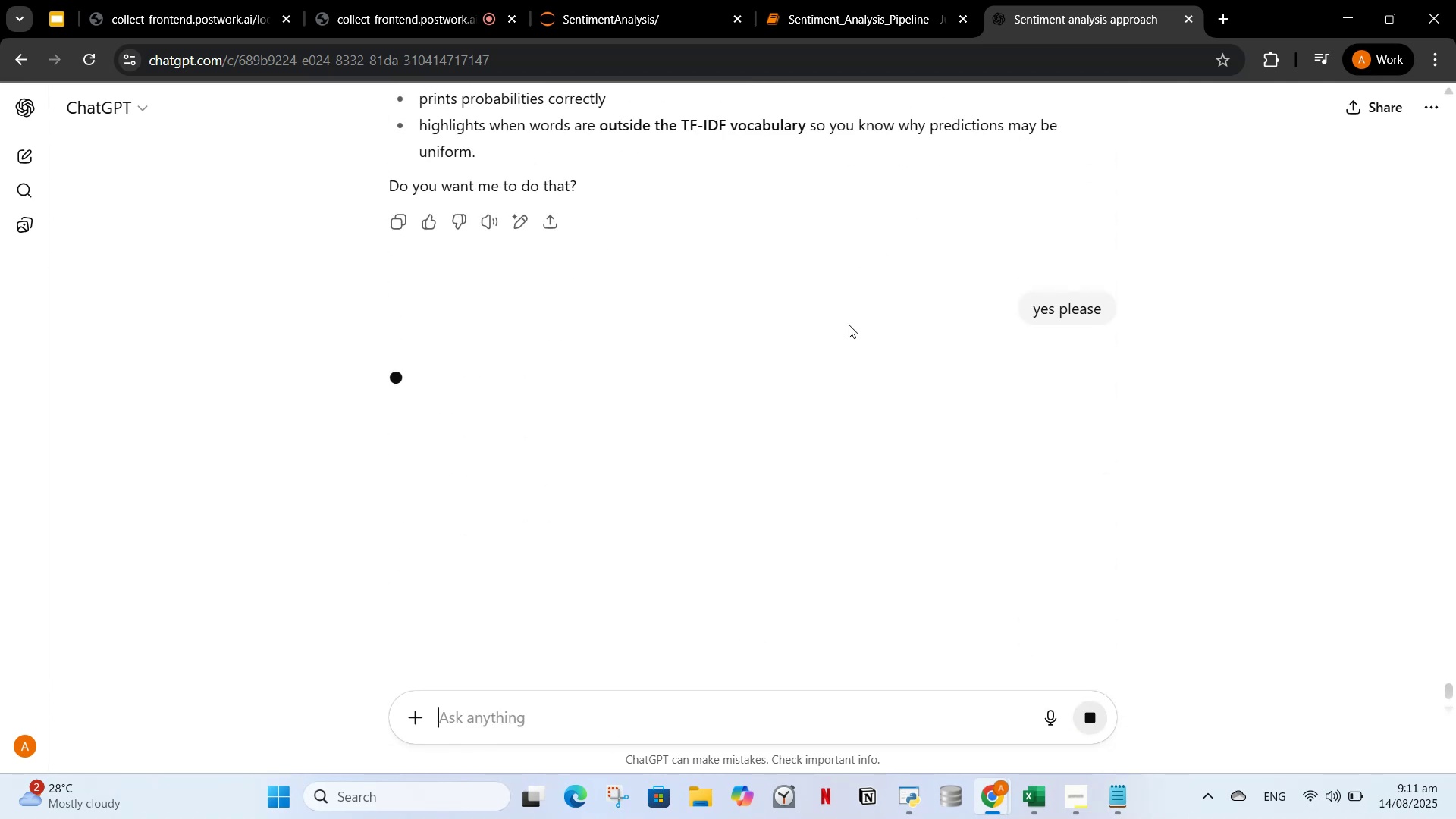 
scroll: coordinate [652, 397], scroll_direction: up, amount: 2.0
 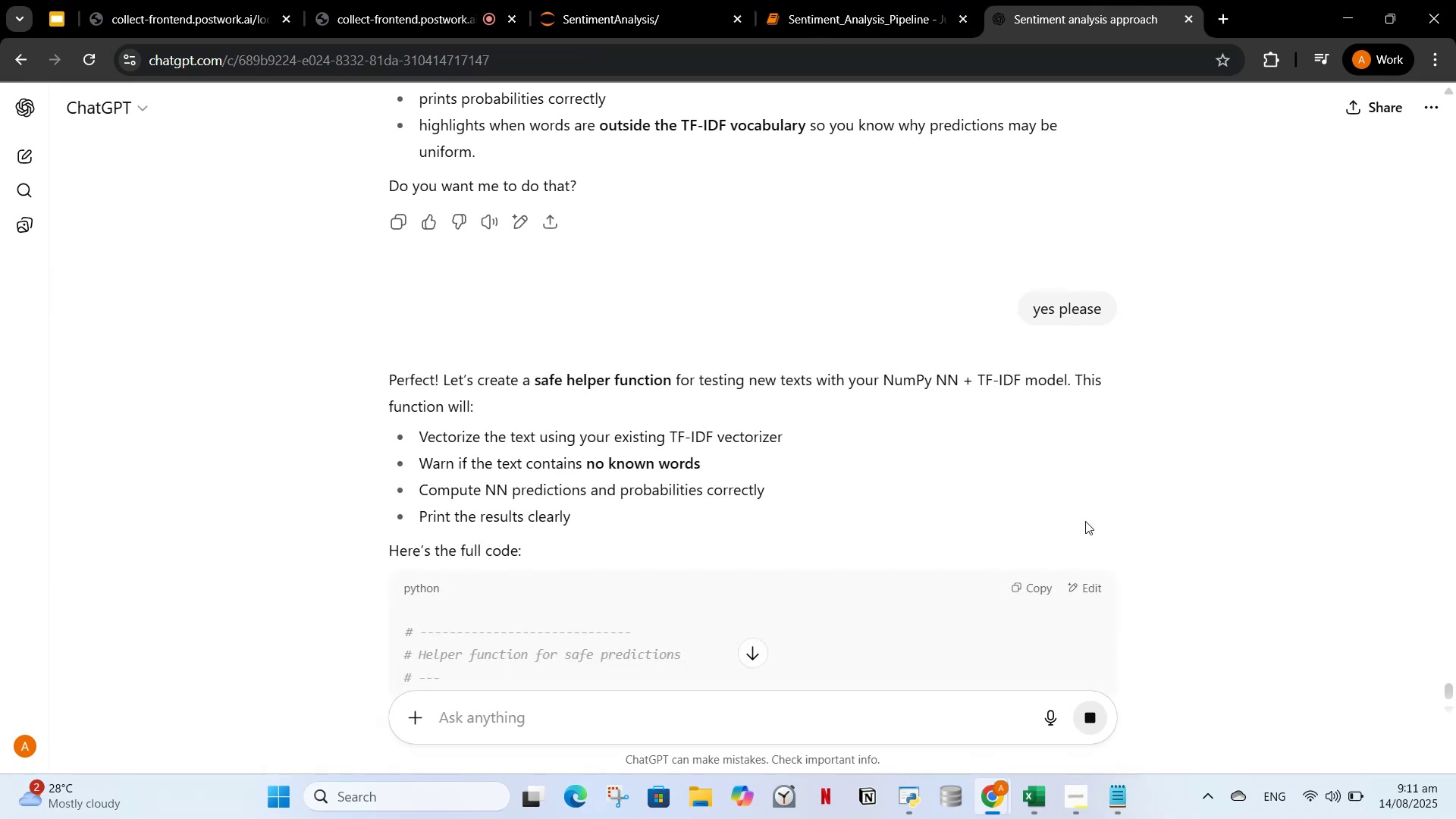 
scroll: coordinate [1075, 491], scroll_direction: down, amount: 2.0
 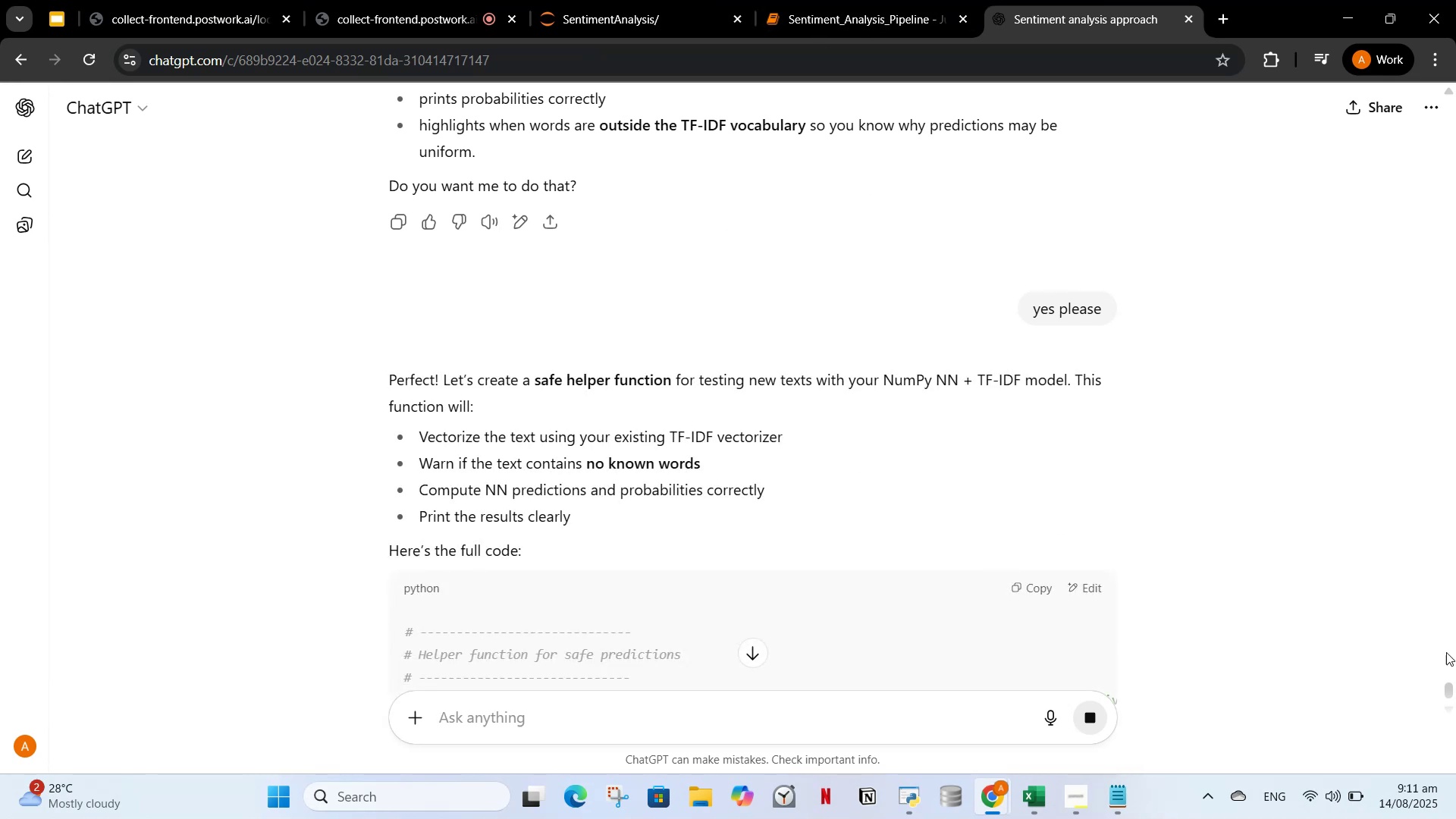 
left_click_drag(start_coordinate=[1450, 687], to_coordinate=[1450, 706])
 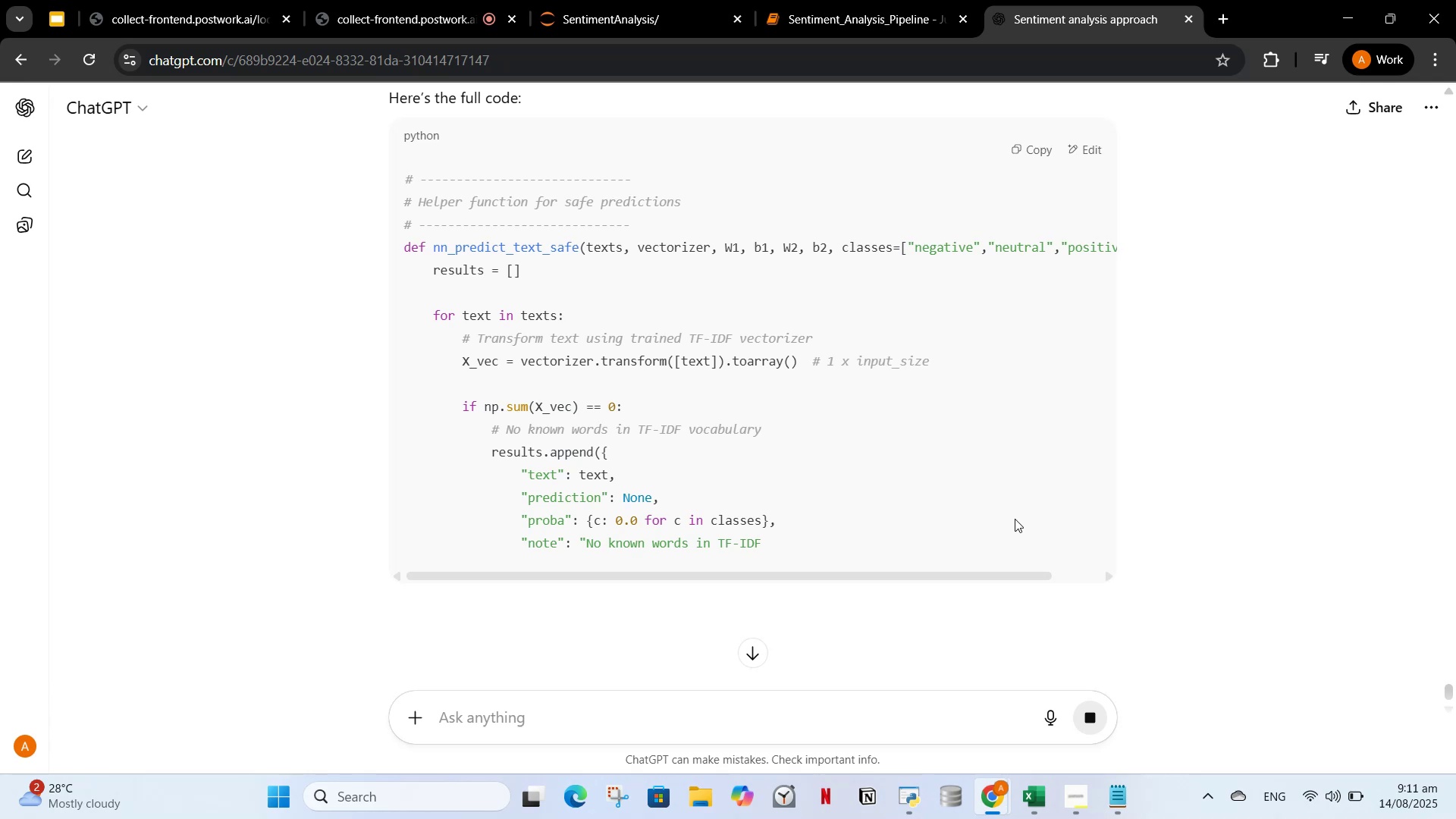 
scroll: coordinate [1015, 507], scroll_direction: down, amount: 2.0
 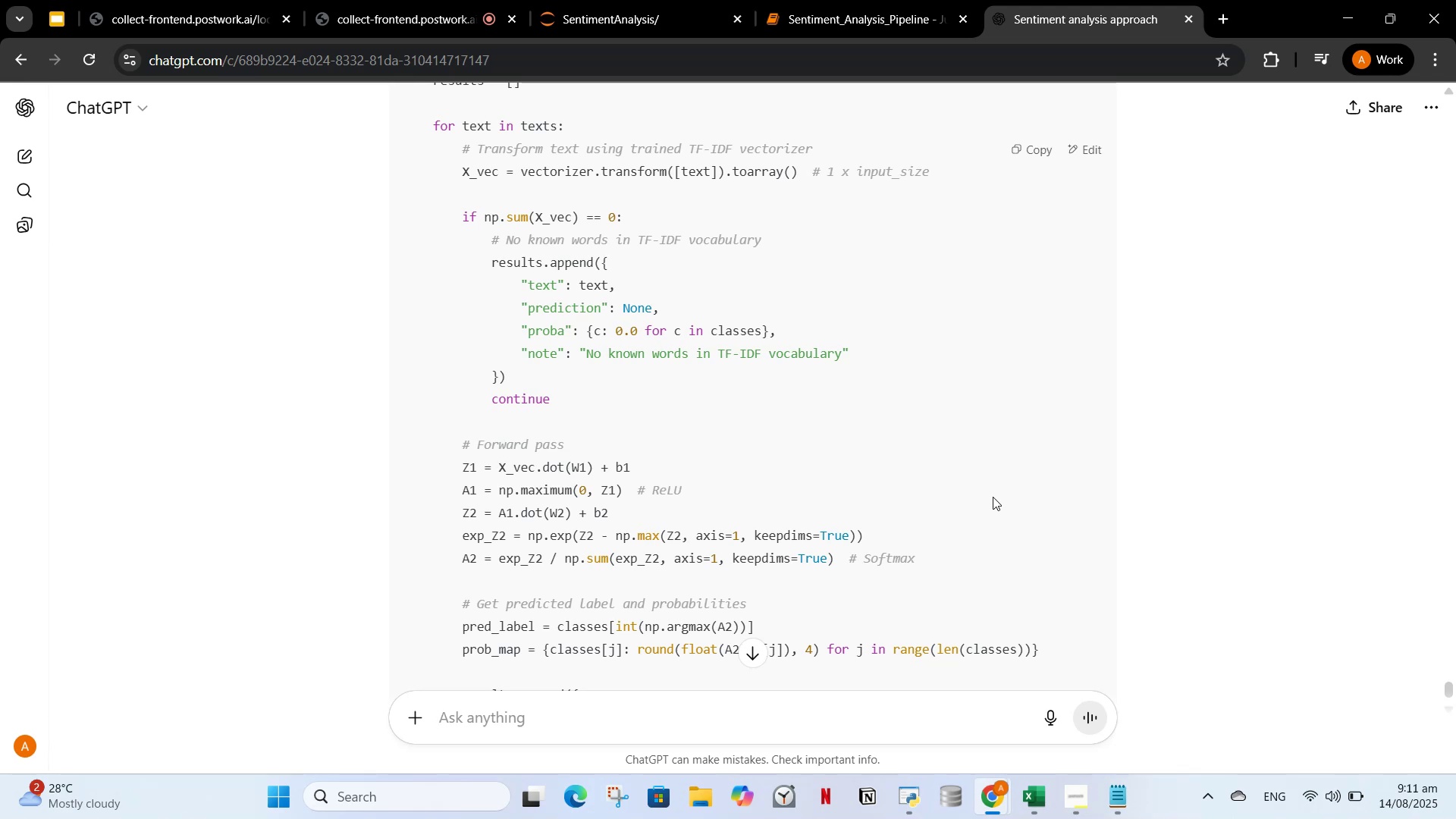 
wait(19.88)
 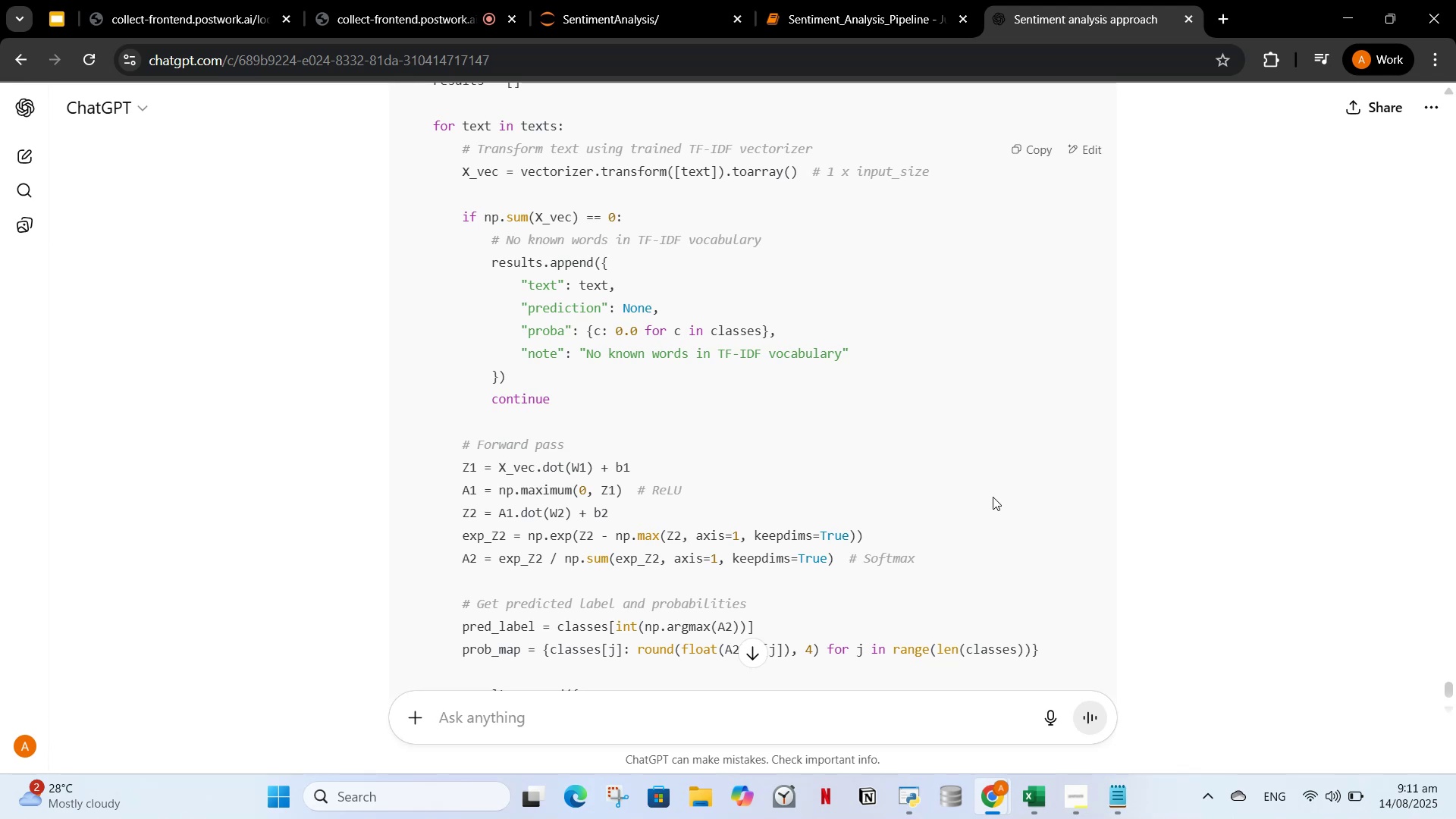 
scroll: coordinate [891, 486], scroll_direction: up, amount: 3.0
 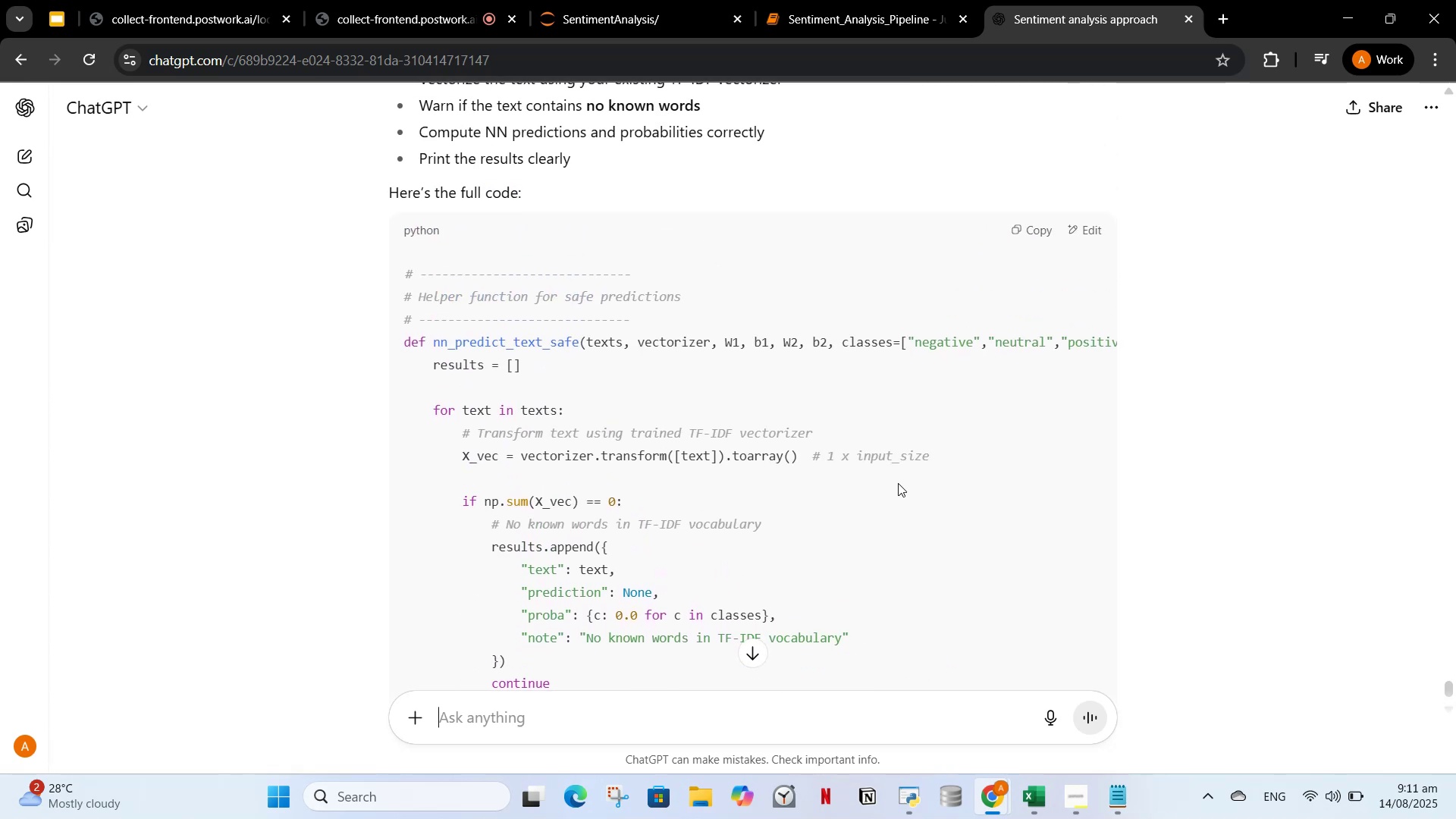 
scroll: coordinate [912, 480], scroll_direction: down, amount: 15.0
 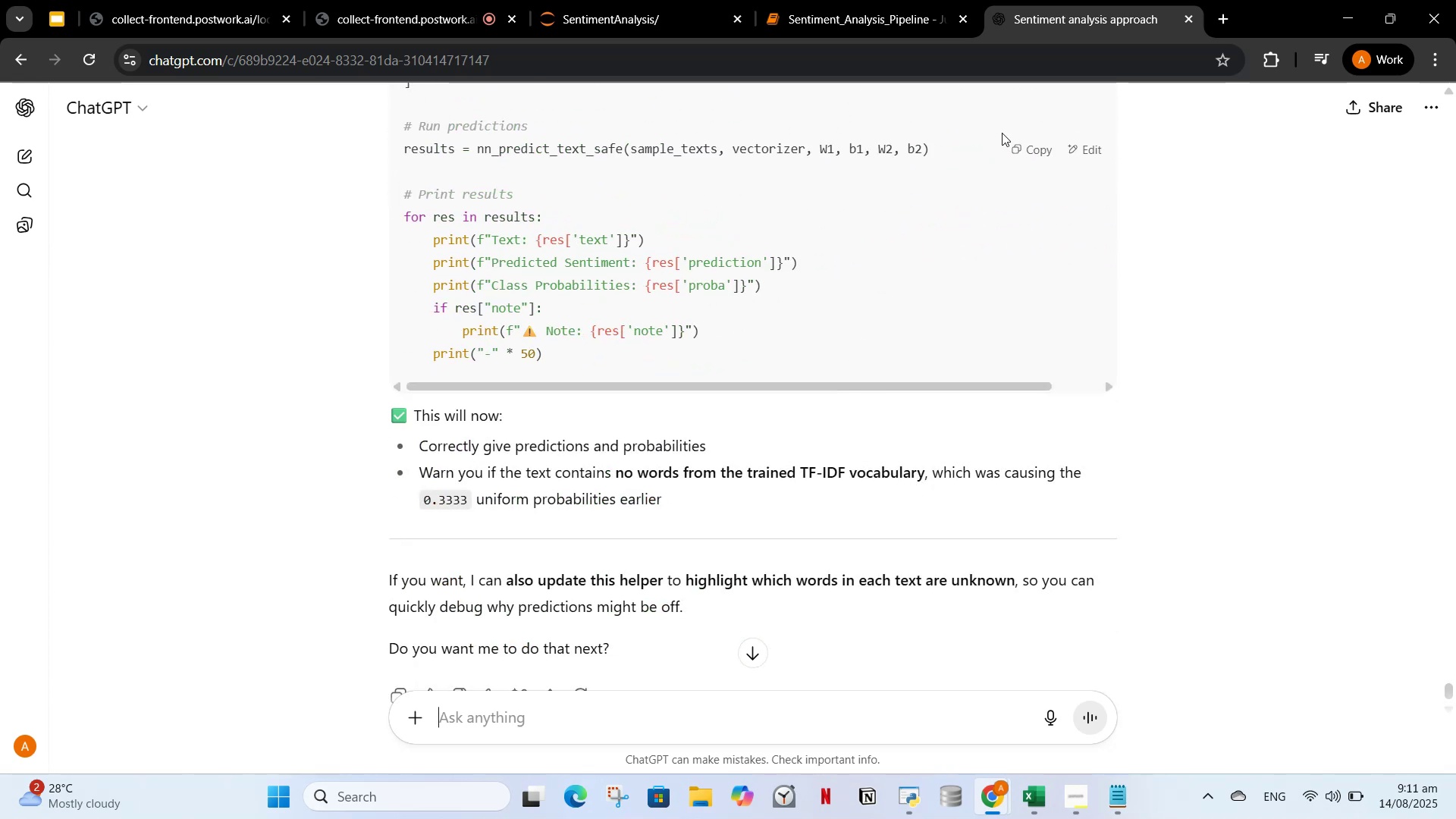 
left_click([1030, 152])
 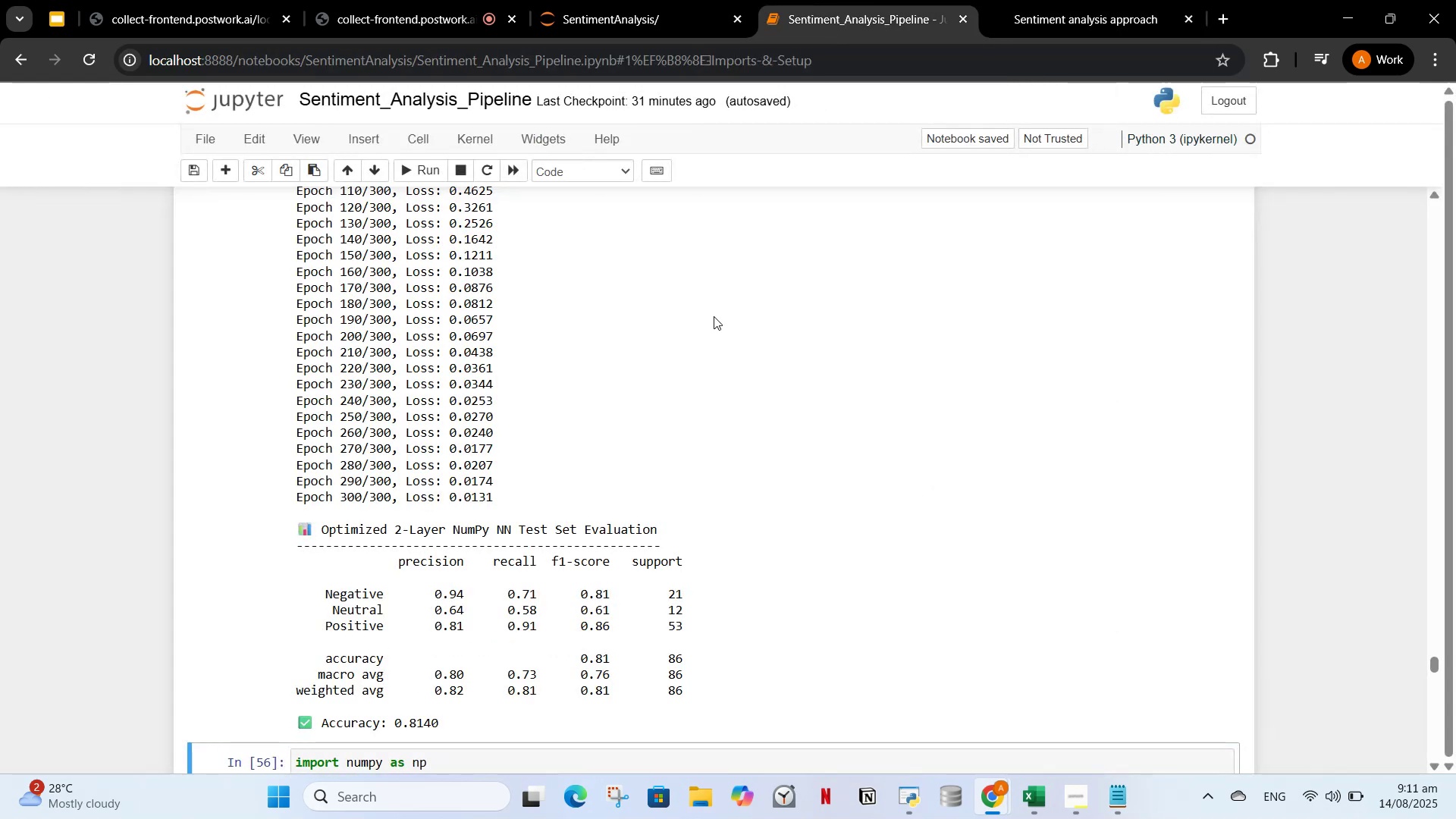 
scroll: coordinate [702, 391], scroll_direction: down, amount: 6.0
 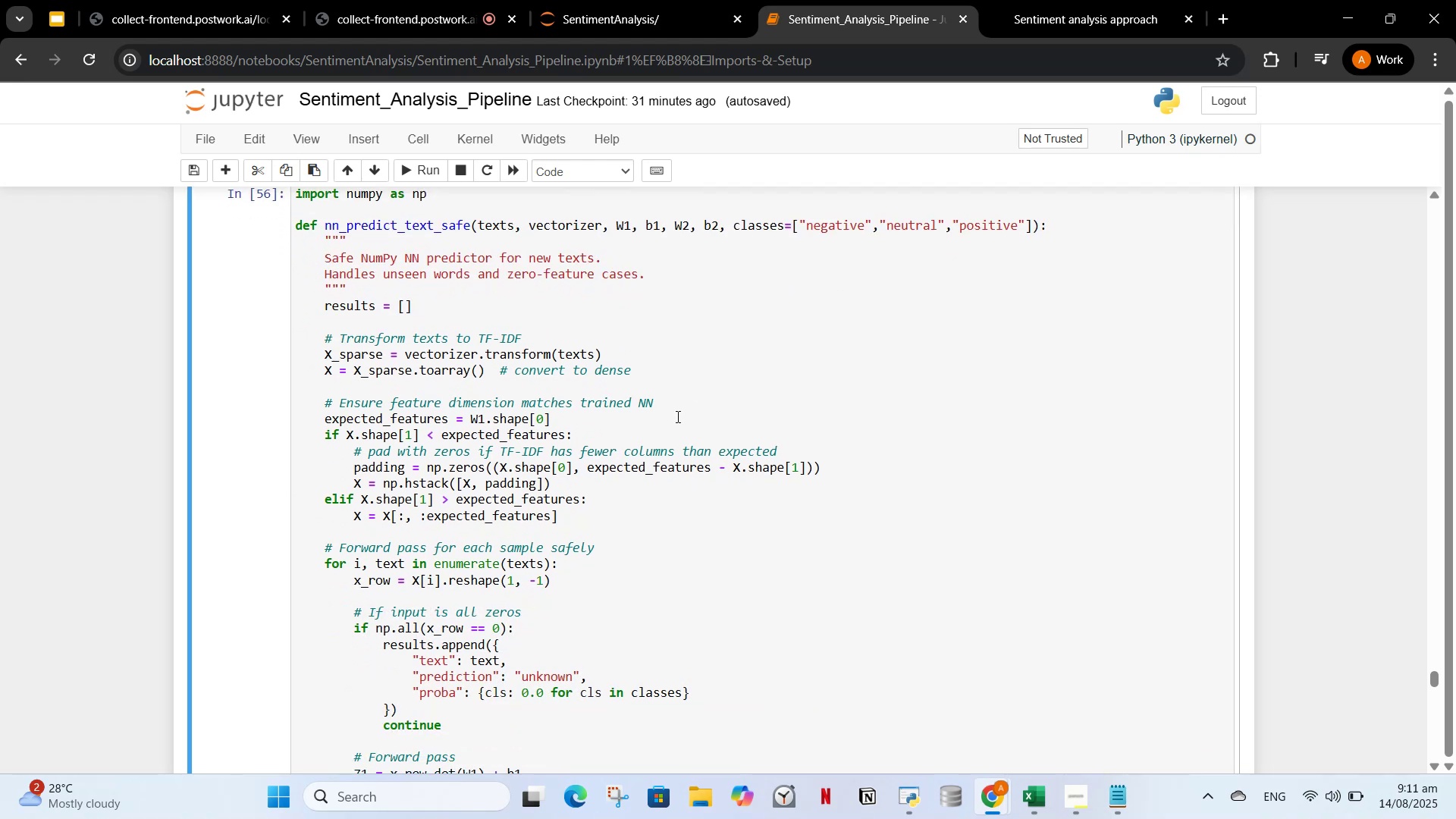 
left_click([676, 416])
 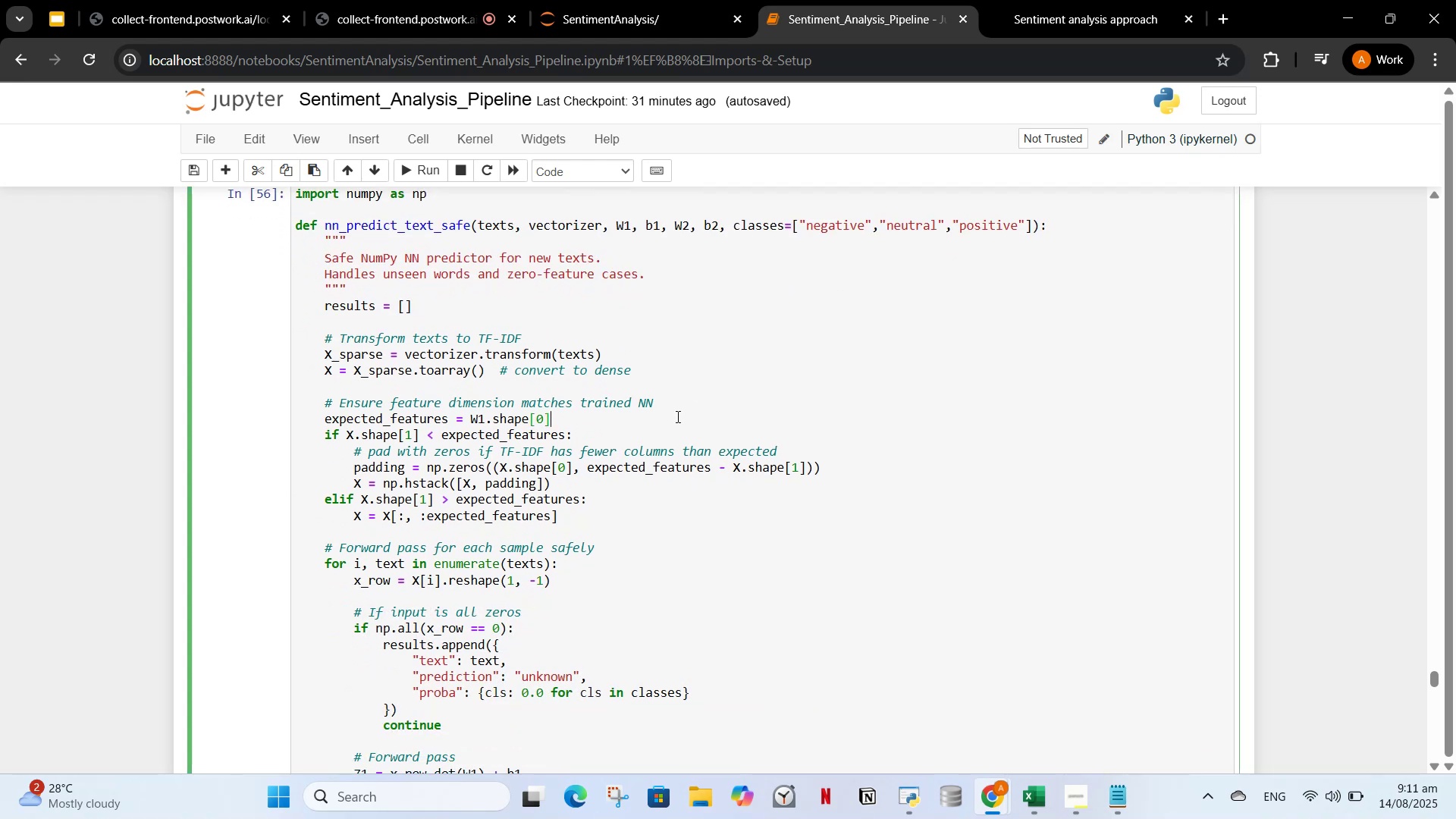 
key(Control+A)
 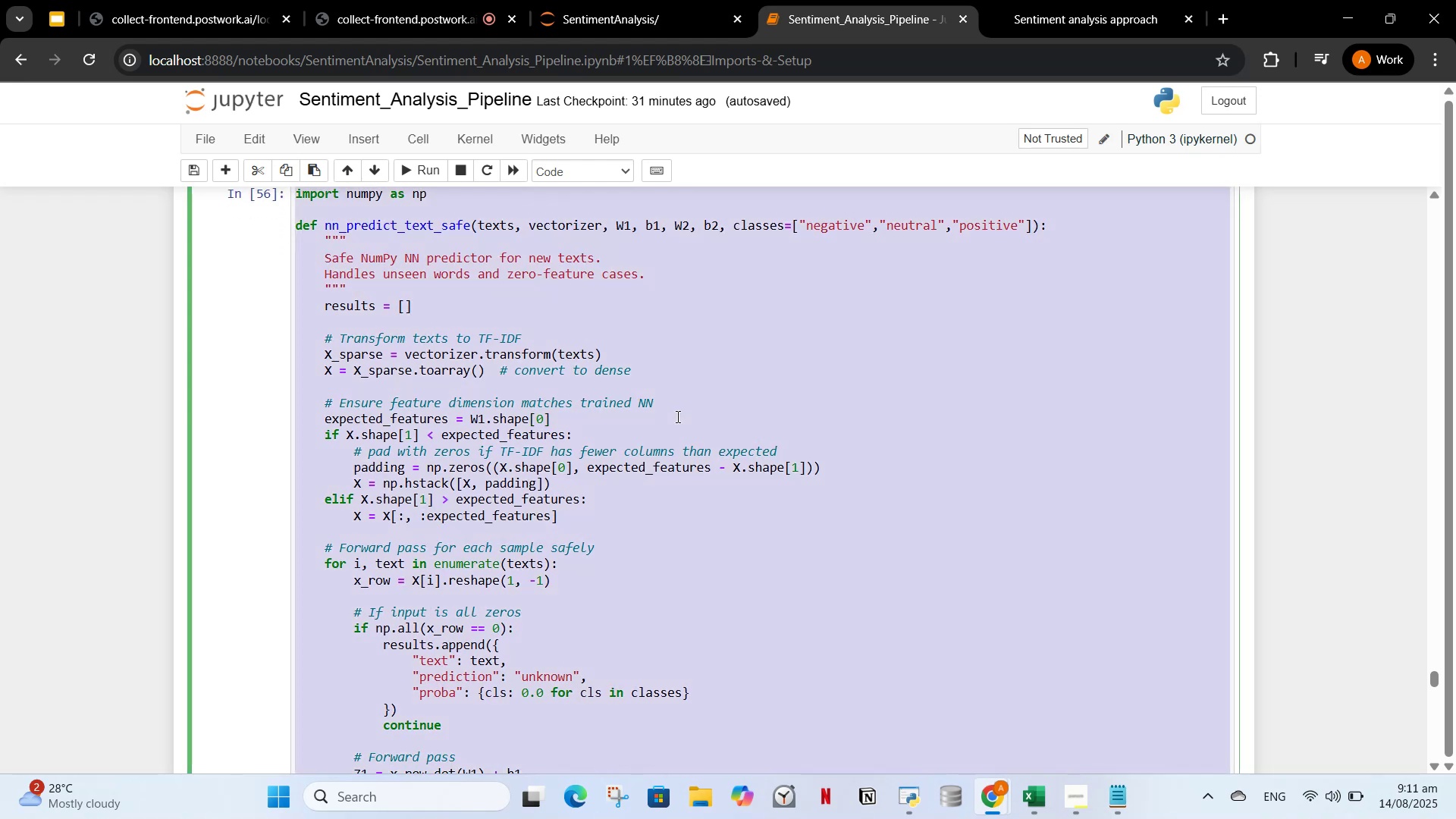 
key(Control+V)
 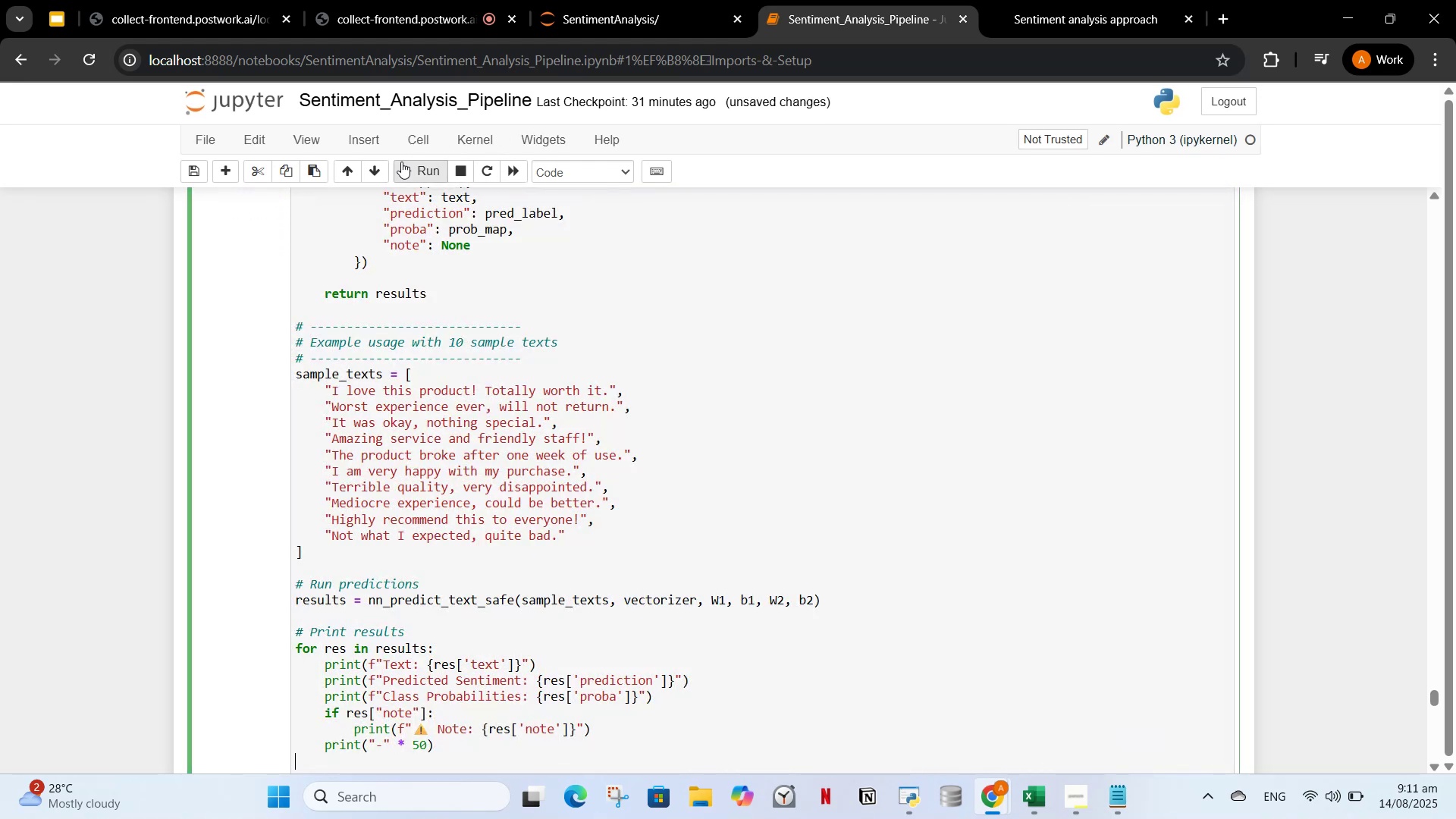 
left_click([406, 162])
 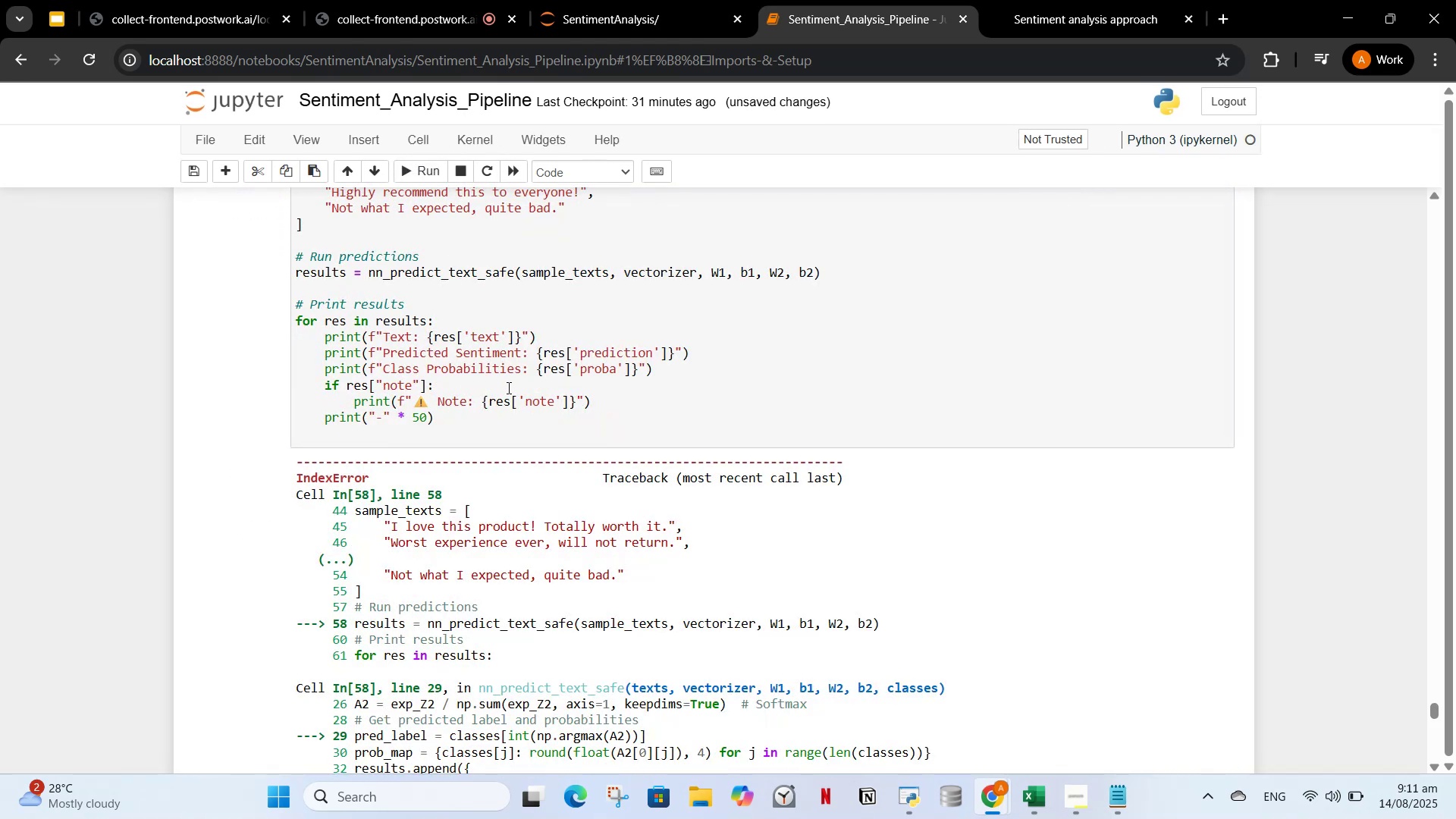 
scroll: coordinate [513, 466], scroll_direction: down, amount: 2.0
 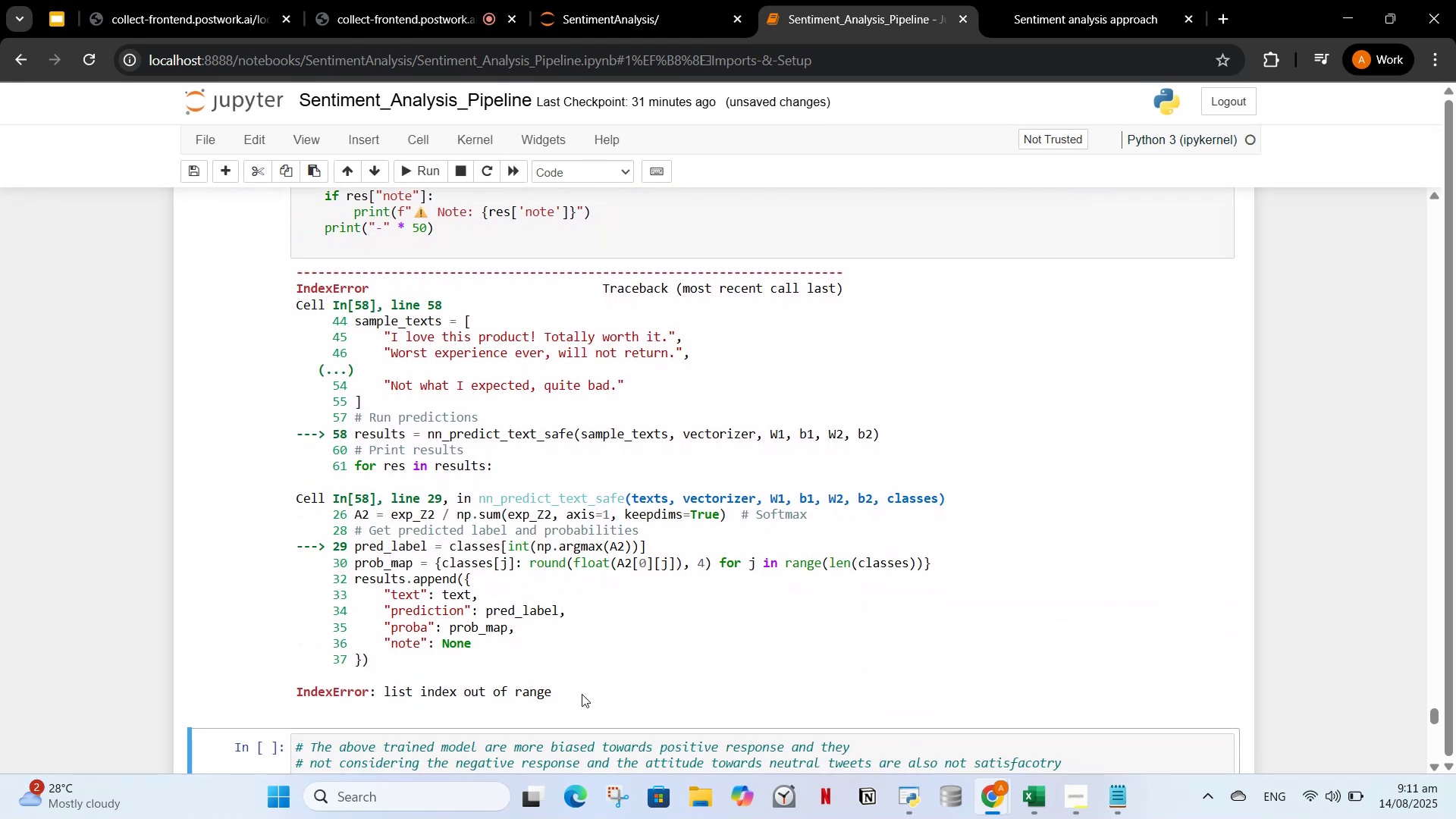 
left_click_drag(start_coordinate=[579, 691], to_coordinate=[288, 287])
 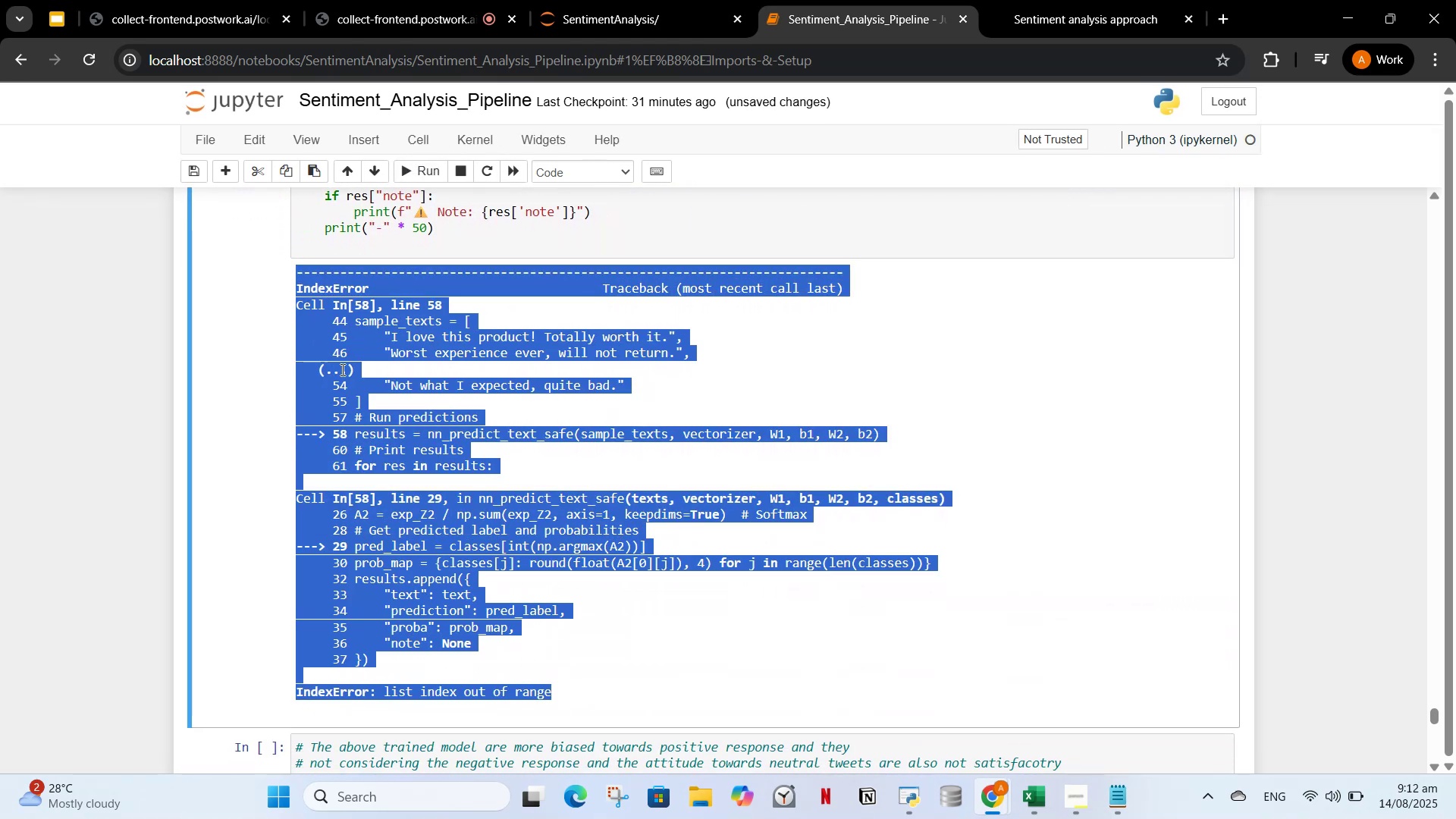 
key(Control+C)
 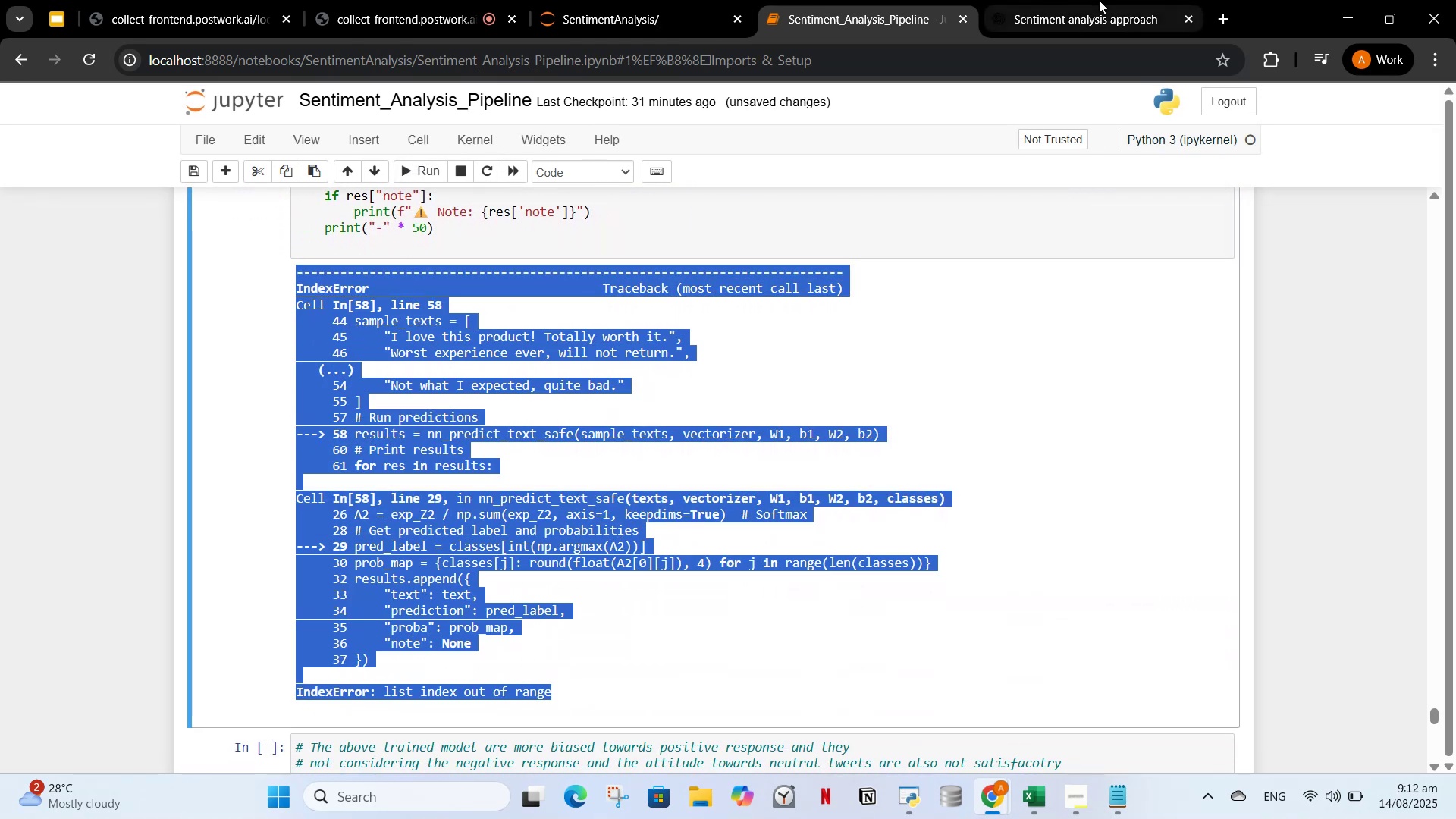 
left_click([1102, 2])
 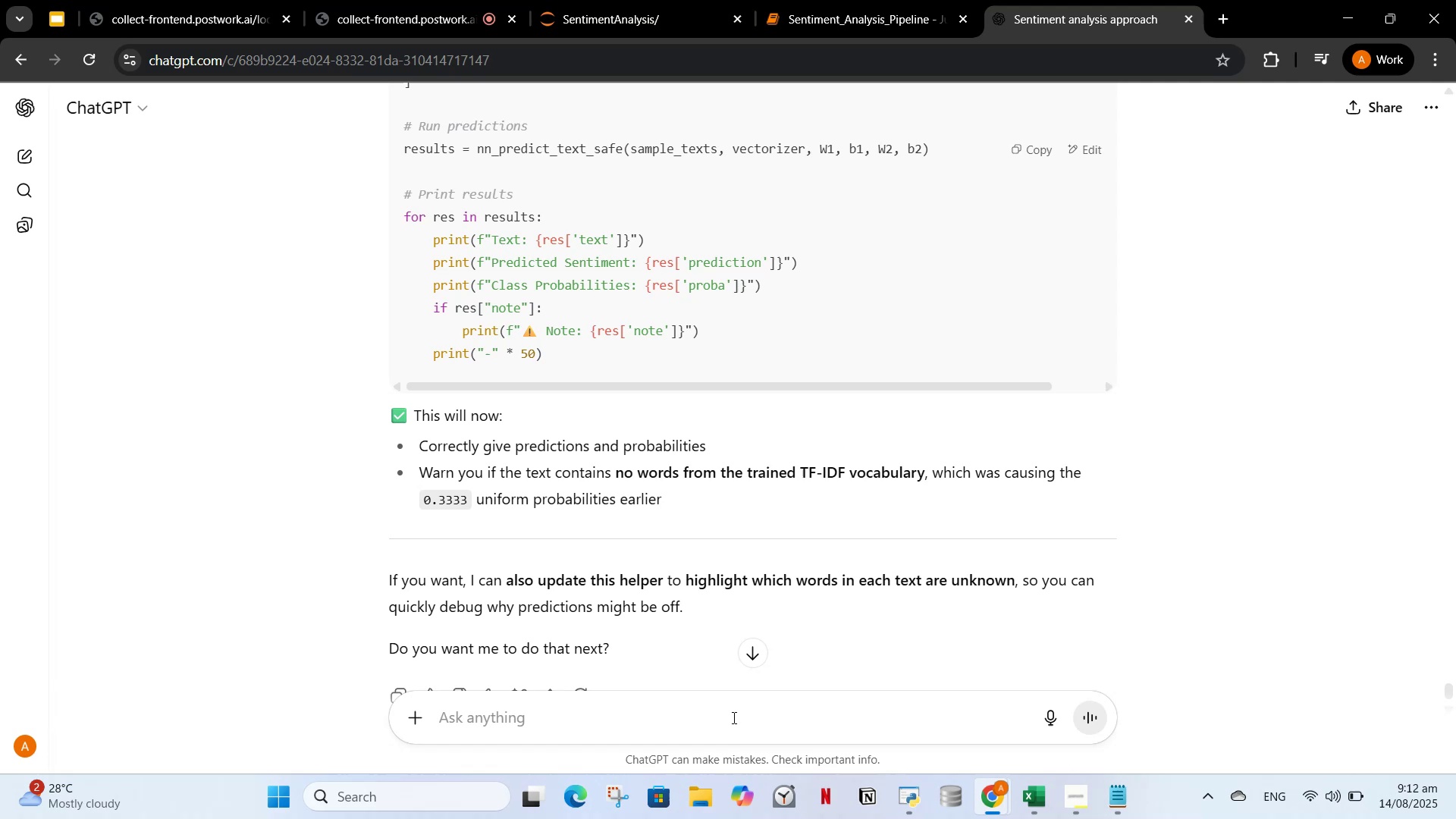 
left_click([733, 716])
 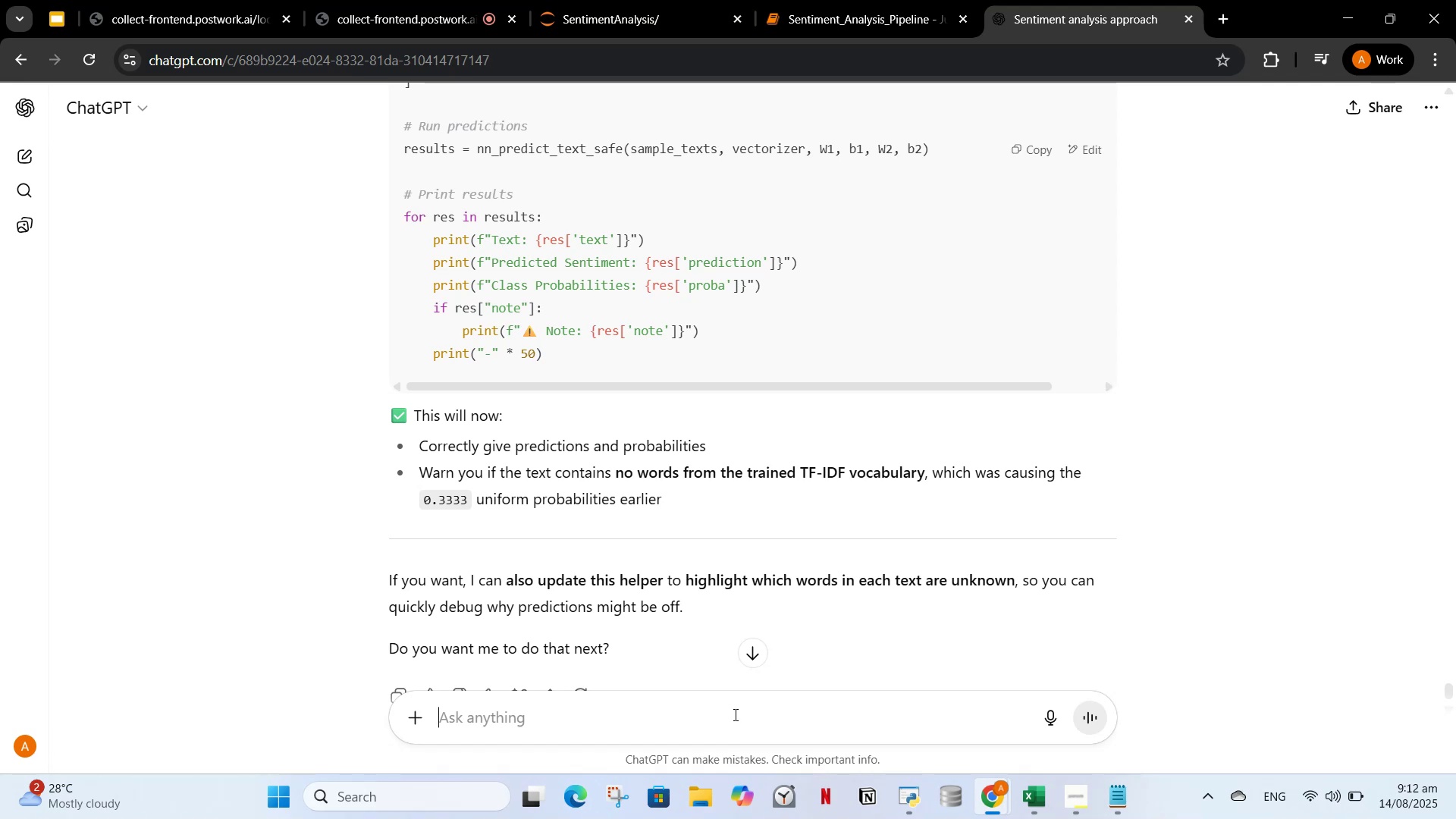 
key(Control+V)
 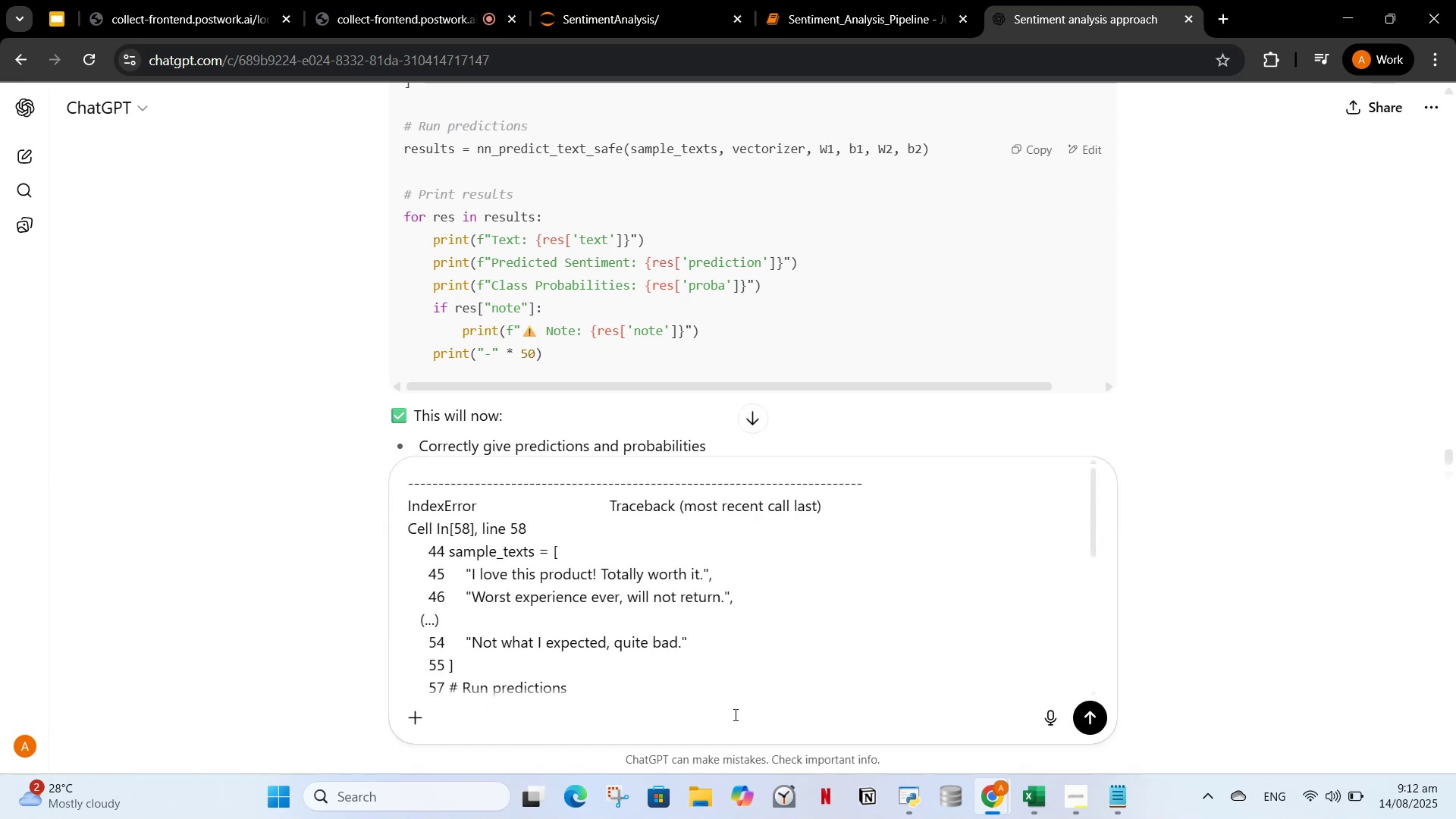 
type(, again ero)
key(Backspace)
type(ror)
 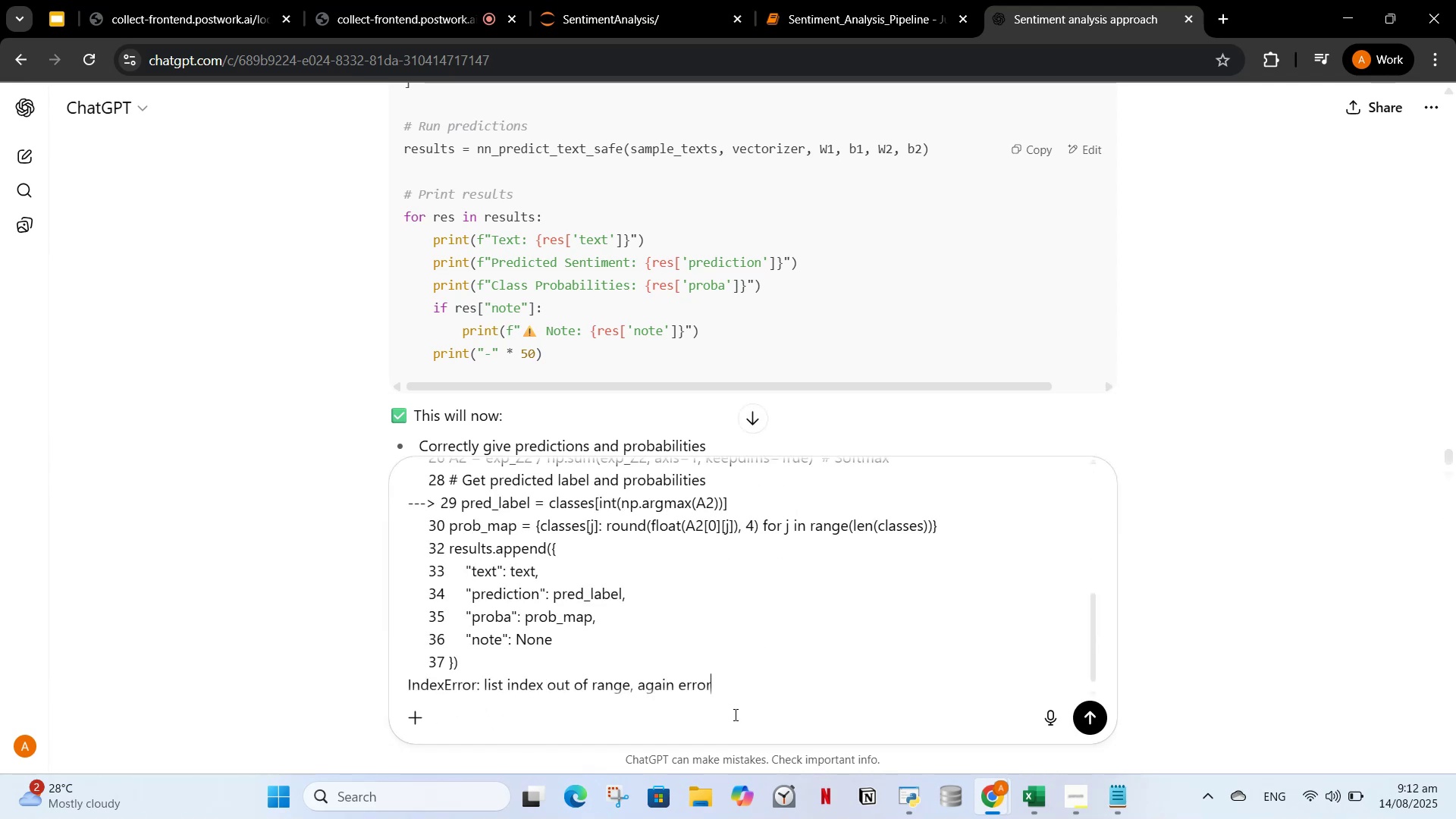 
key(Enter)
 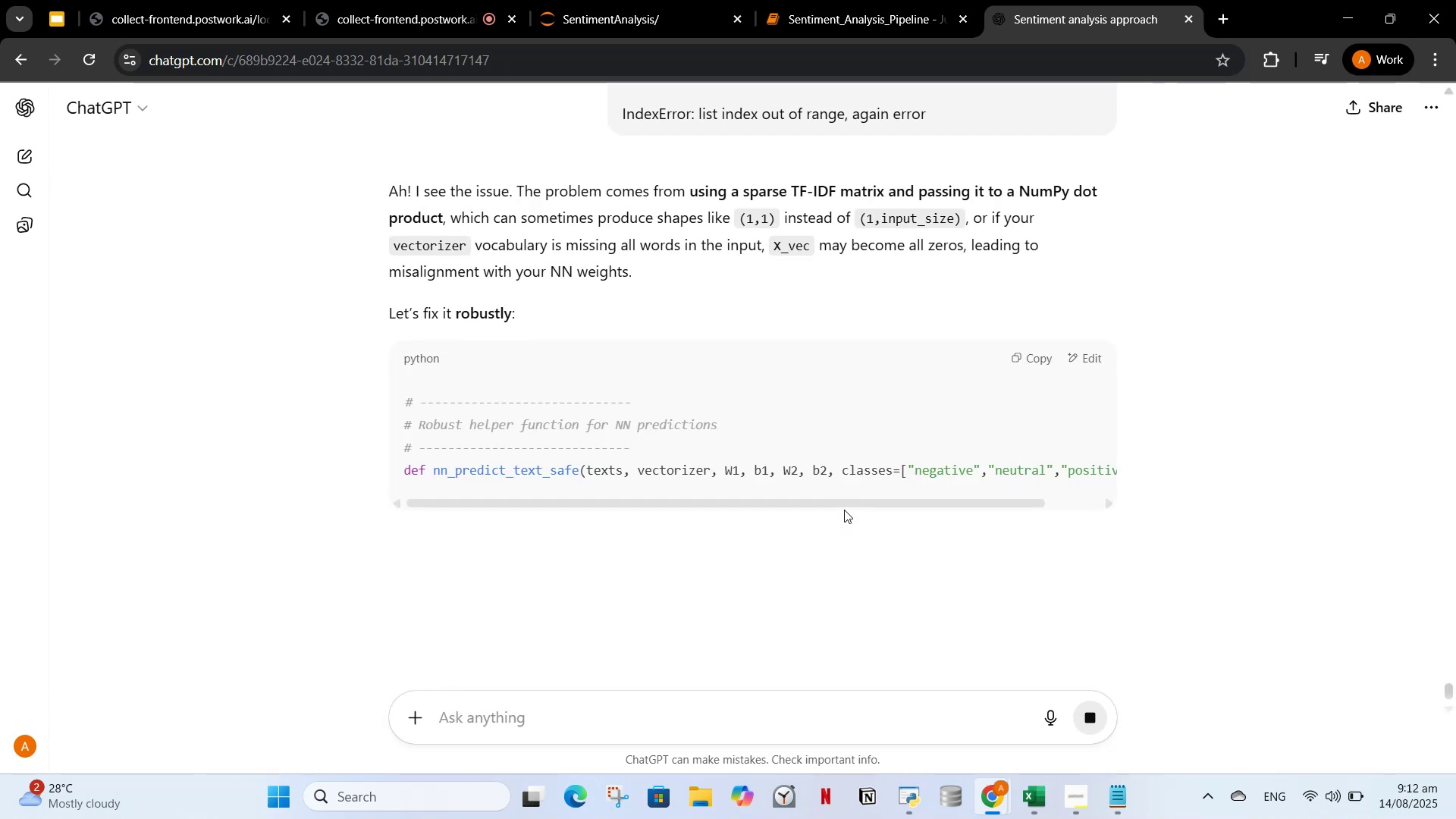 
wait(18.78)
 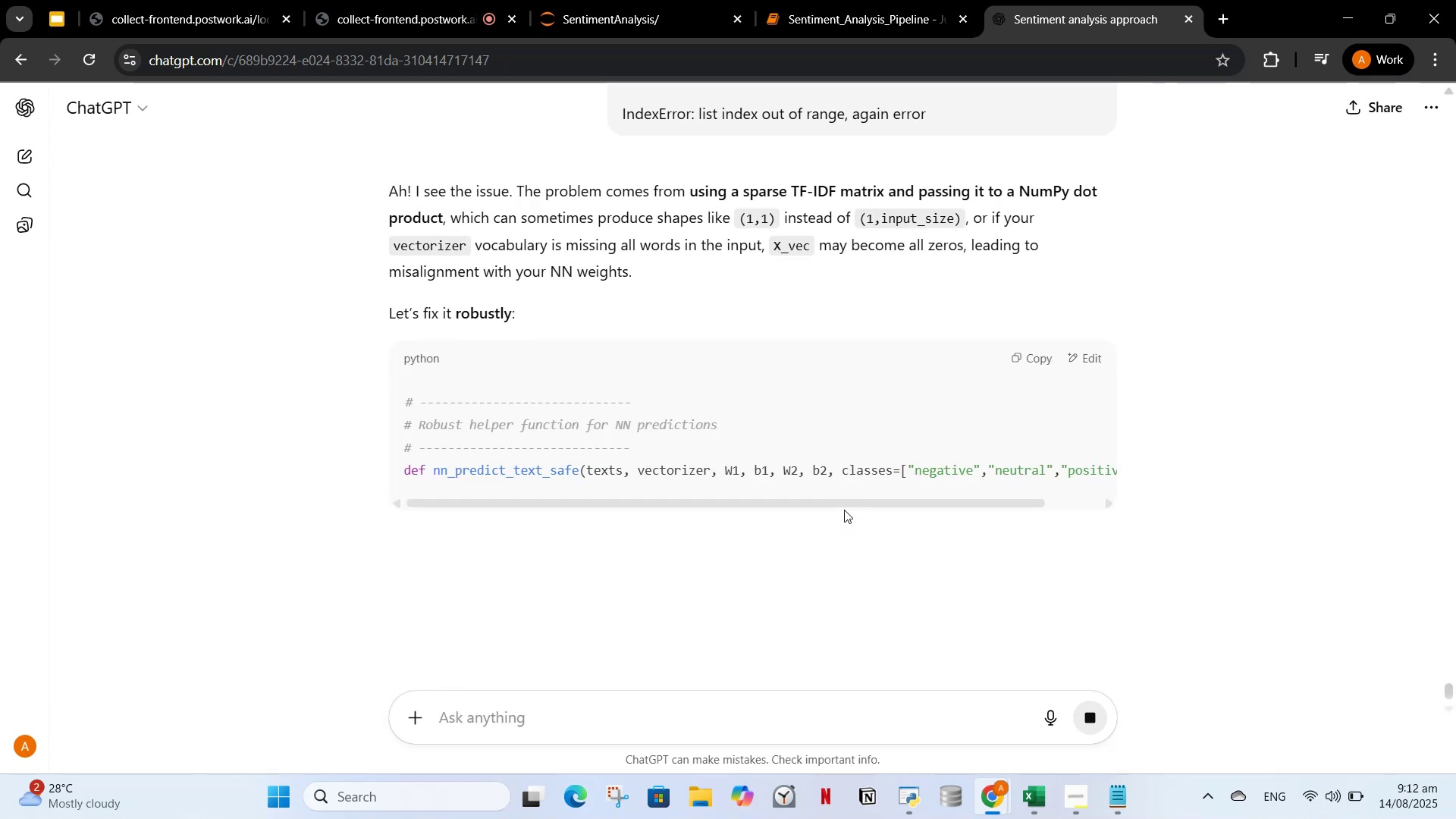 
scroll: coordinate [918, 483], scroll_direction: down, amount: 1.0
 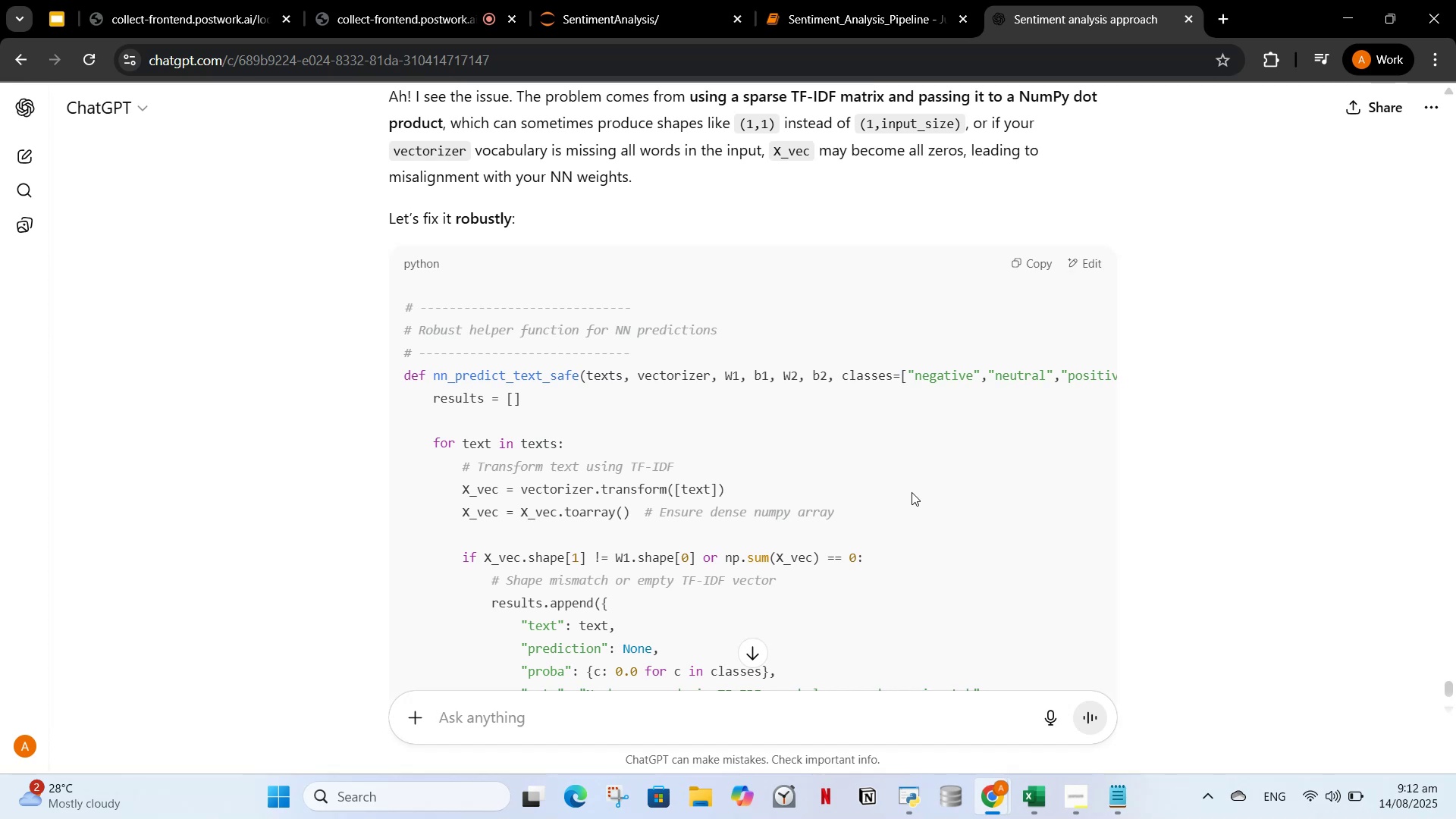 
wait(21.99)
 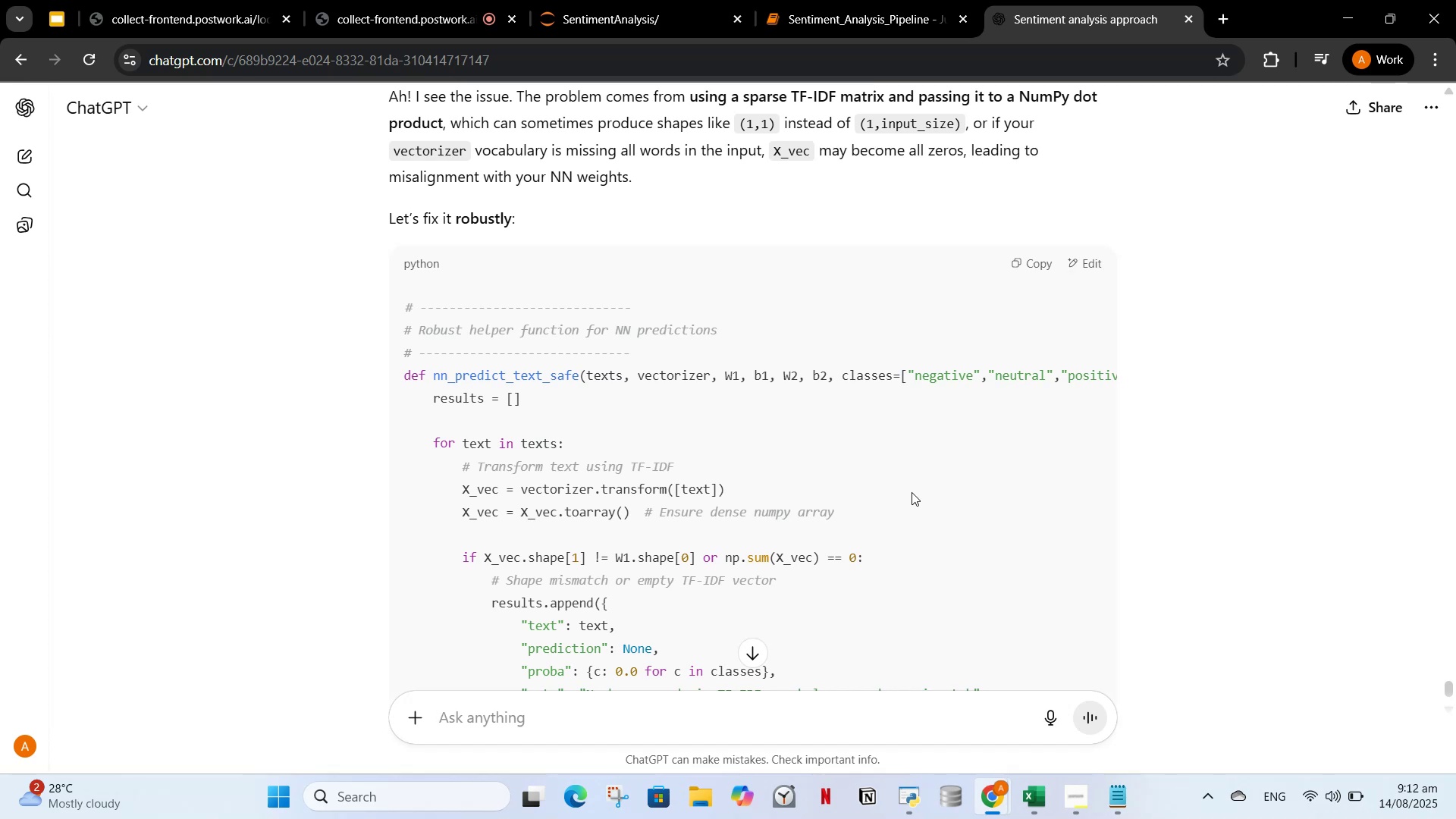 
scroll: coordinate [965, 488], scroll_direction: down, amount: 7.0
 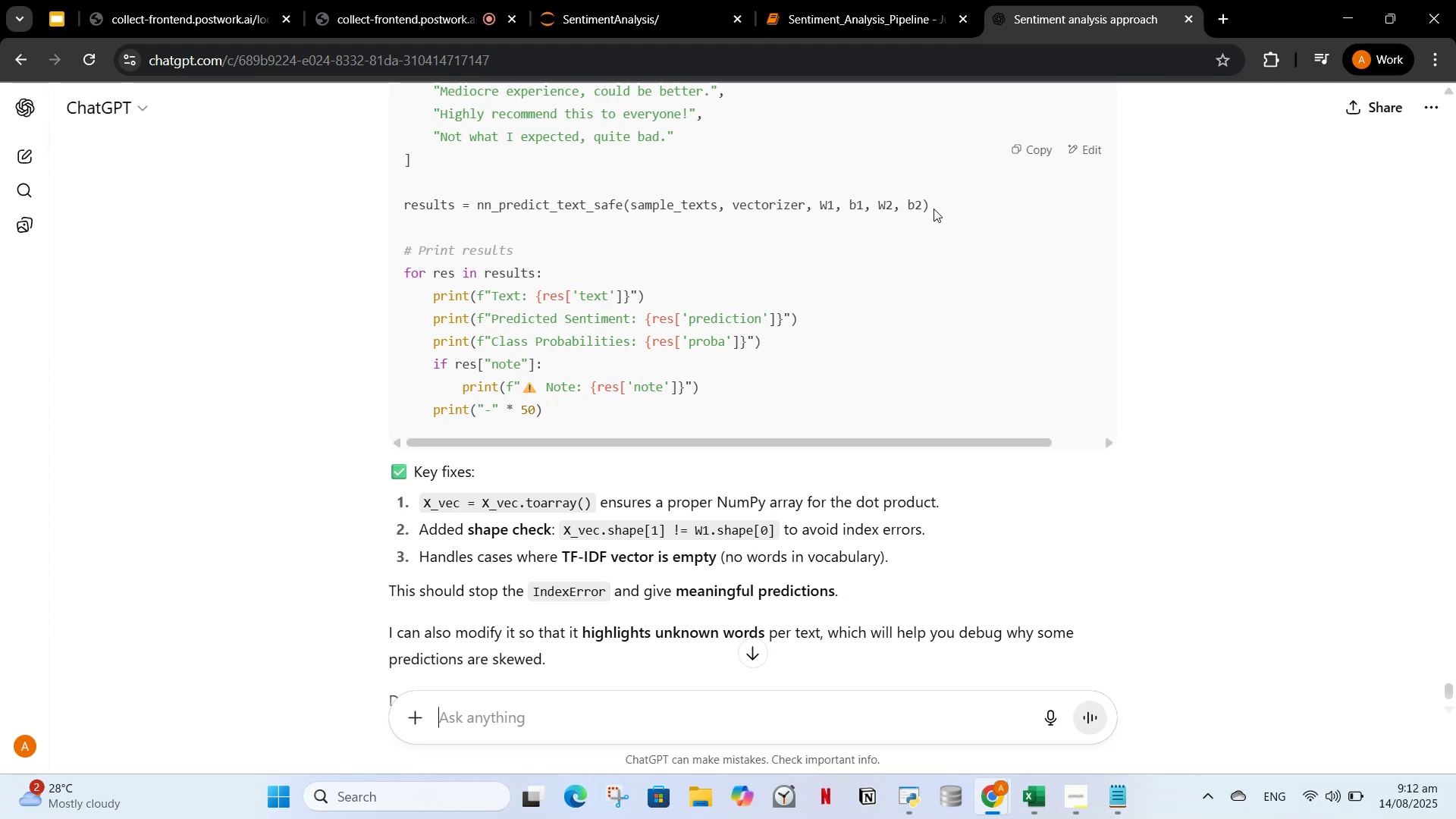 
scroll: coordinate [858, 125], scroll_direction: up, amount: 3.0
 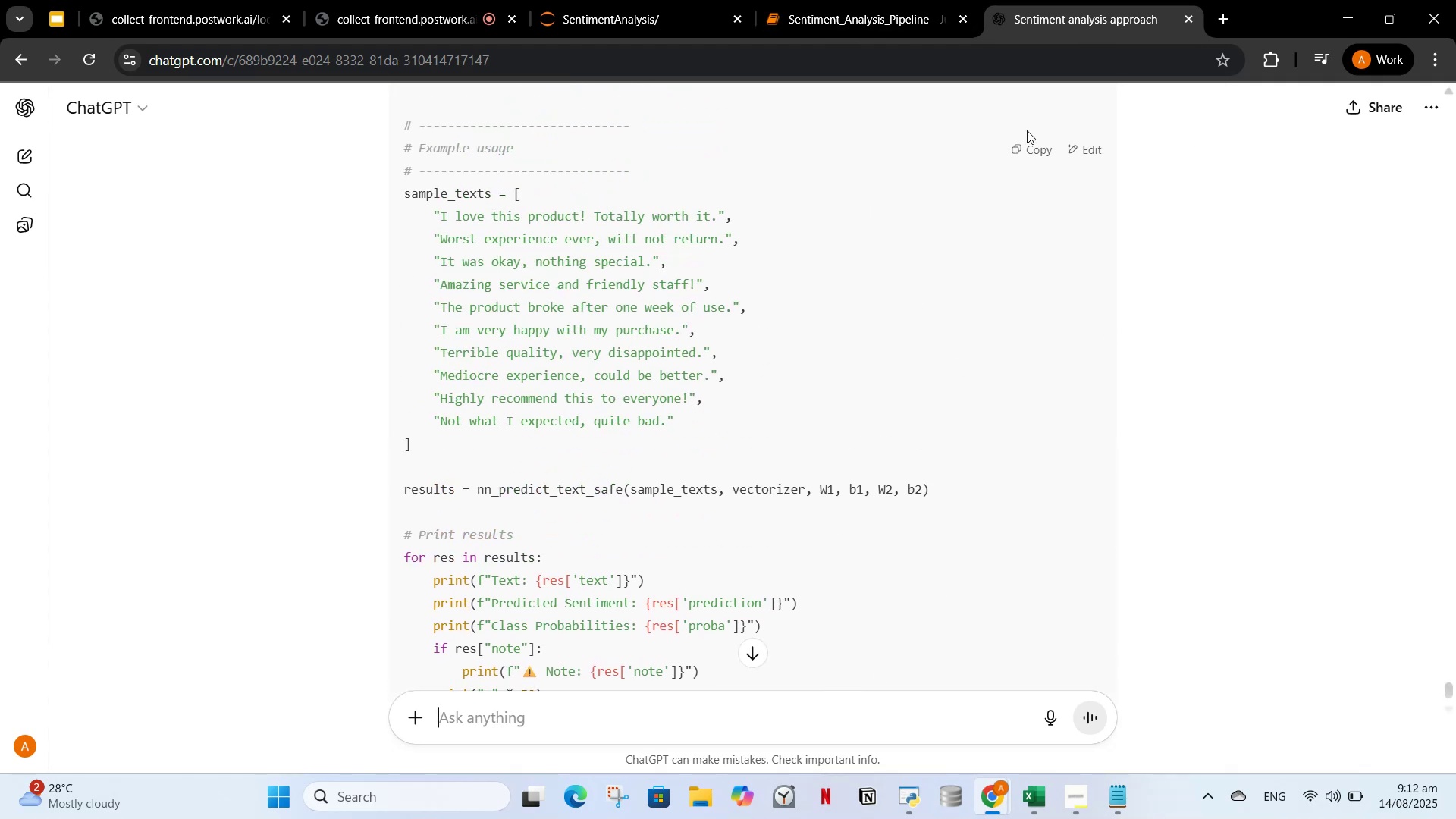 
left_click([1018, 158])
 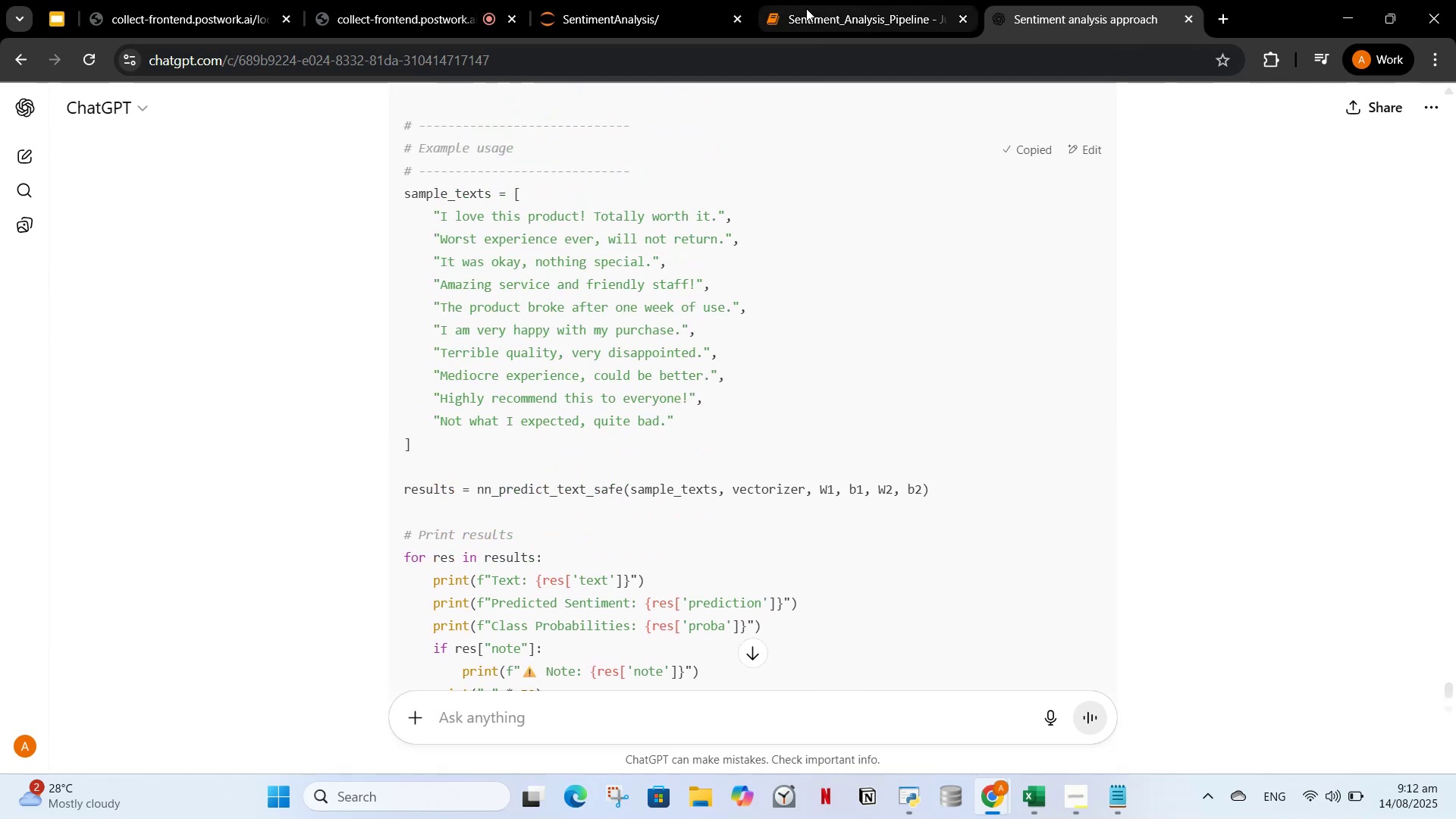 
left_click([805, 8])
 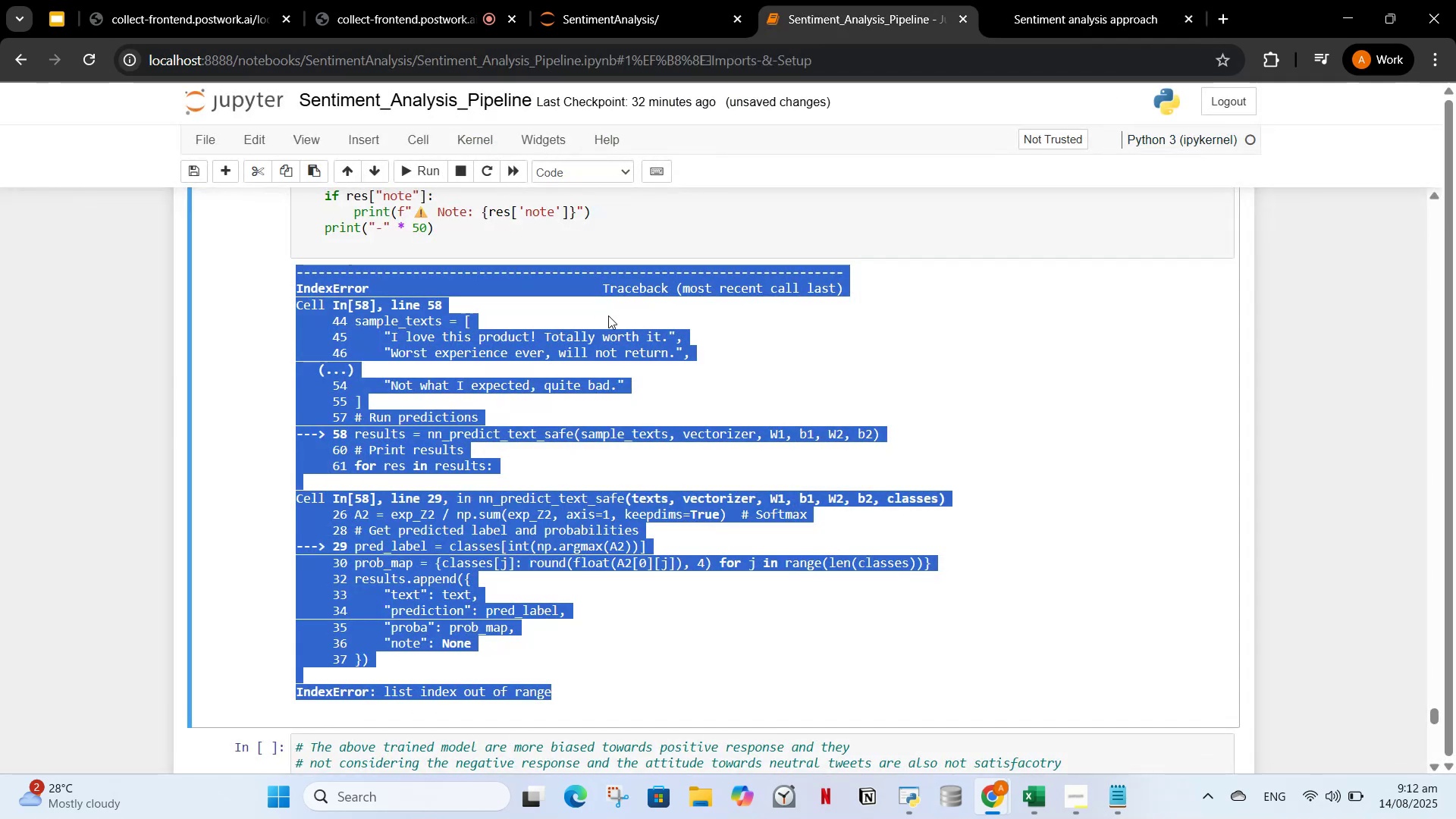 
scroll: coordinate [611, 410], scroll_direction: up, amount: 2.0
 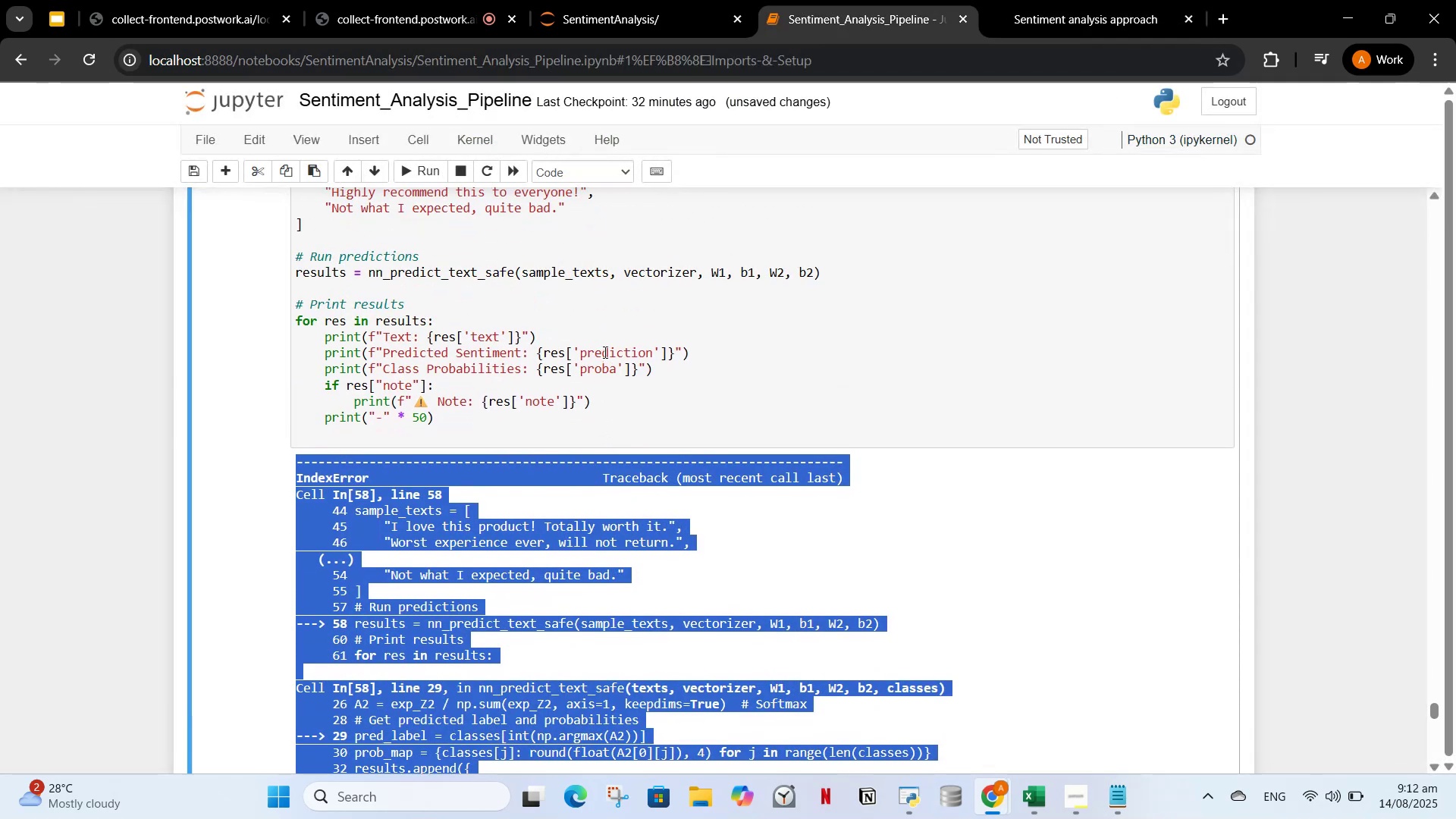 
left_click([604, 352])
 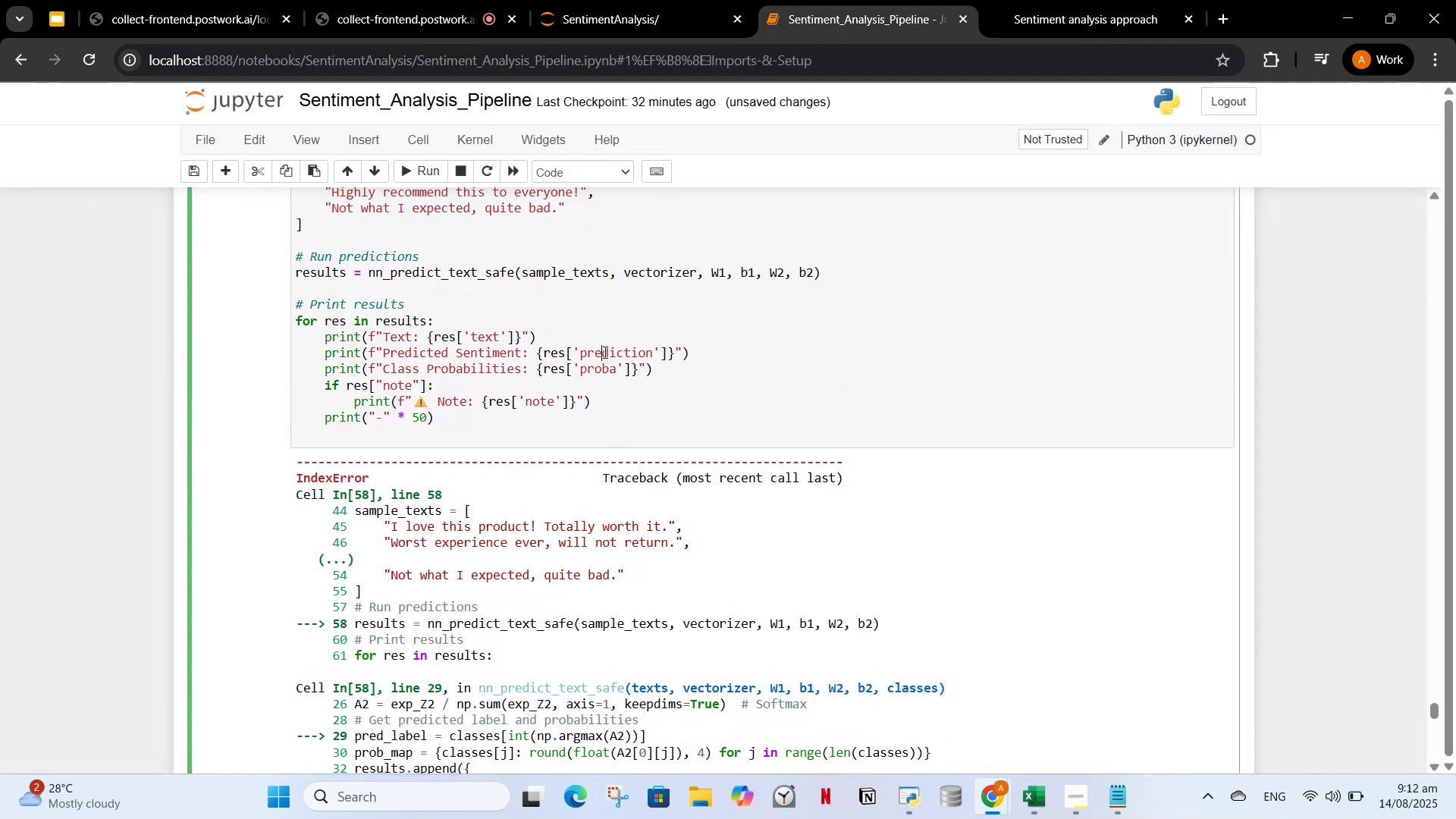 
key(Control+A)
 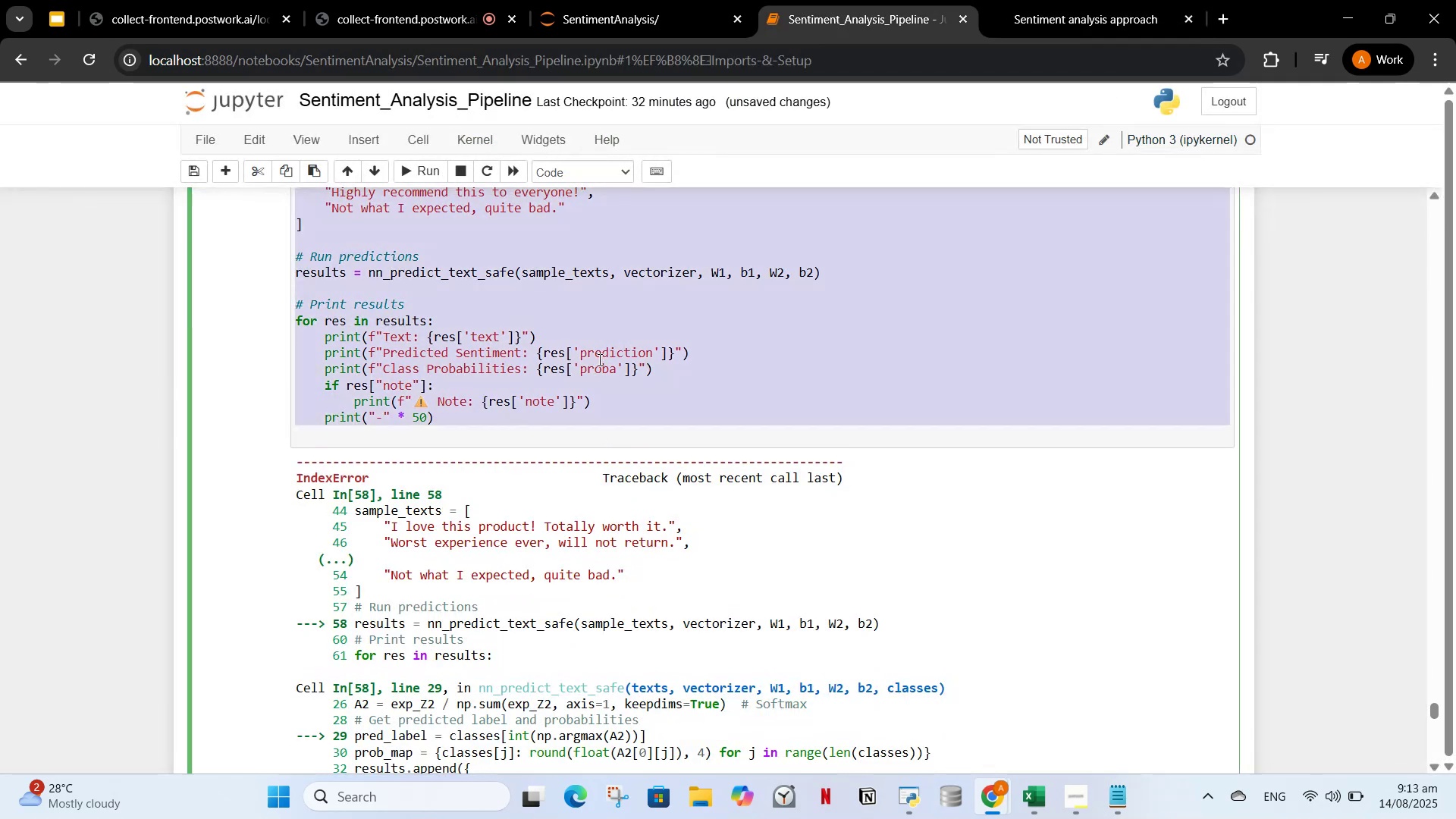 
key(Control+V)
 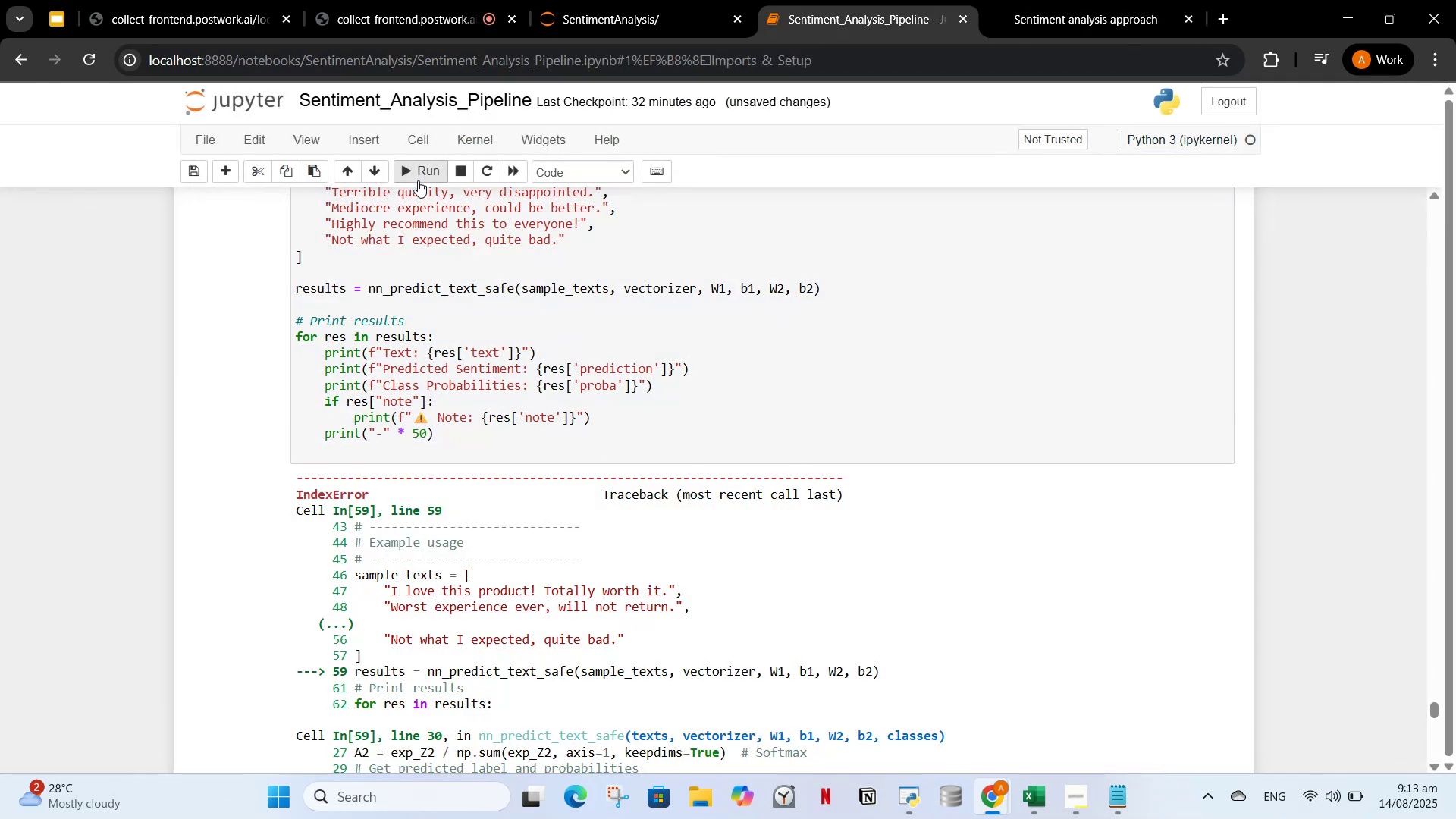 
scroll: coordinate [445, 557], scroll_direction: down, amount: 2.0
 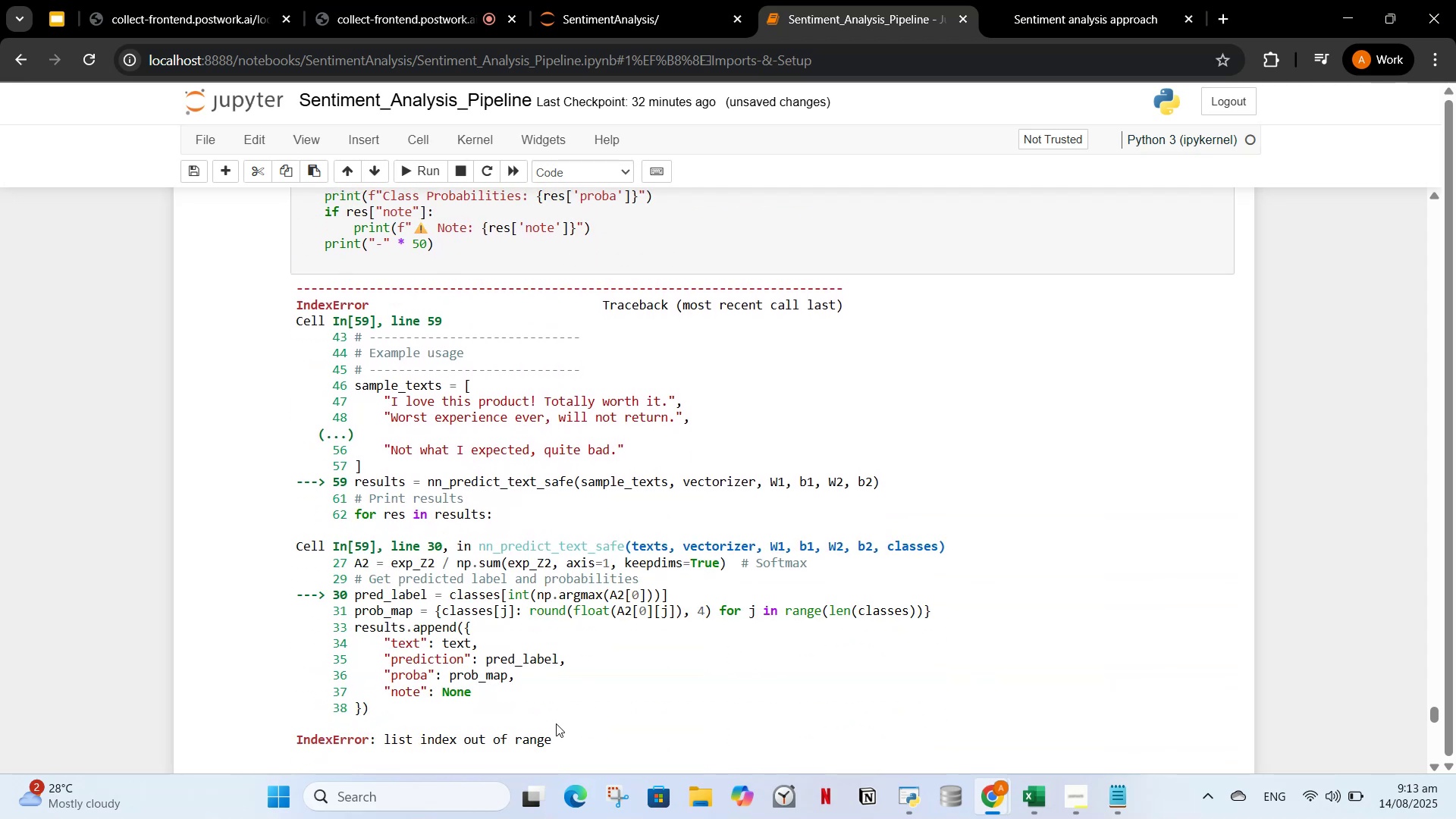 
left_click_drag(start_coordinate=[577, 742], to_coordinate=[300, 309])
 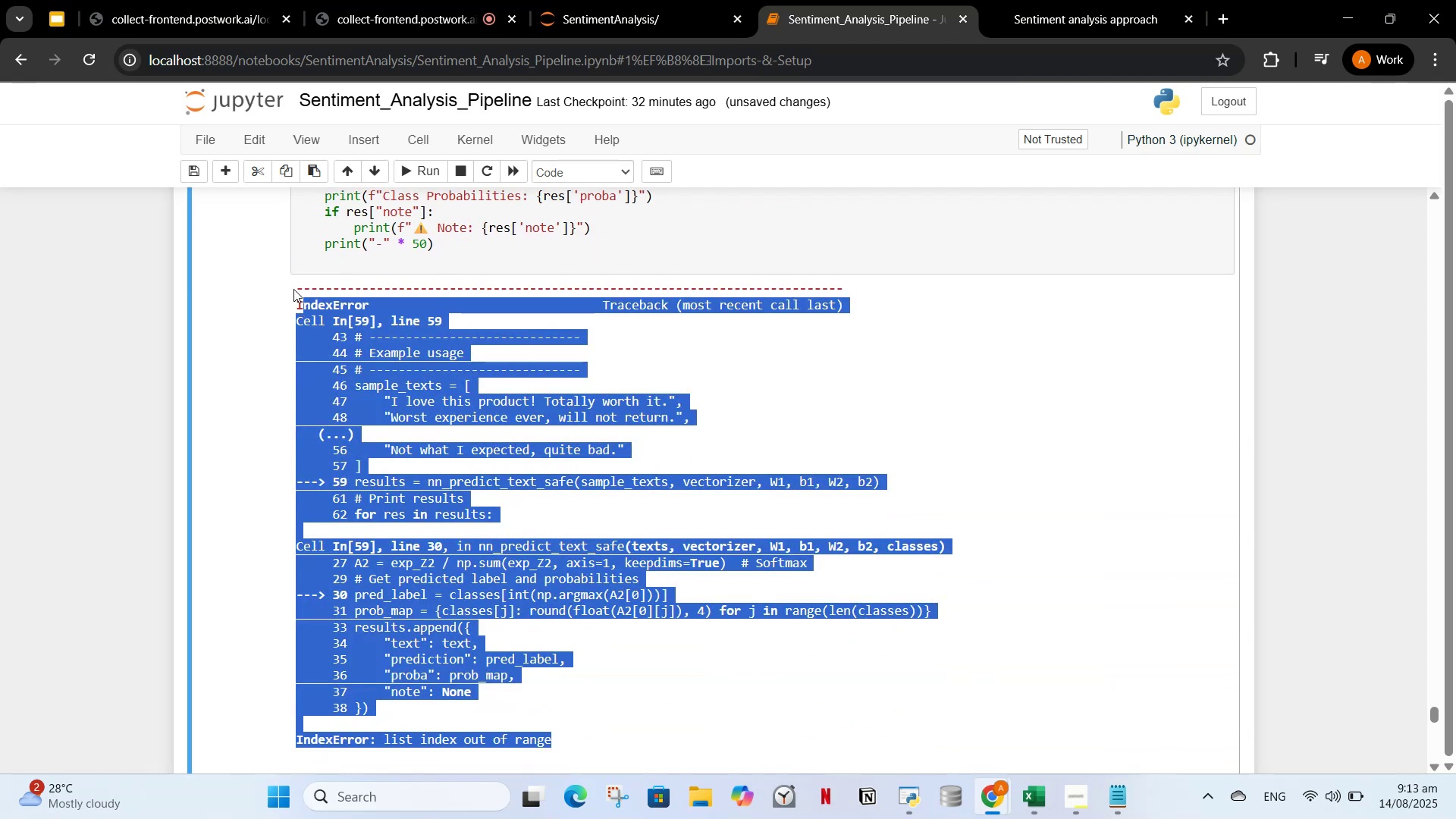 
left_click_drag(start_coordinate=[290, 283], to_coordinate=[324, 357])
 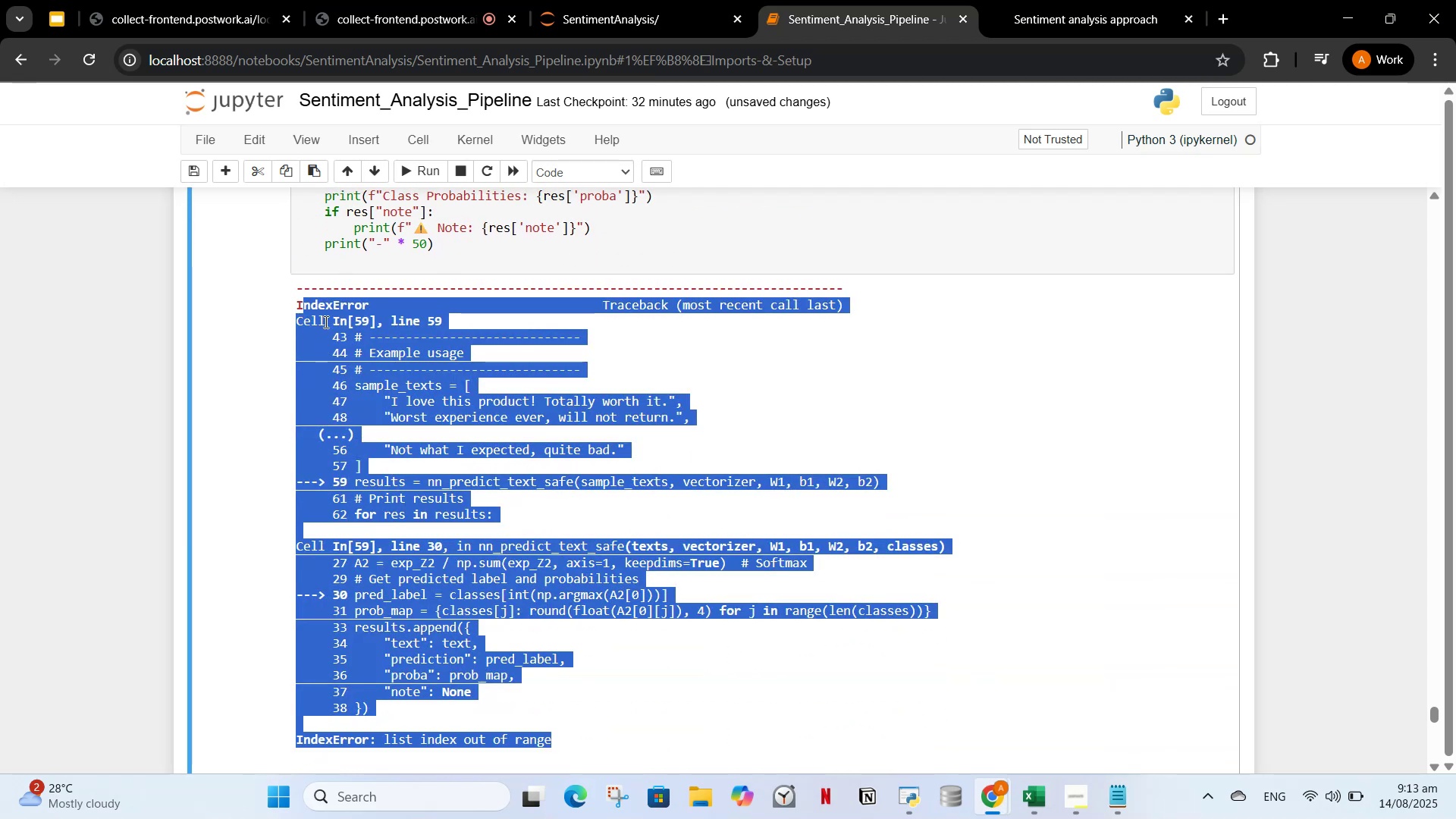 
left_click([325, 322])
 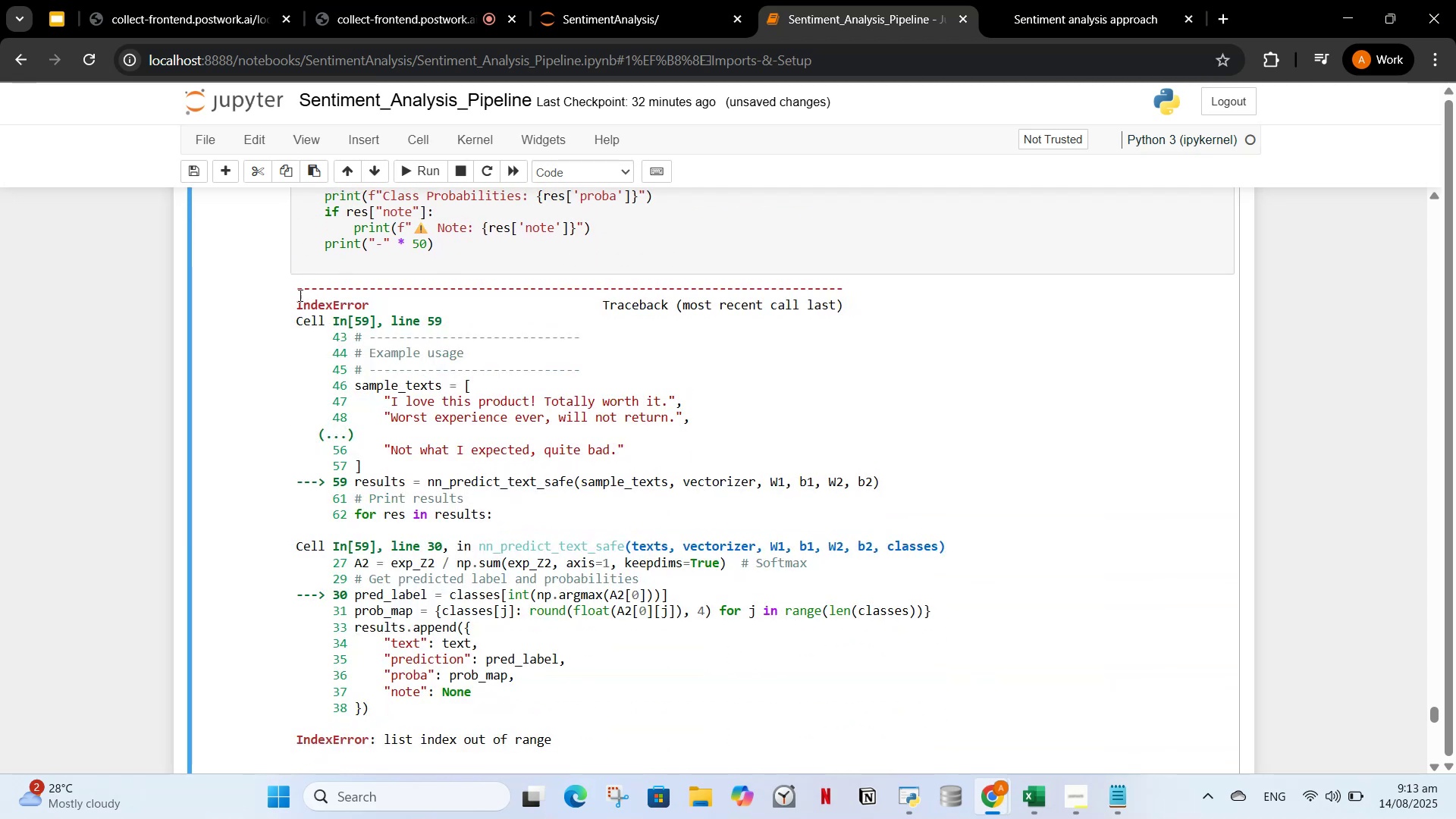 
left_click_drag(start_coordinate=[297, 293], to_coordinate=[554, 529])
 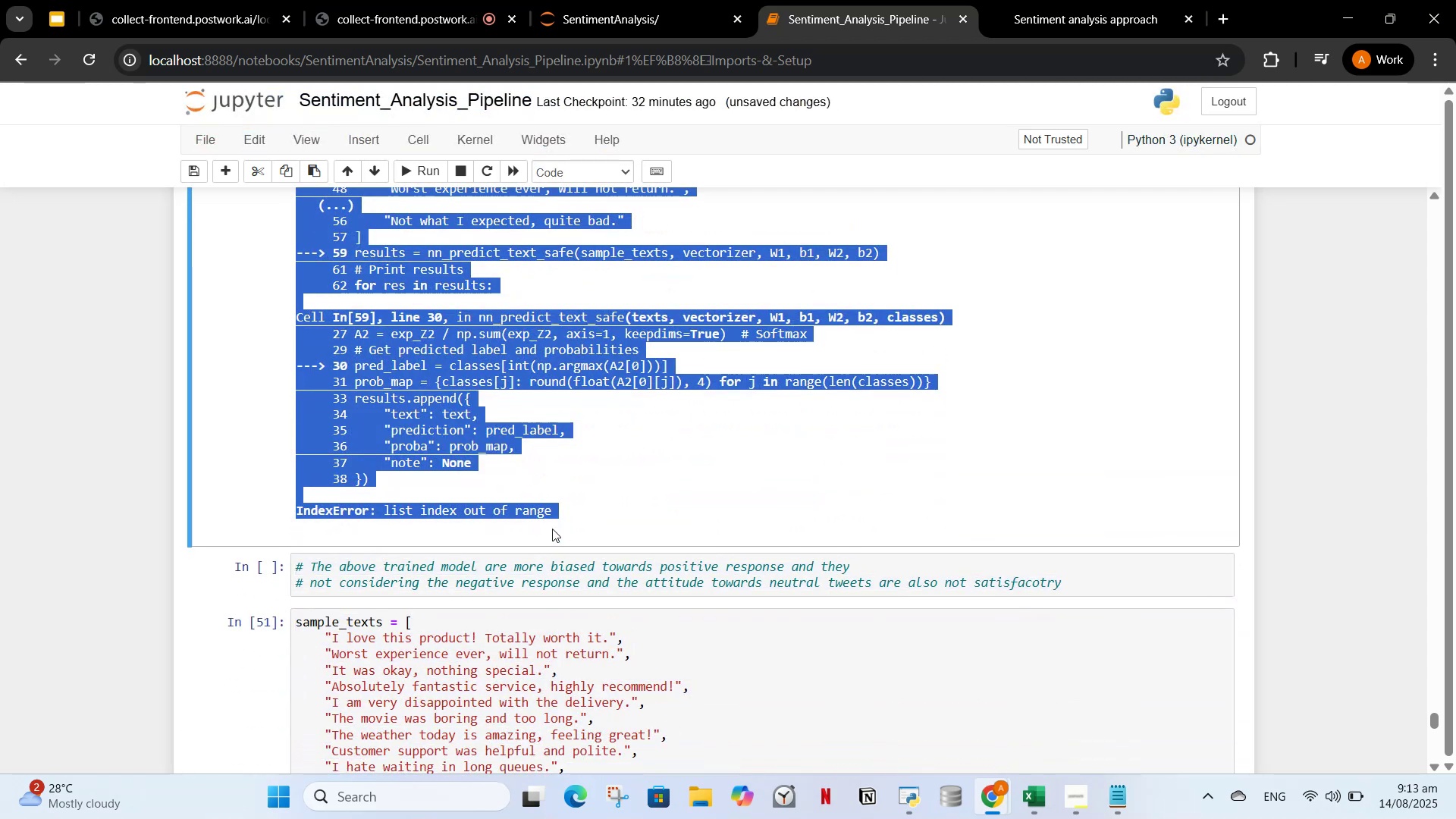 
key(Control+C)
 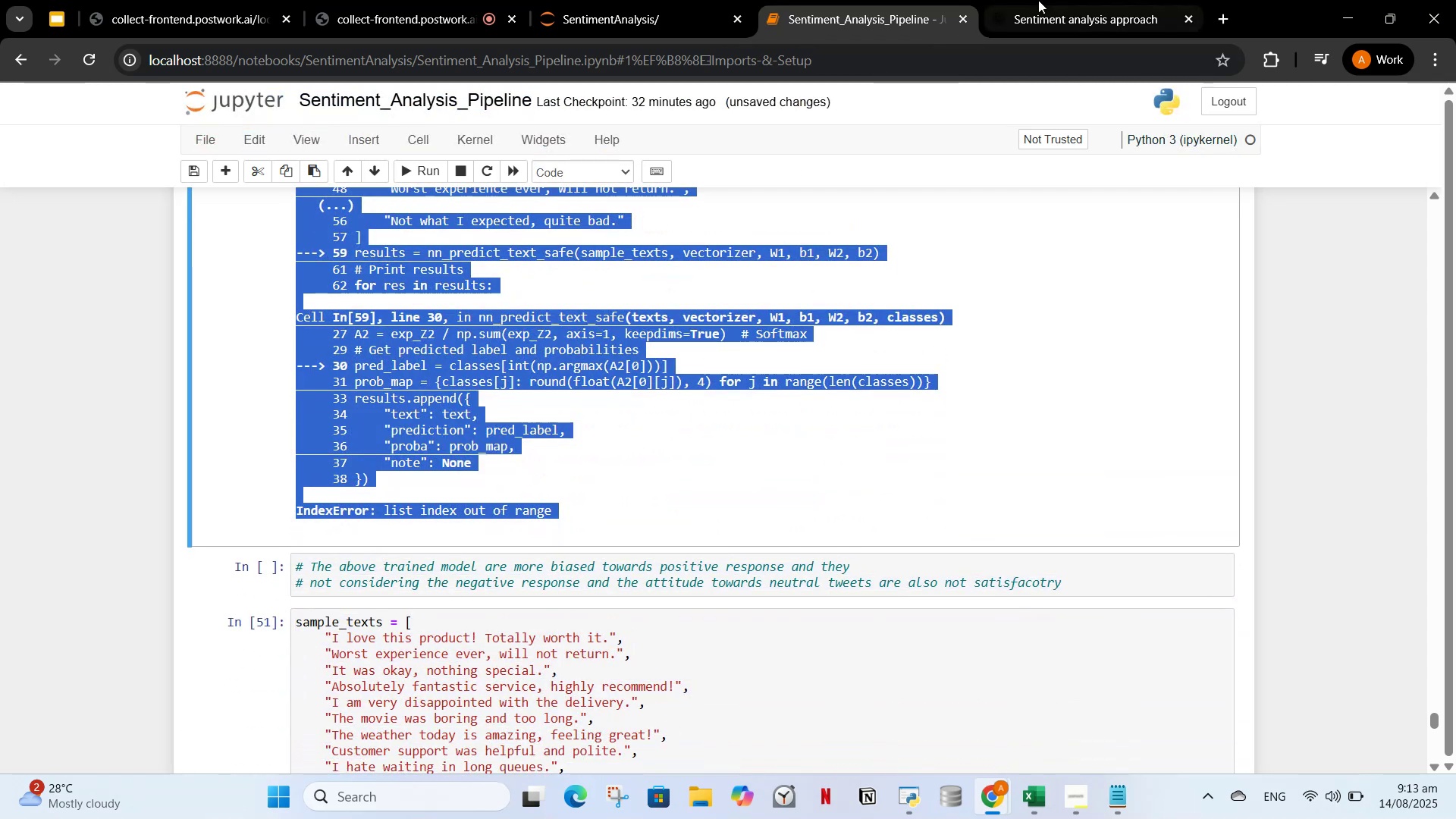 
left_click([1043, 0])
 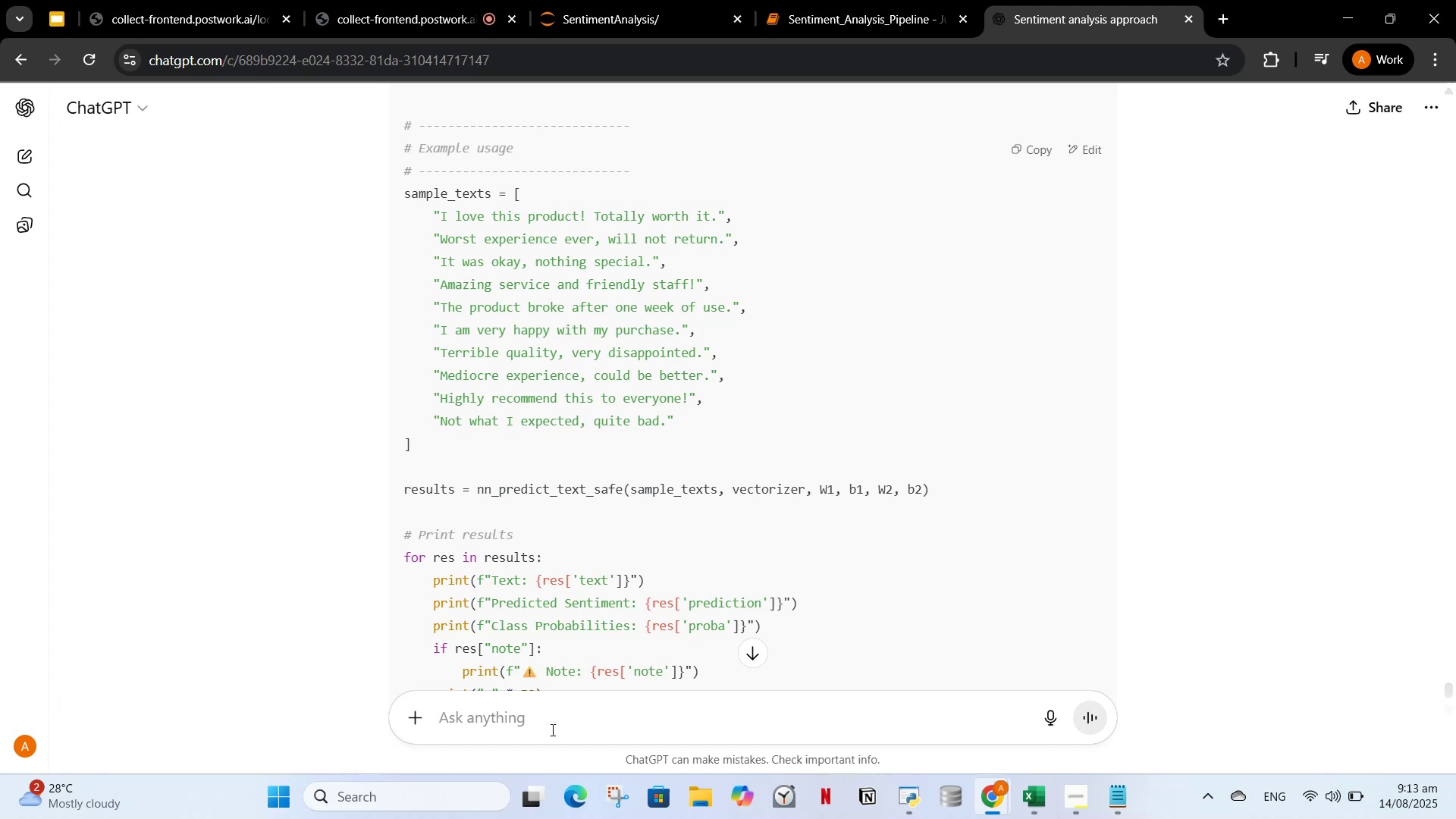 
left_click([551, 731])
 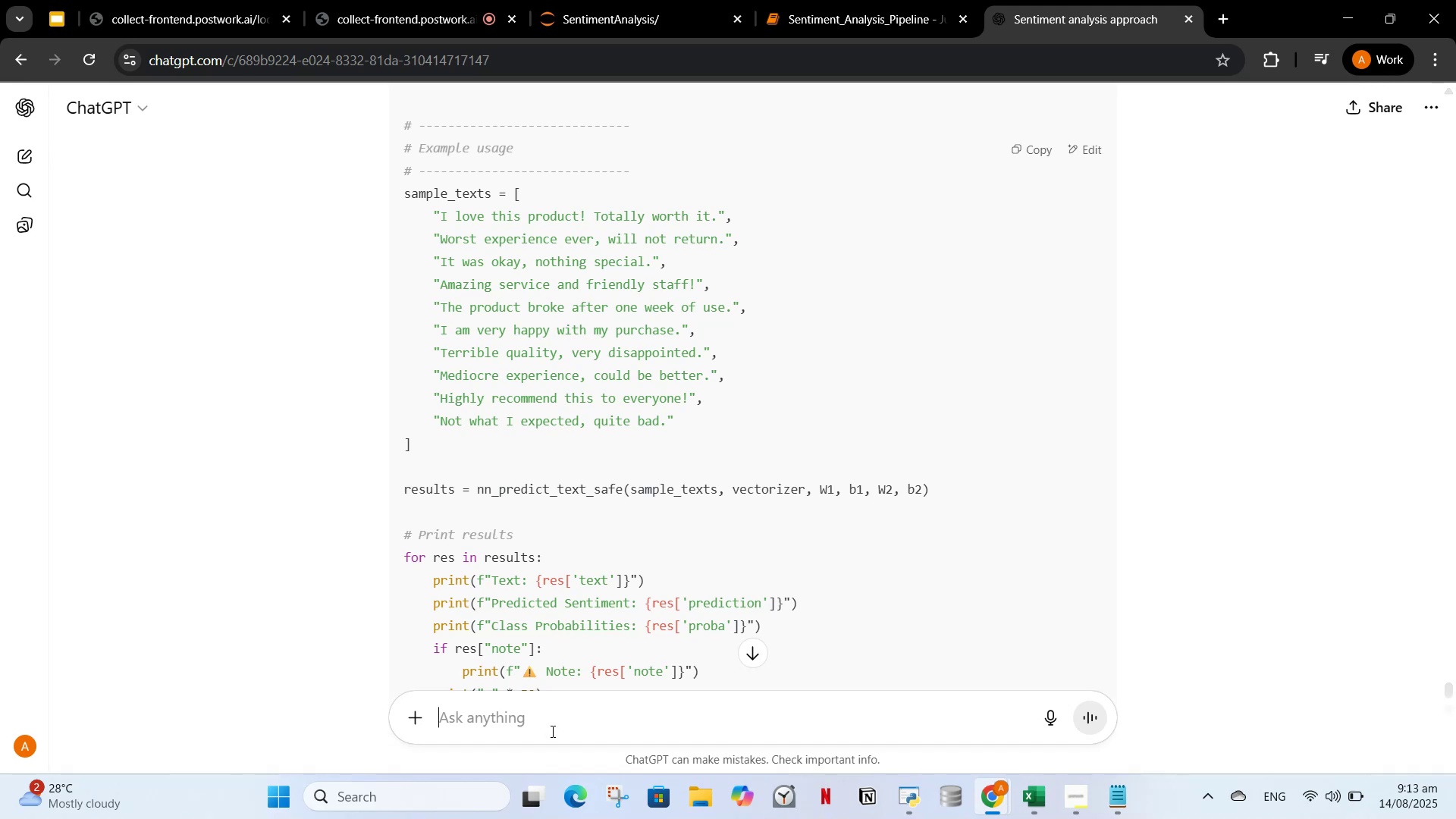 
key(Control+V)
 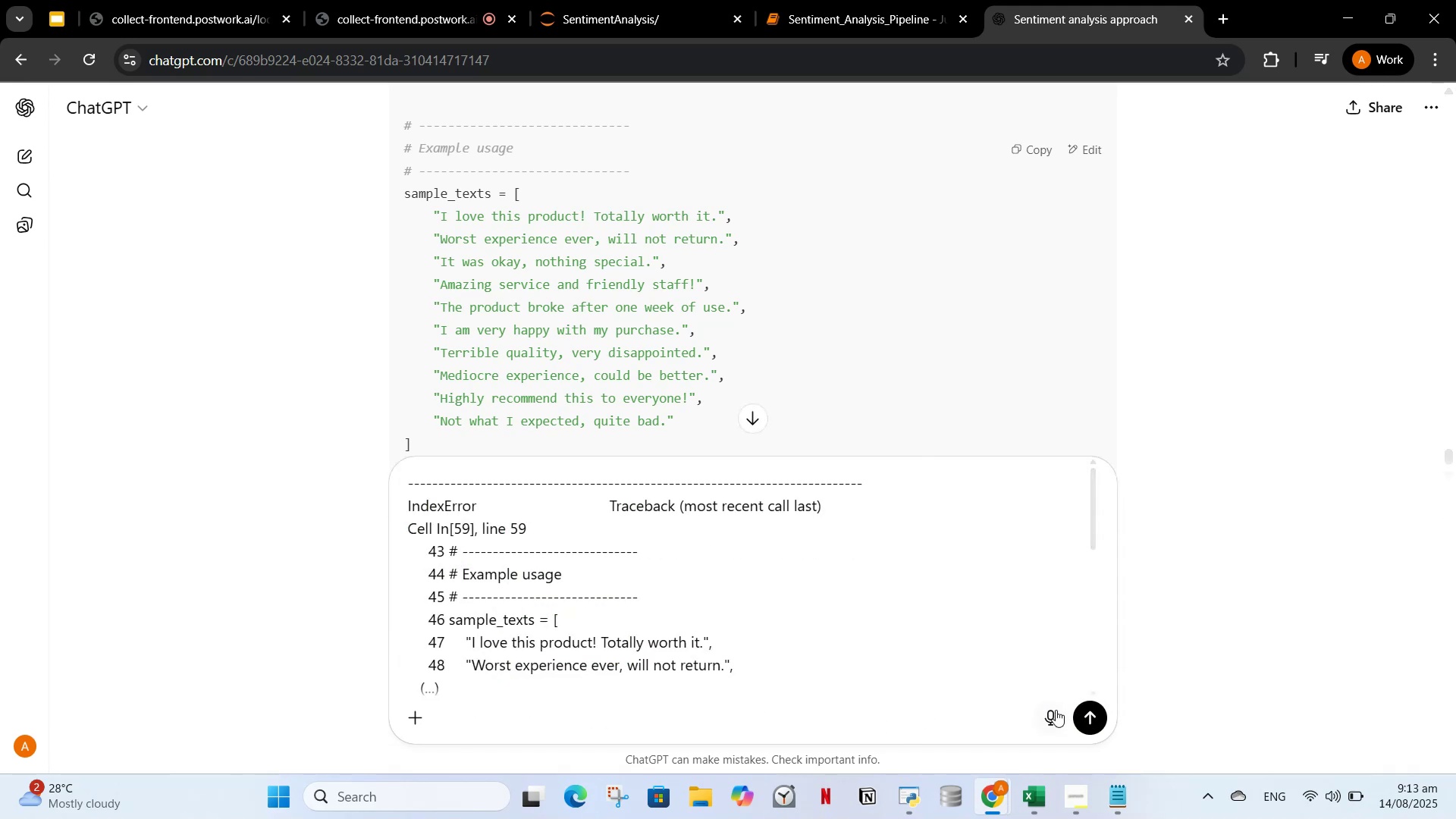 
left_click([1076, 708])
 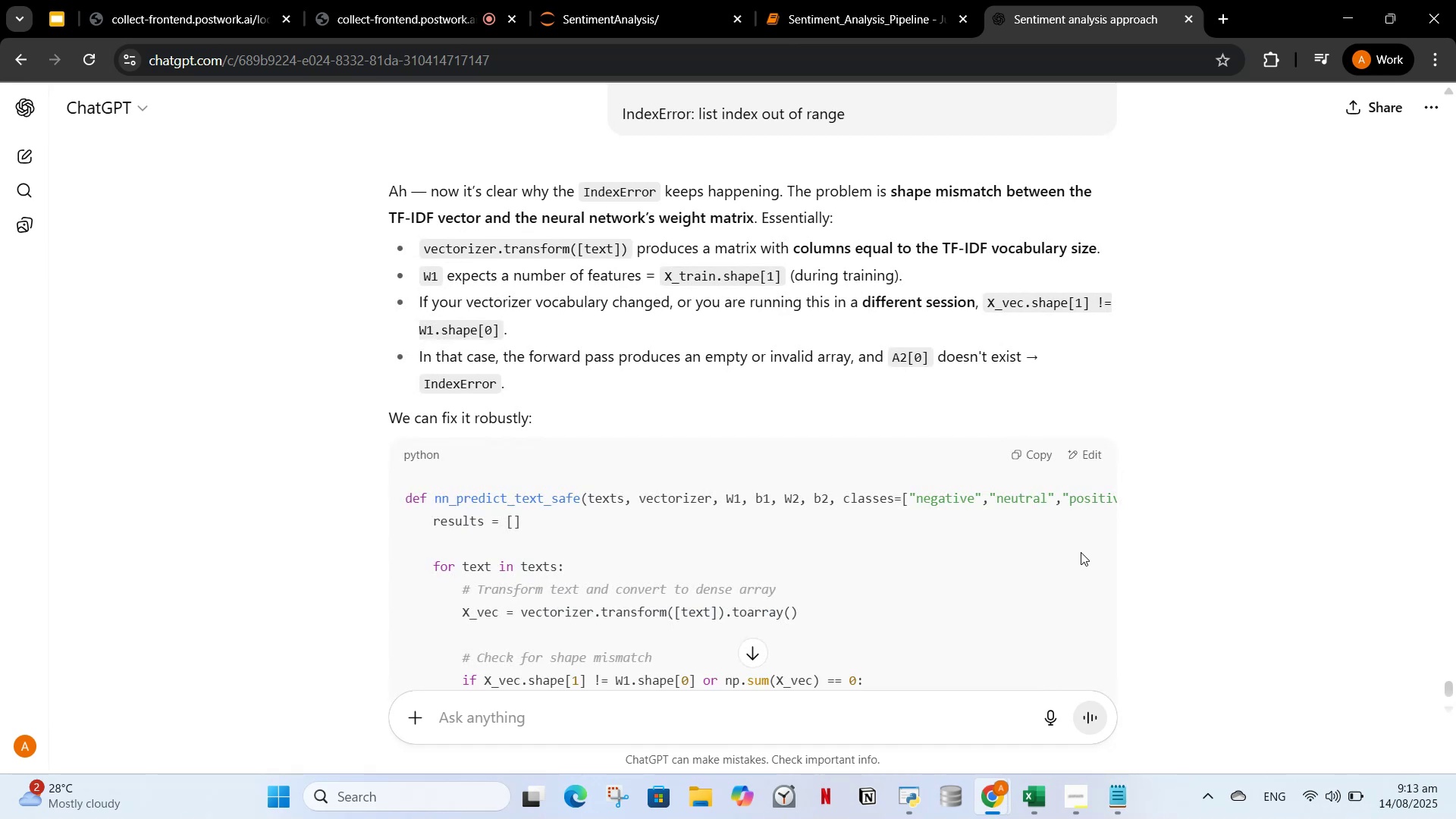 
wait(30.19)
 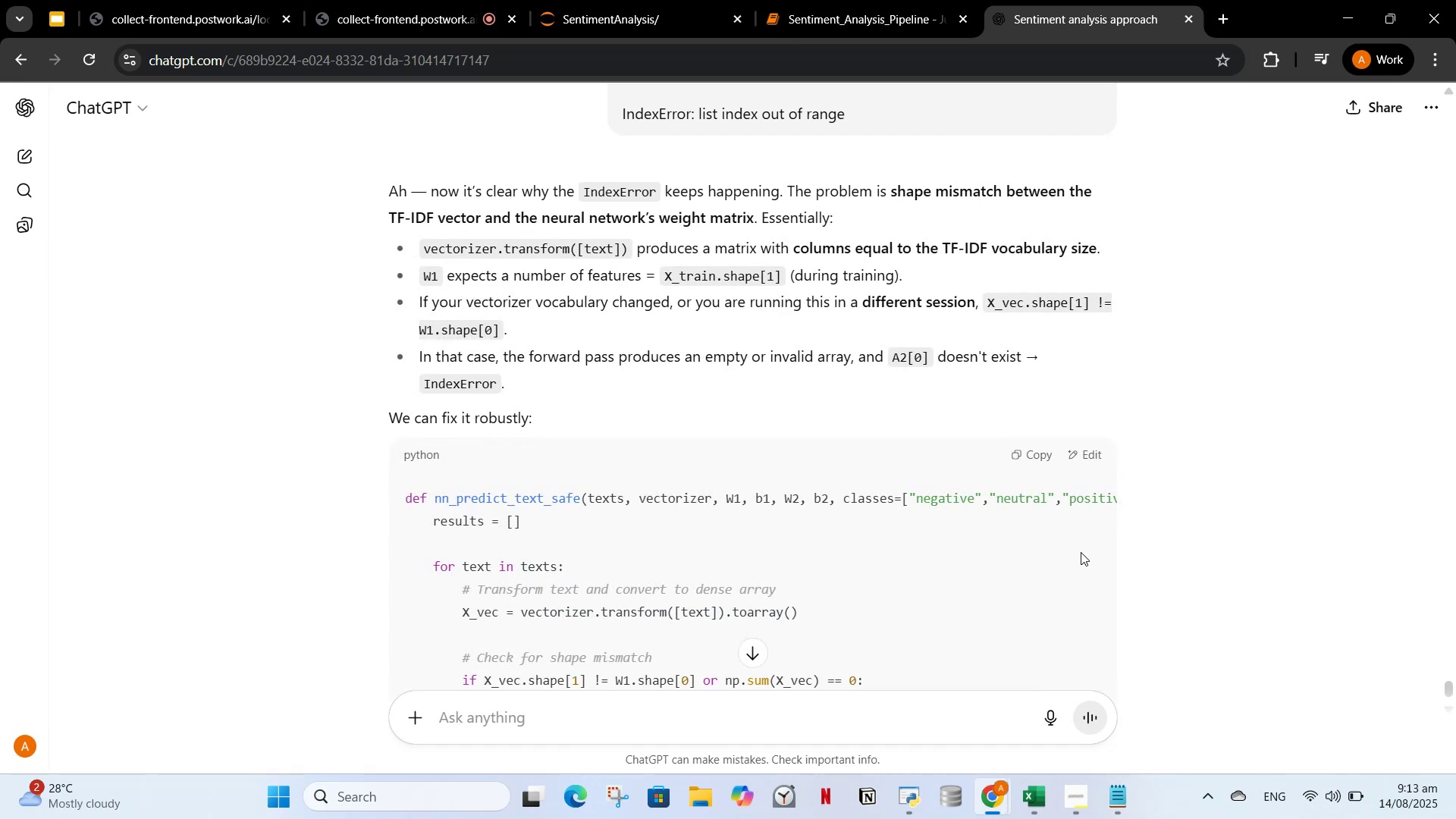 
scroll: coordinate [694, 549], scroll_direction: down, amount: 12.0
 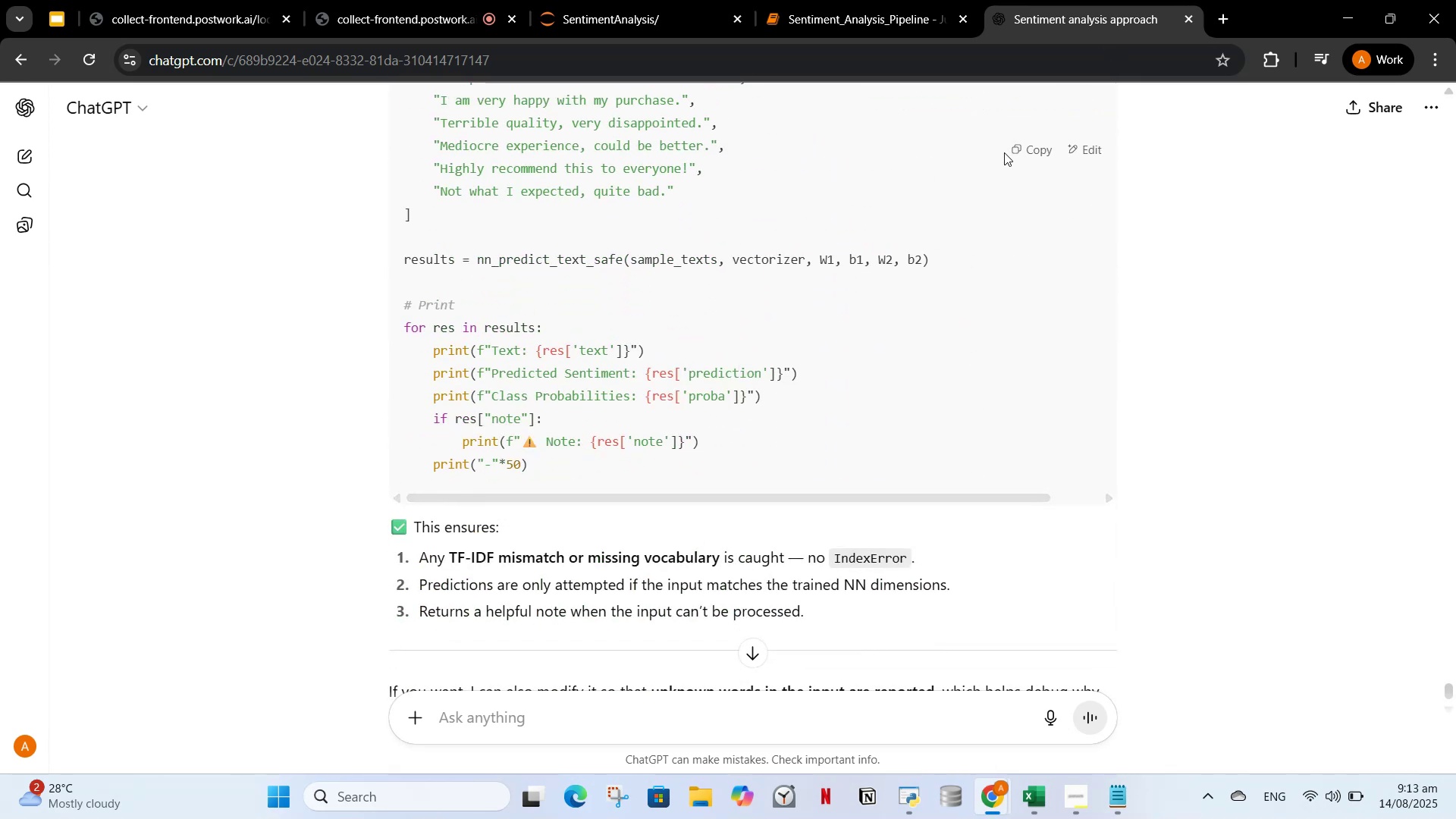 
left_click([1022, 147])
 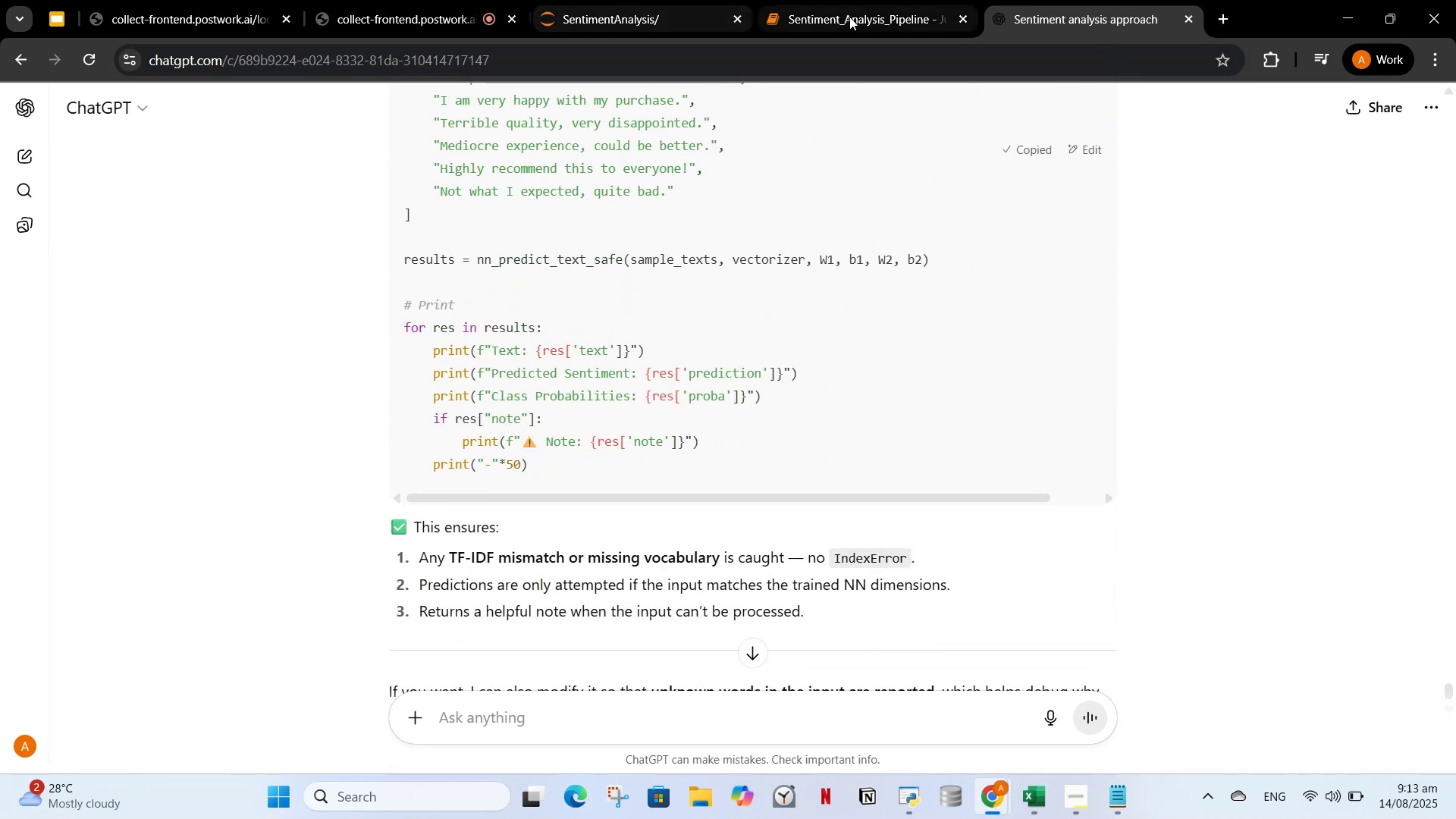 
left_click([852, 14])
 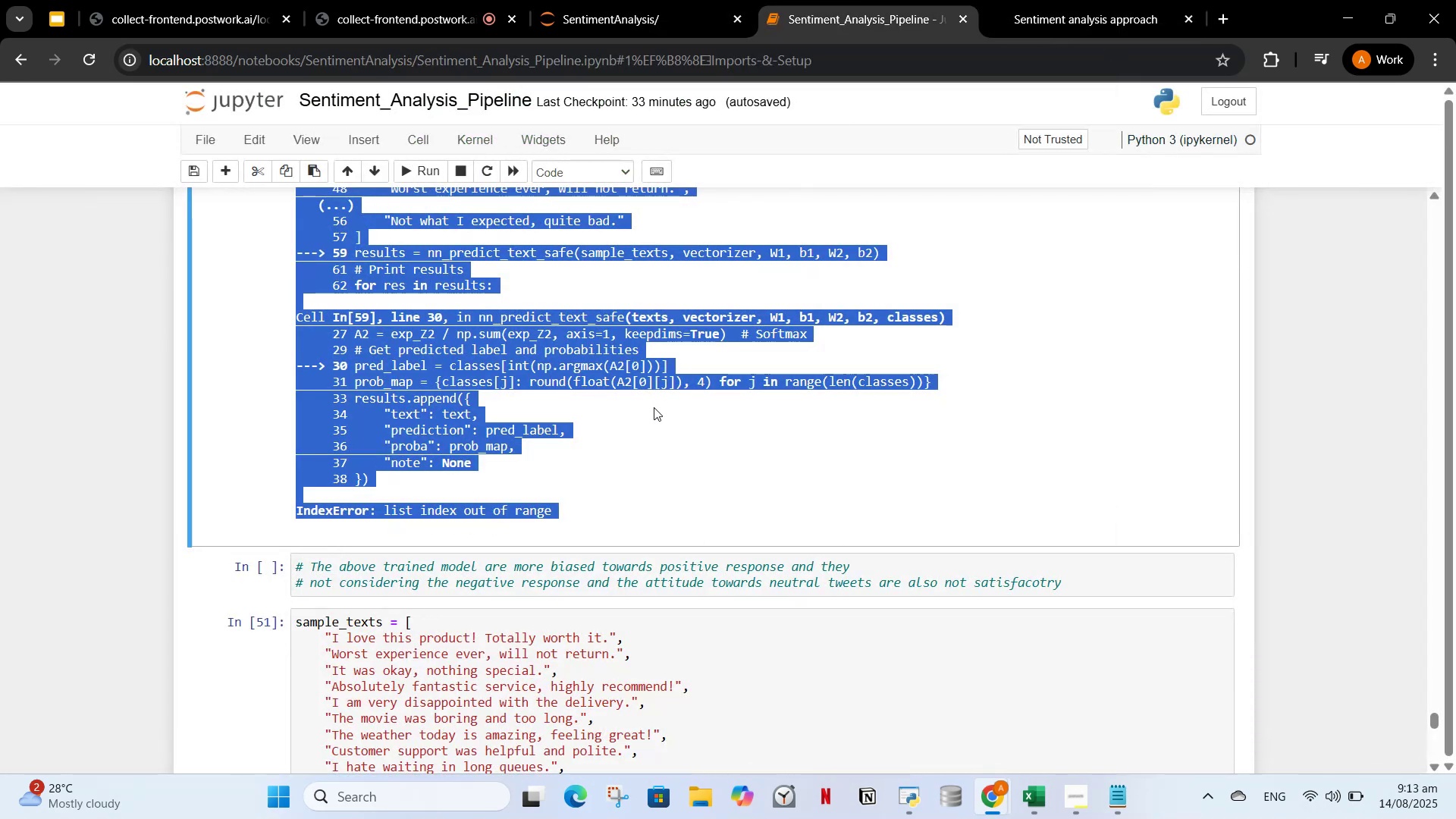 
scroll: coordinate [654, 425], scroll_direction: up, amount: 5.0
 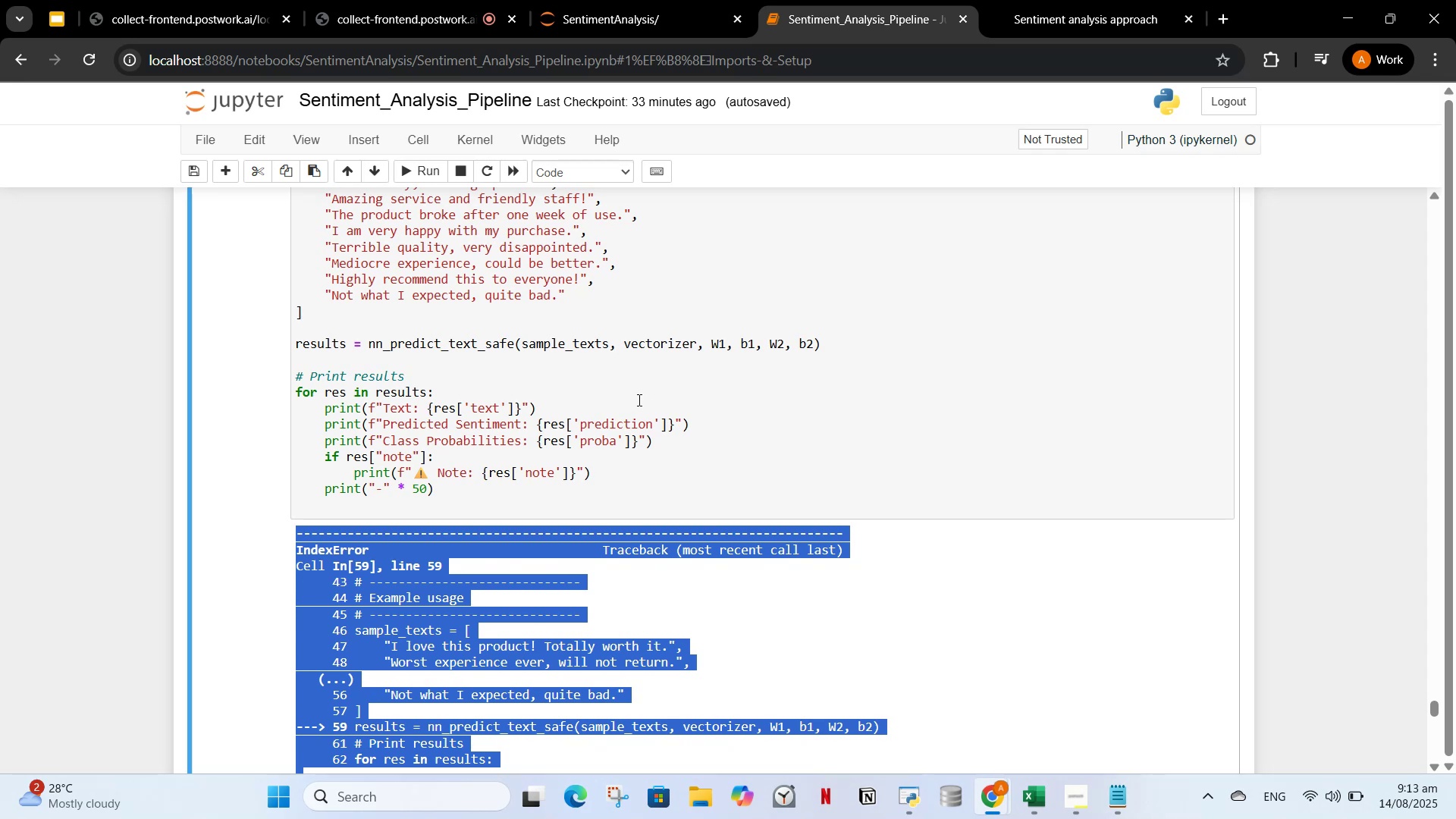 
left_click([638, 399])
 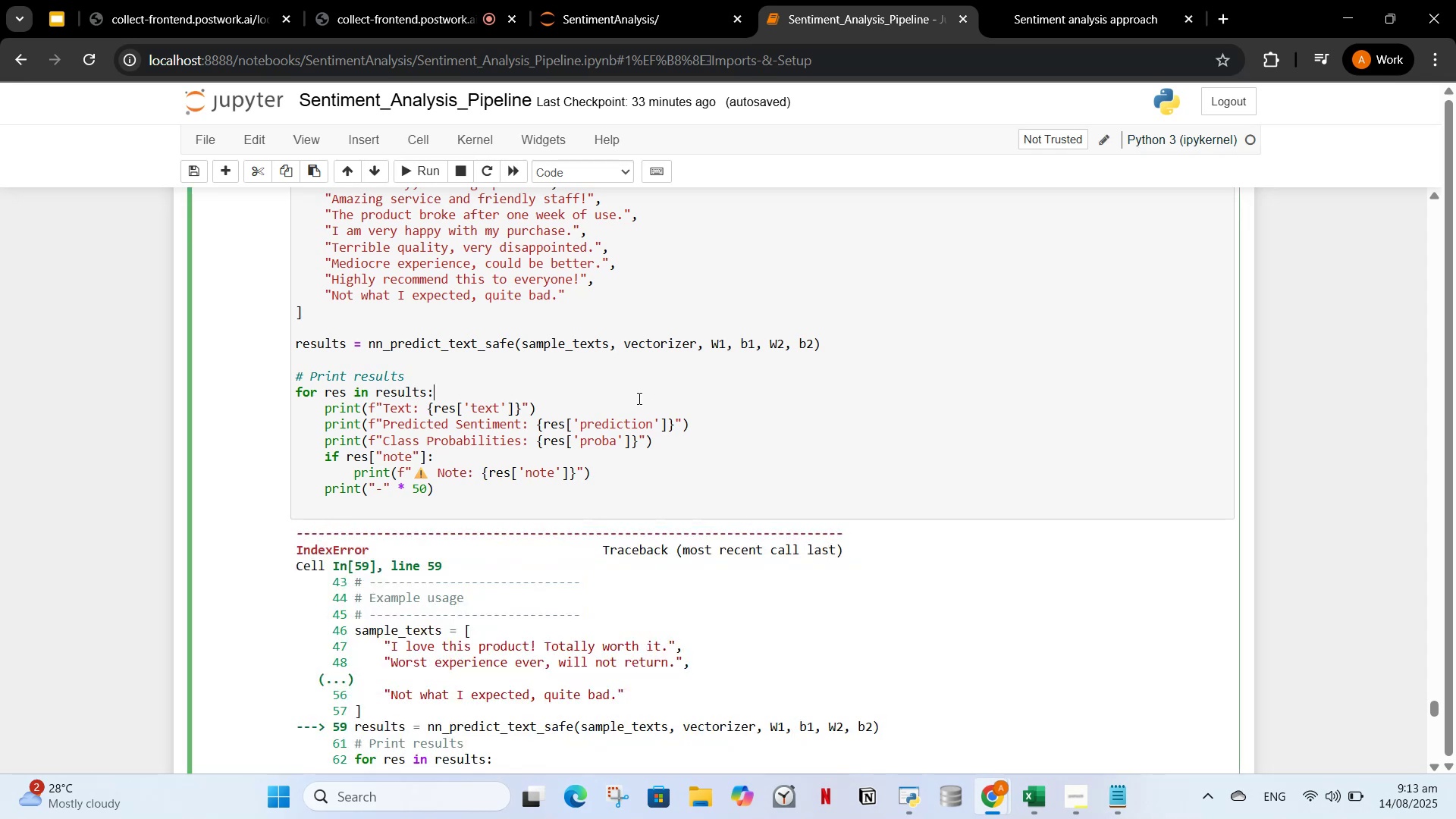 
key(Control+A)
 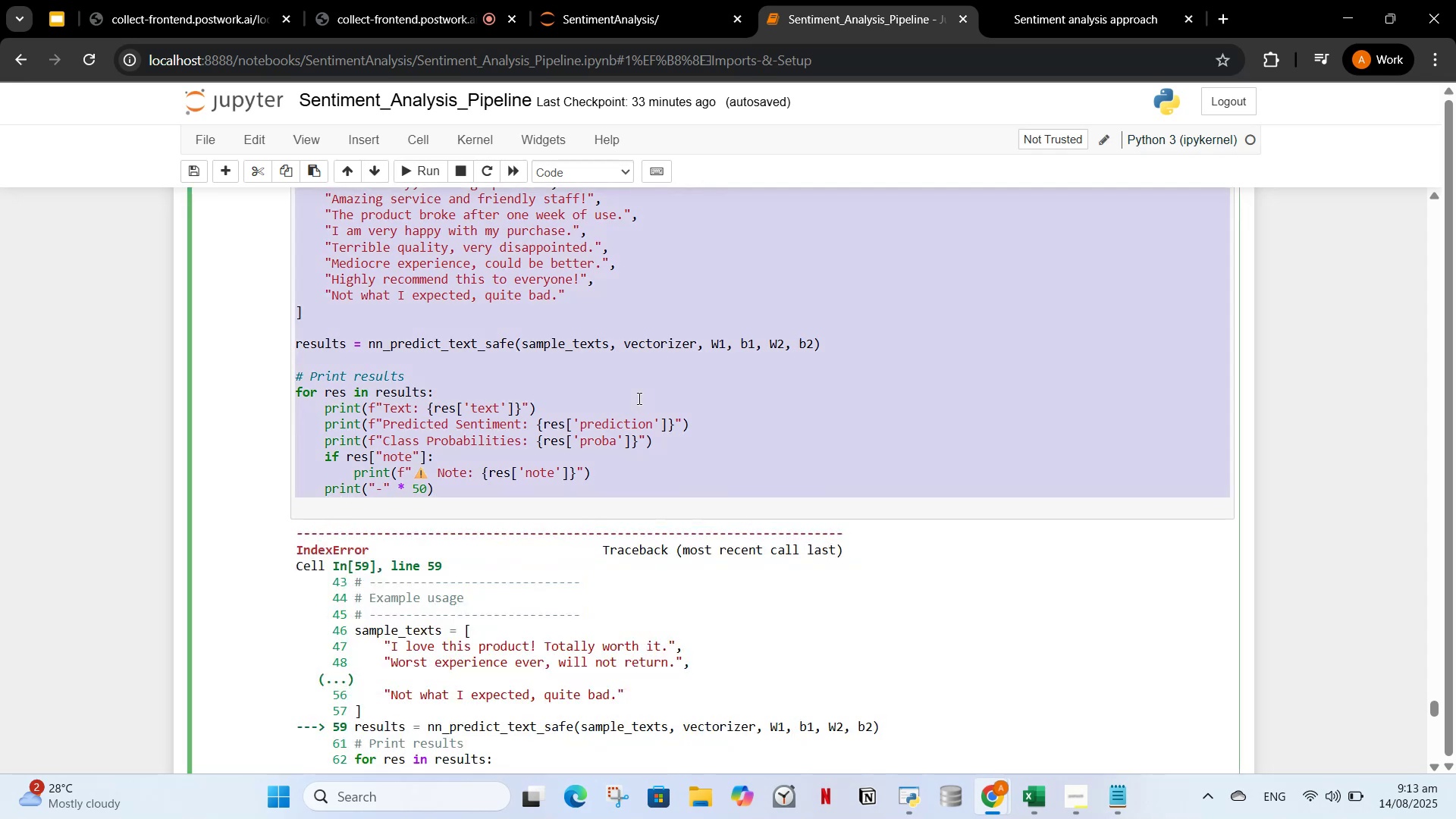 
key(Control+V)
 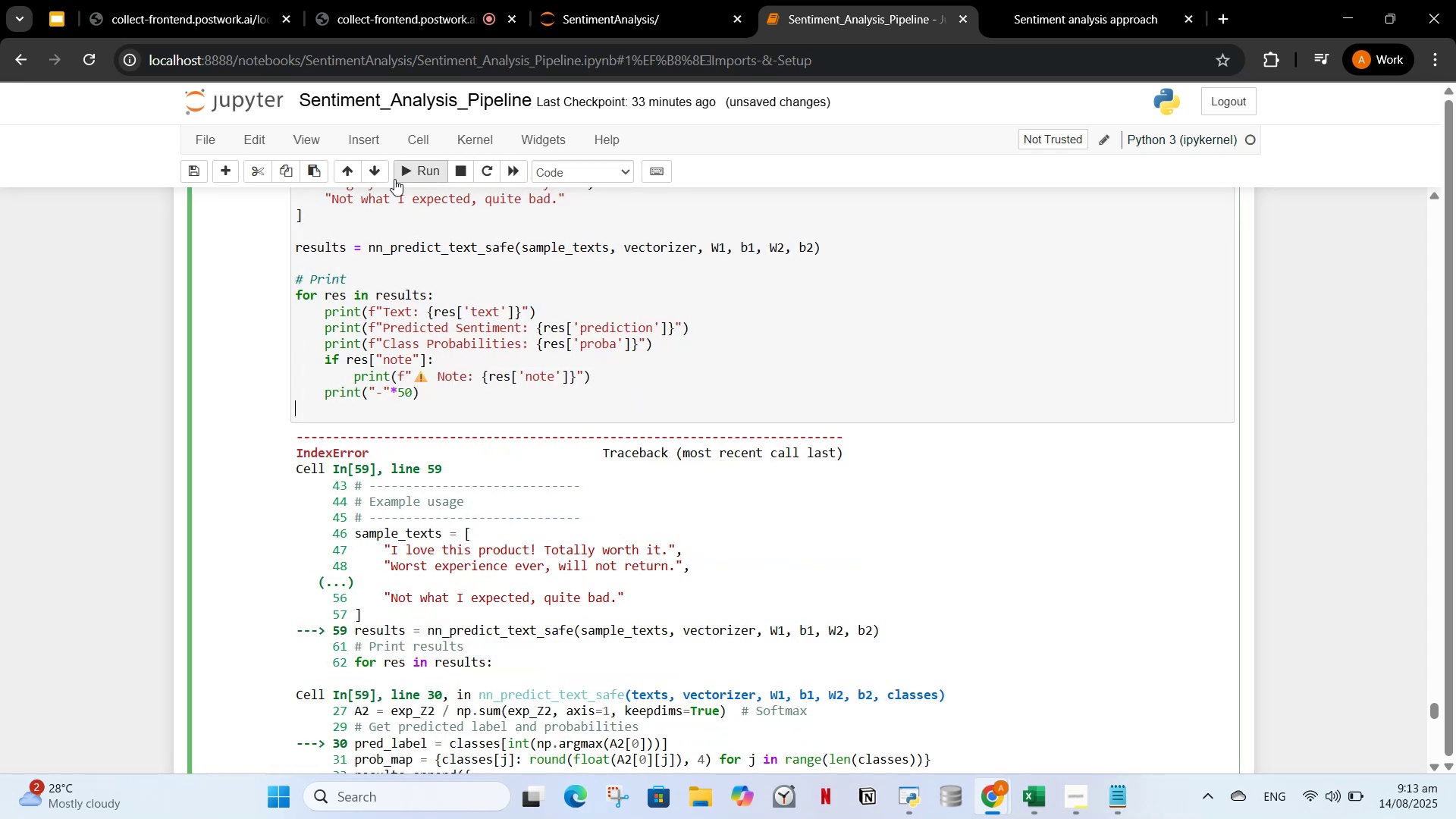 
left_click([413, 170])
 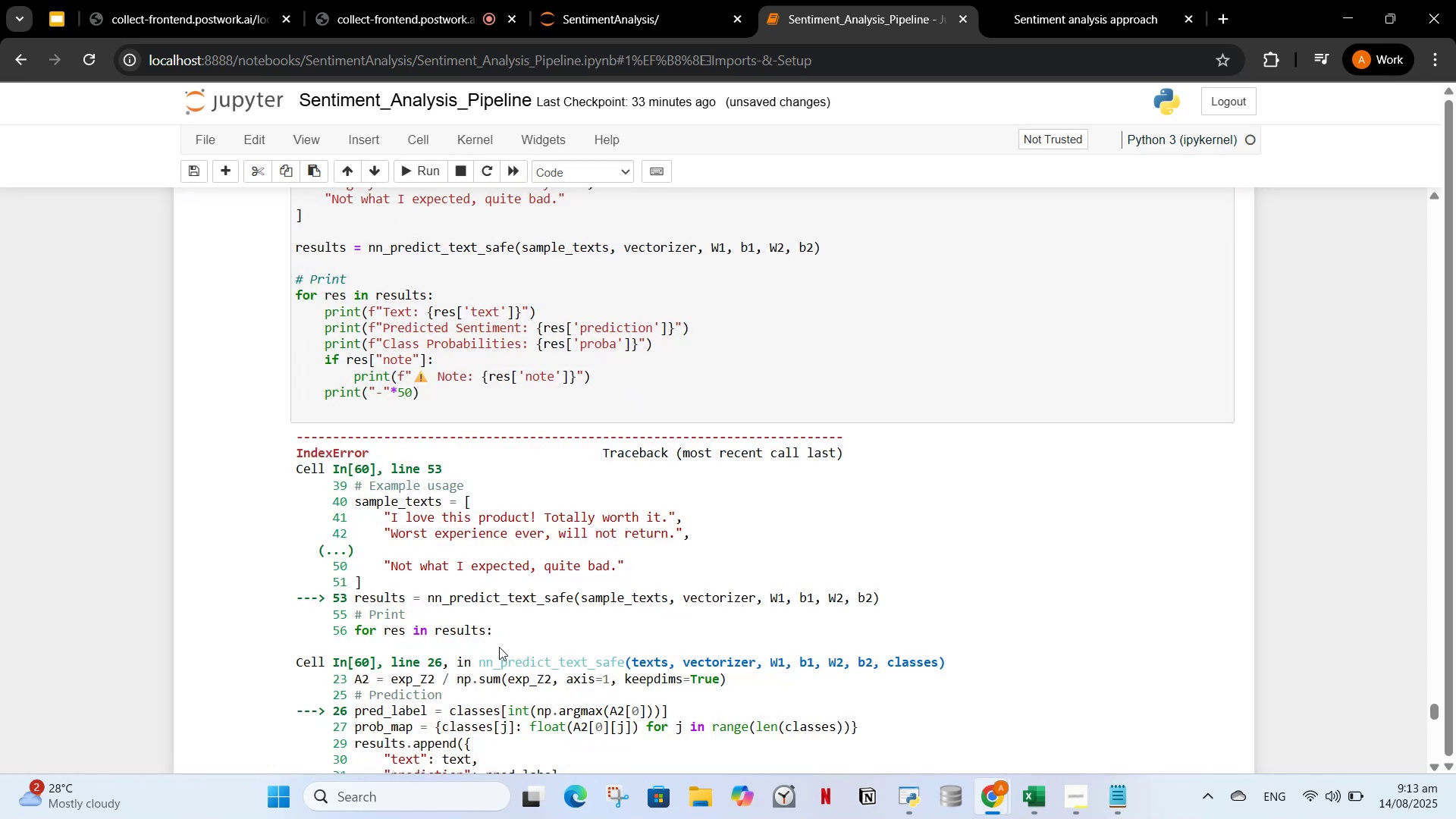 
scroll: coordinate [507, 599], scroll_direction: down, amount: 2.0
 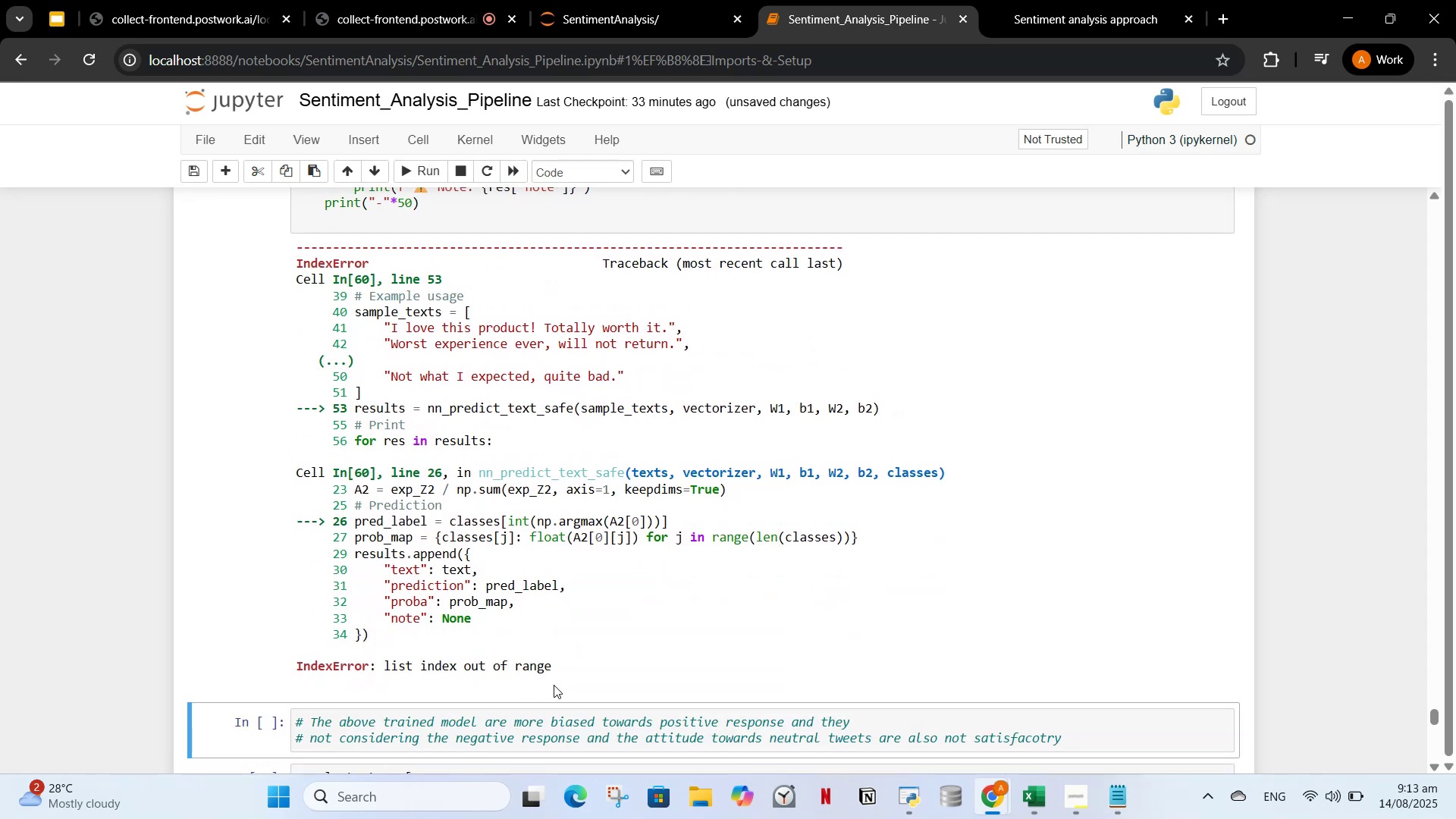 
left_click_drag(start_coordinate=[559, 679], to_coordinate=[277, 253])
 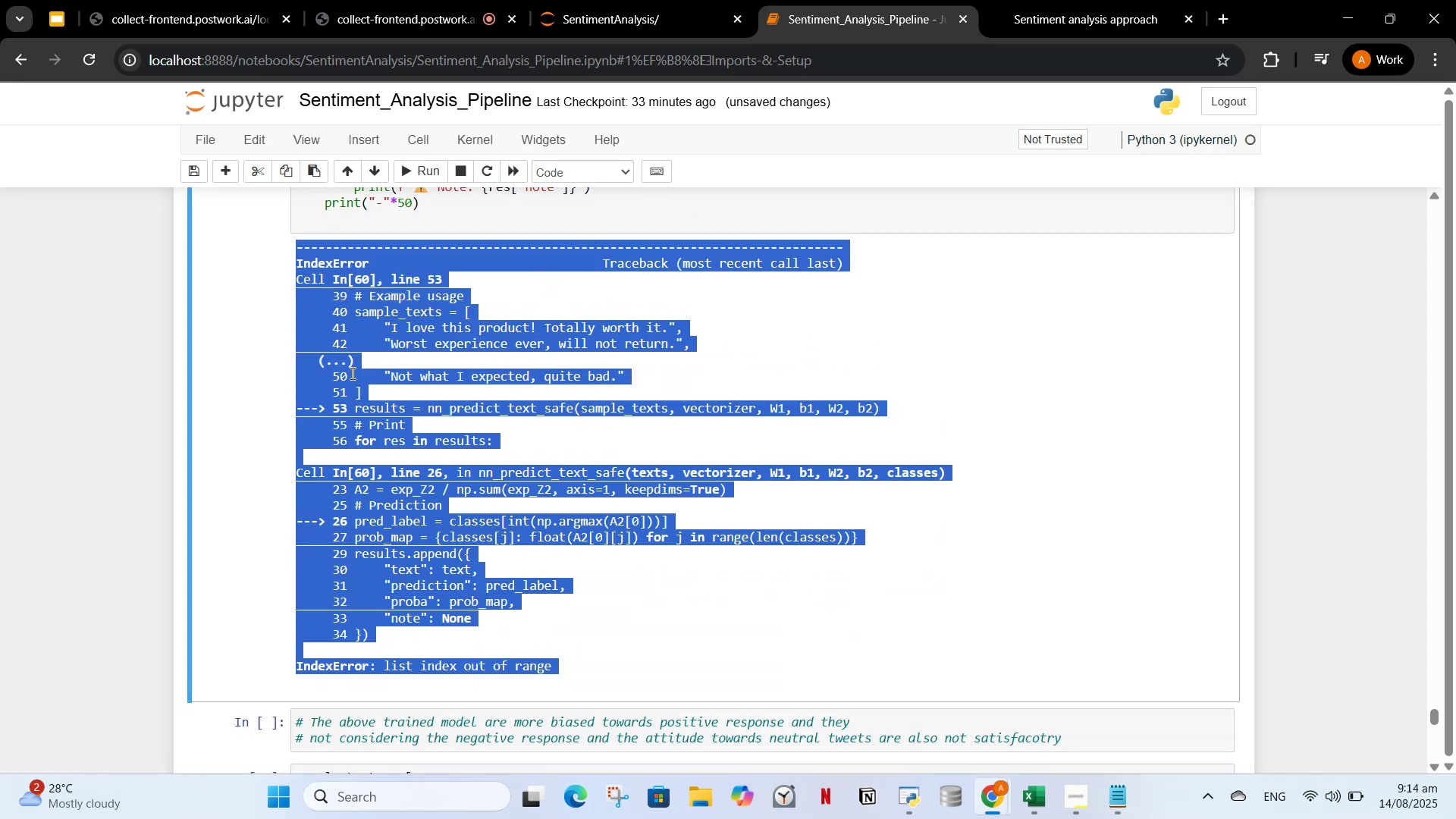 
key(Control+C)
 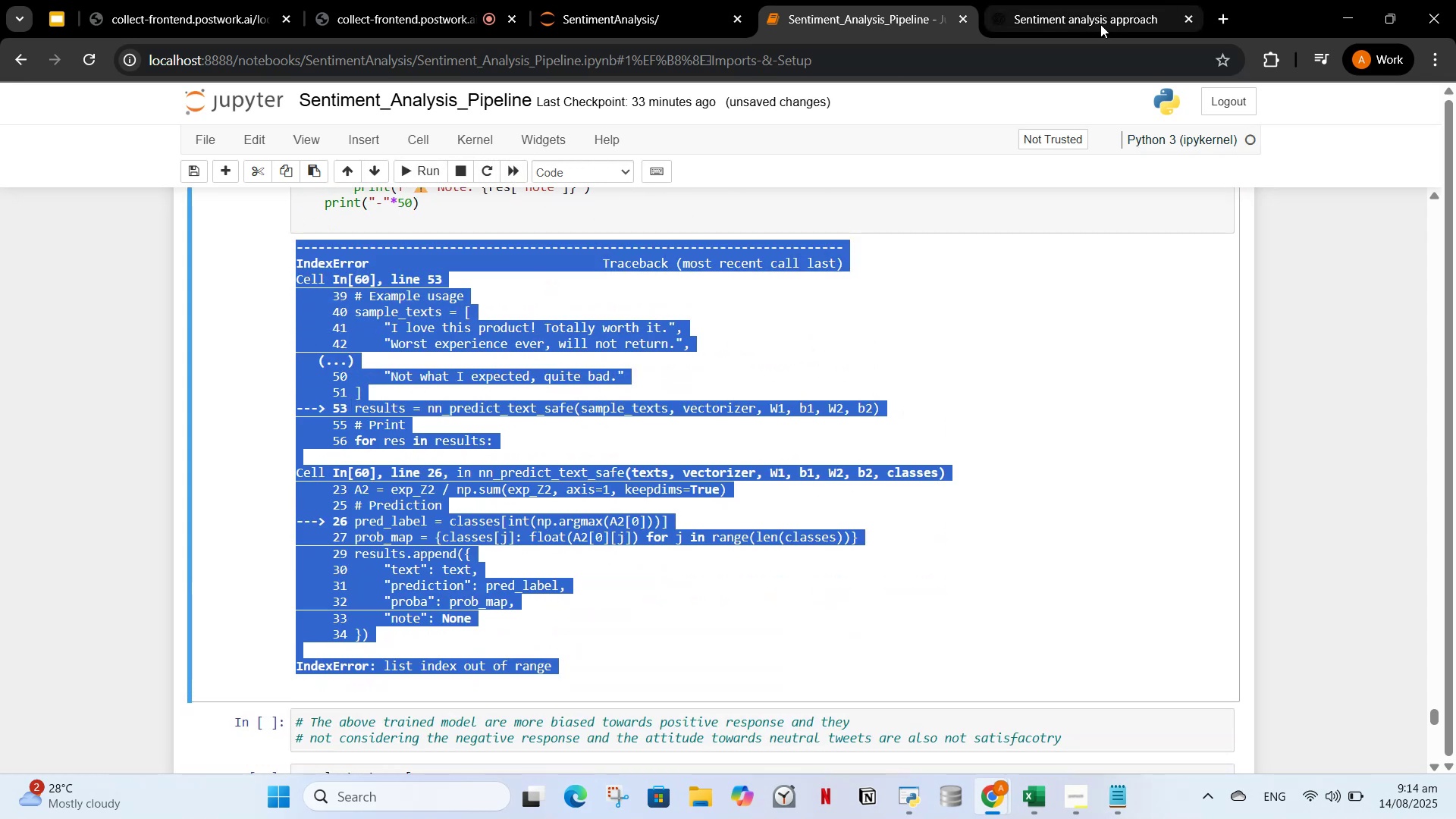 
left_click([1100, 24])
 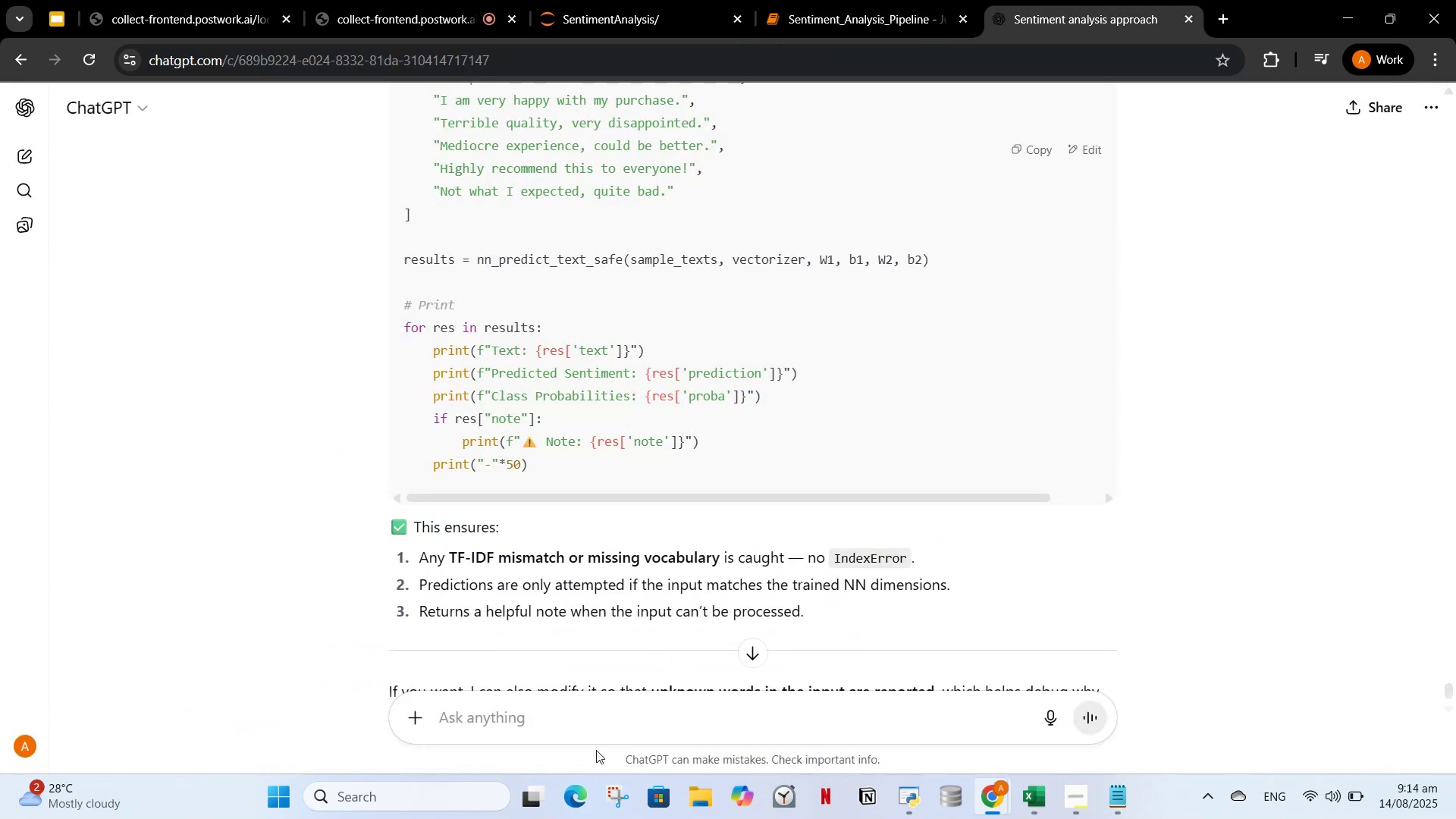 
left_click([606, 717])
 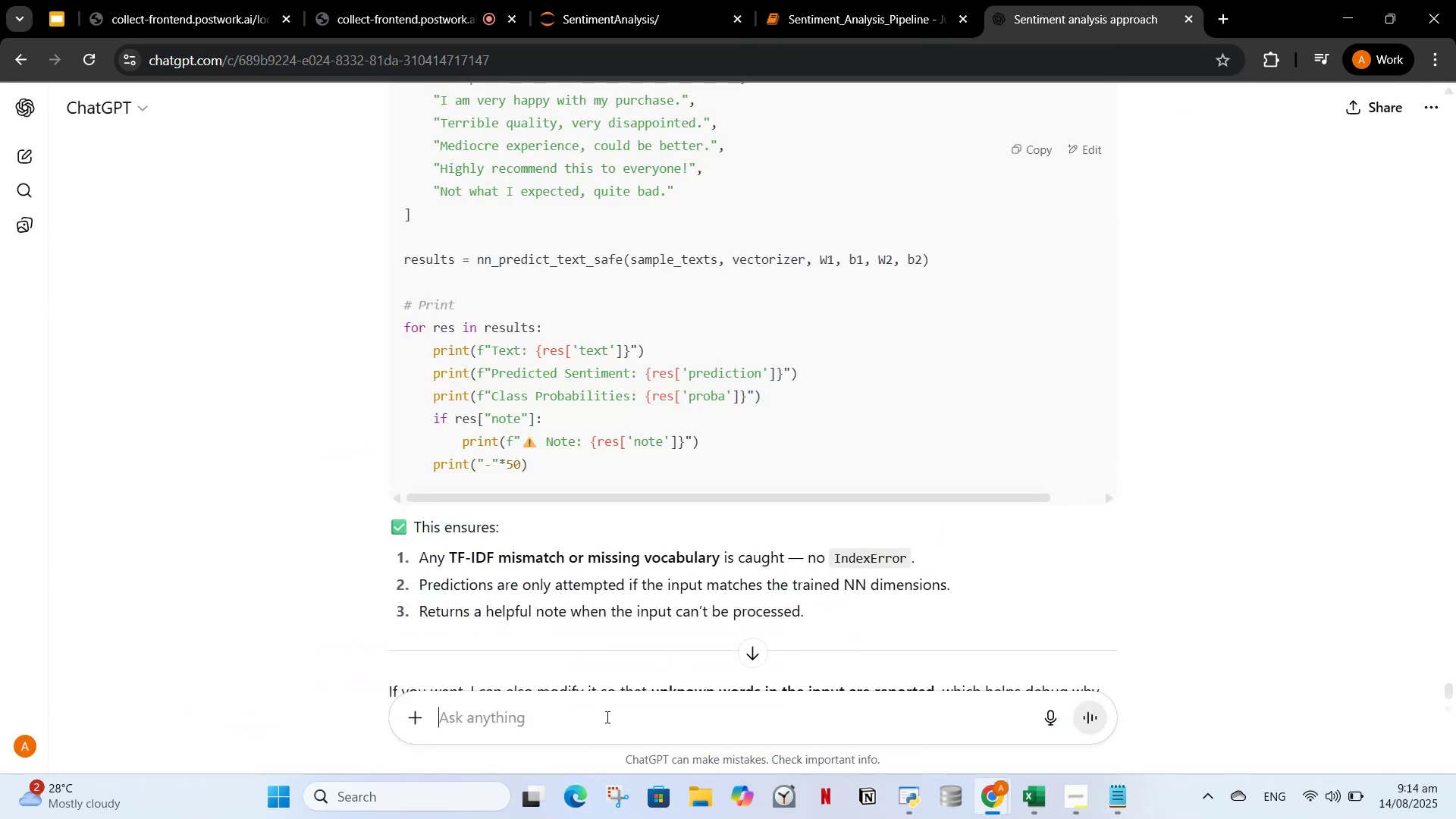 
key(Control+V)
 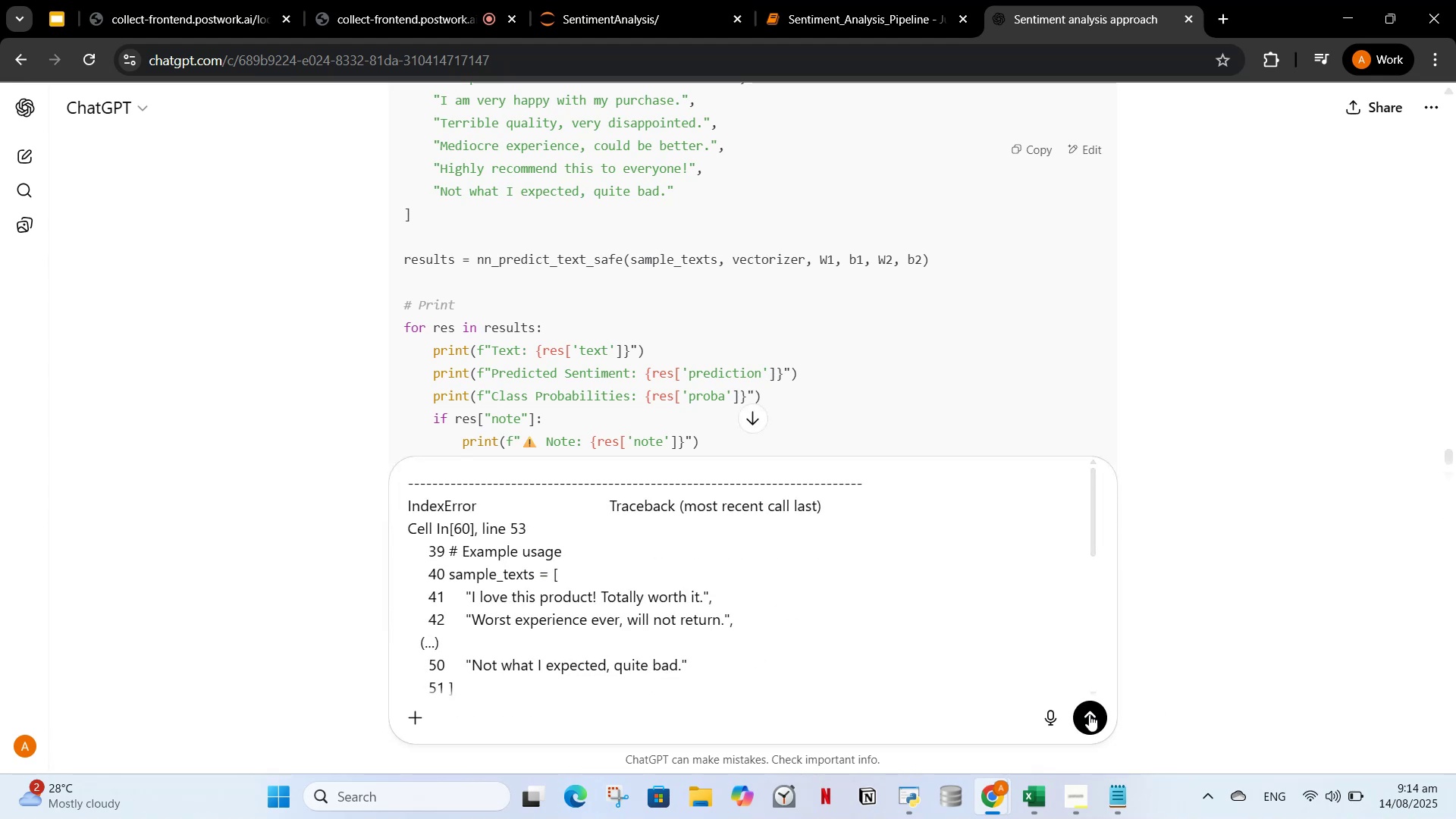 
wait(5.9)
 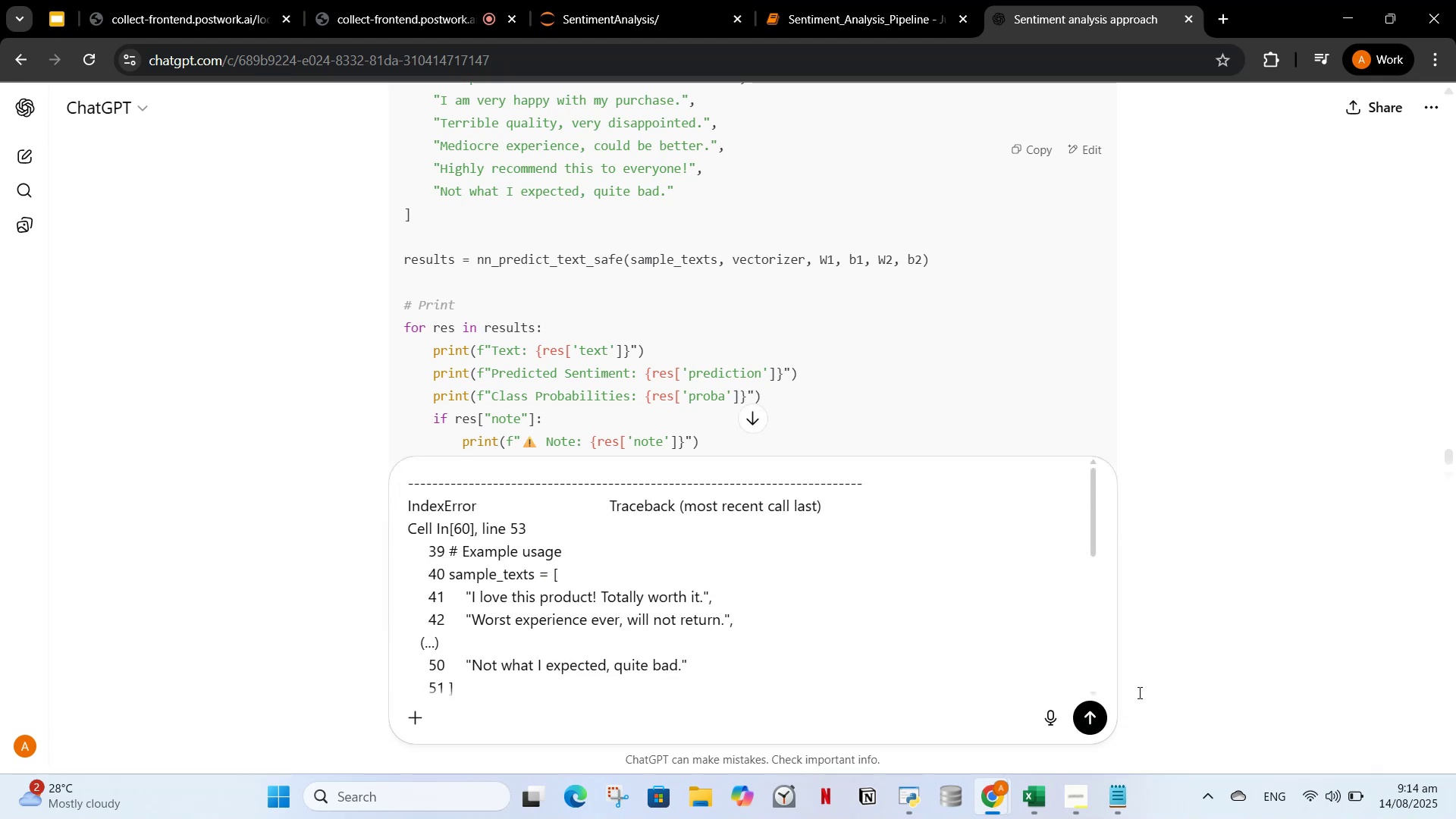 
scroll: coordinate [948, 529], scroll_direction: up, amount: 6.0
 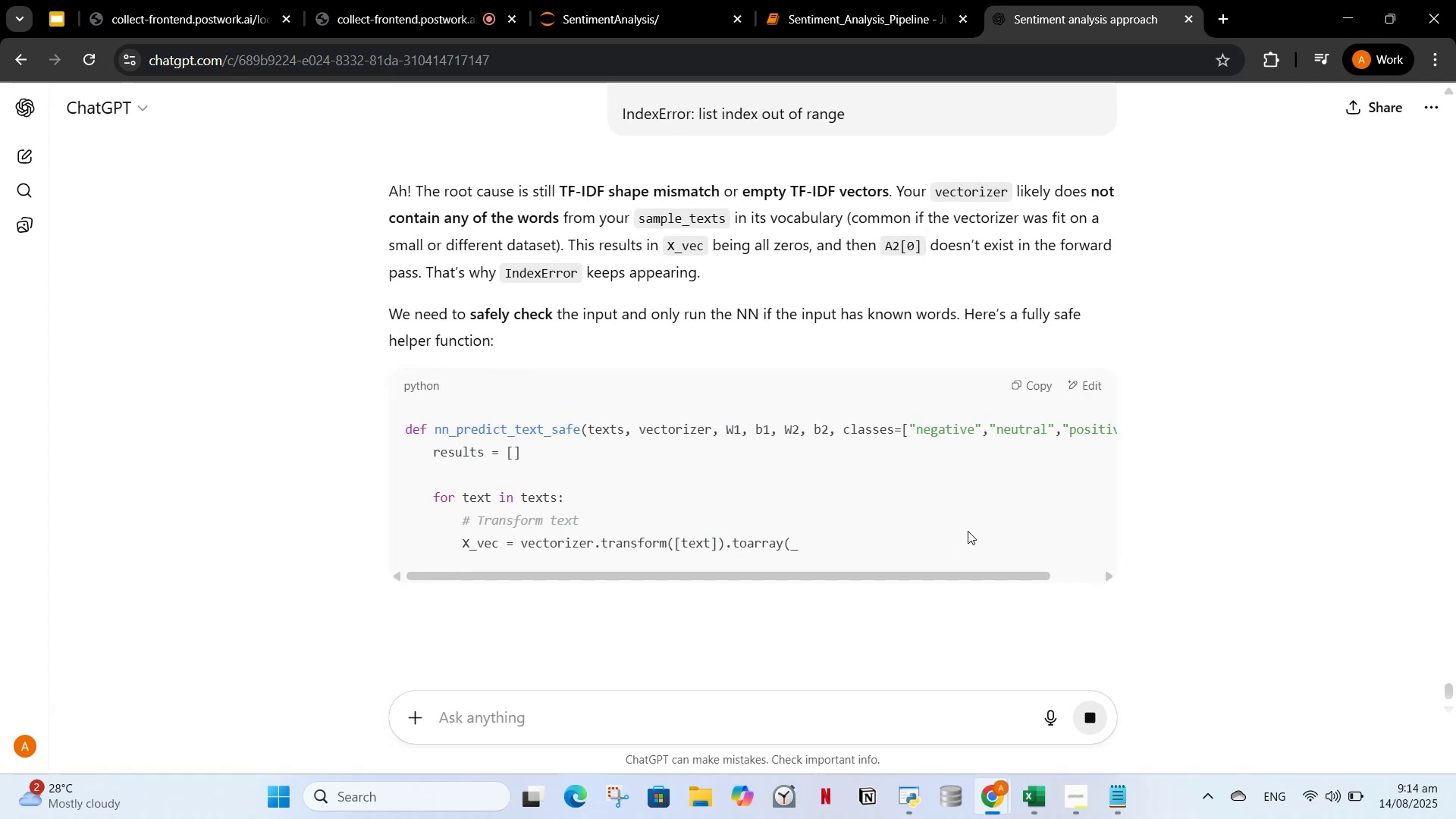 
wait(19.05)
 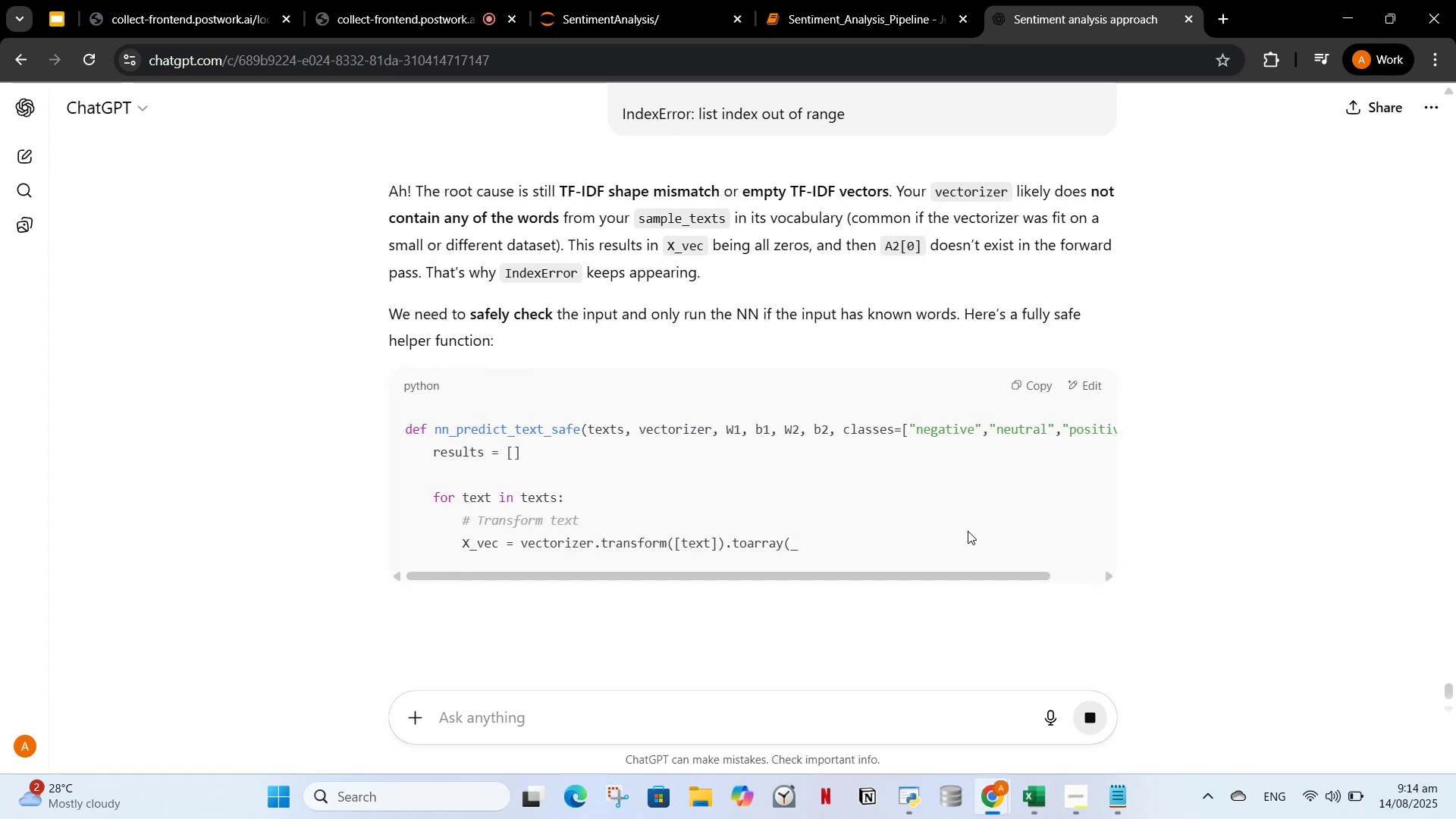 
scroll: coordinate [557, 511], scroll_direction: none, amount: 0.0
 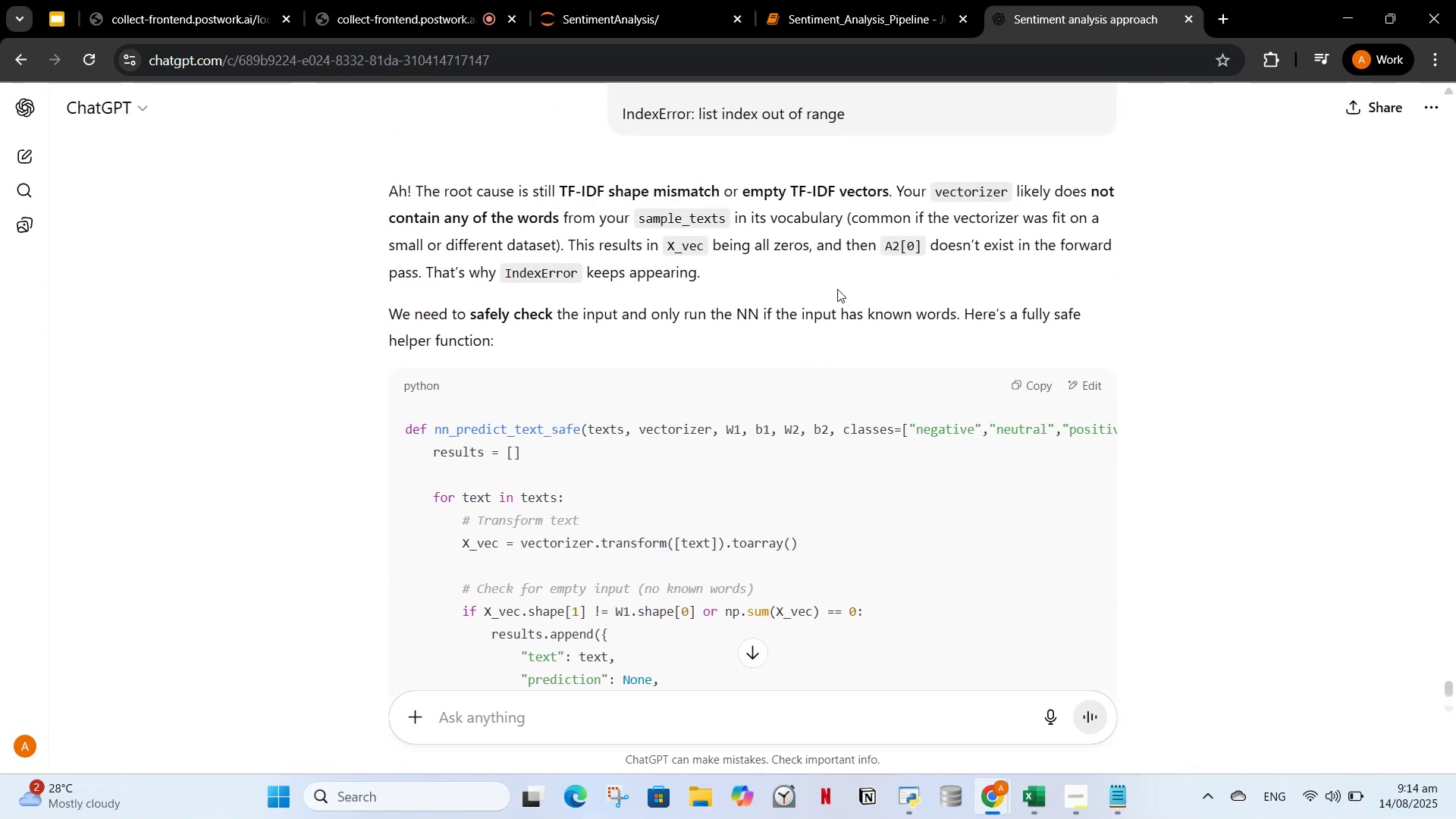 
scroll: coordinate [994, 466], scroll_direction: down, amount: 17.0
 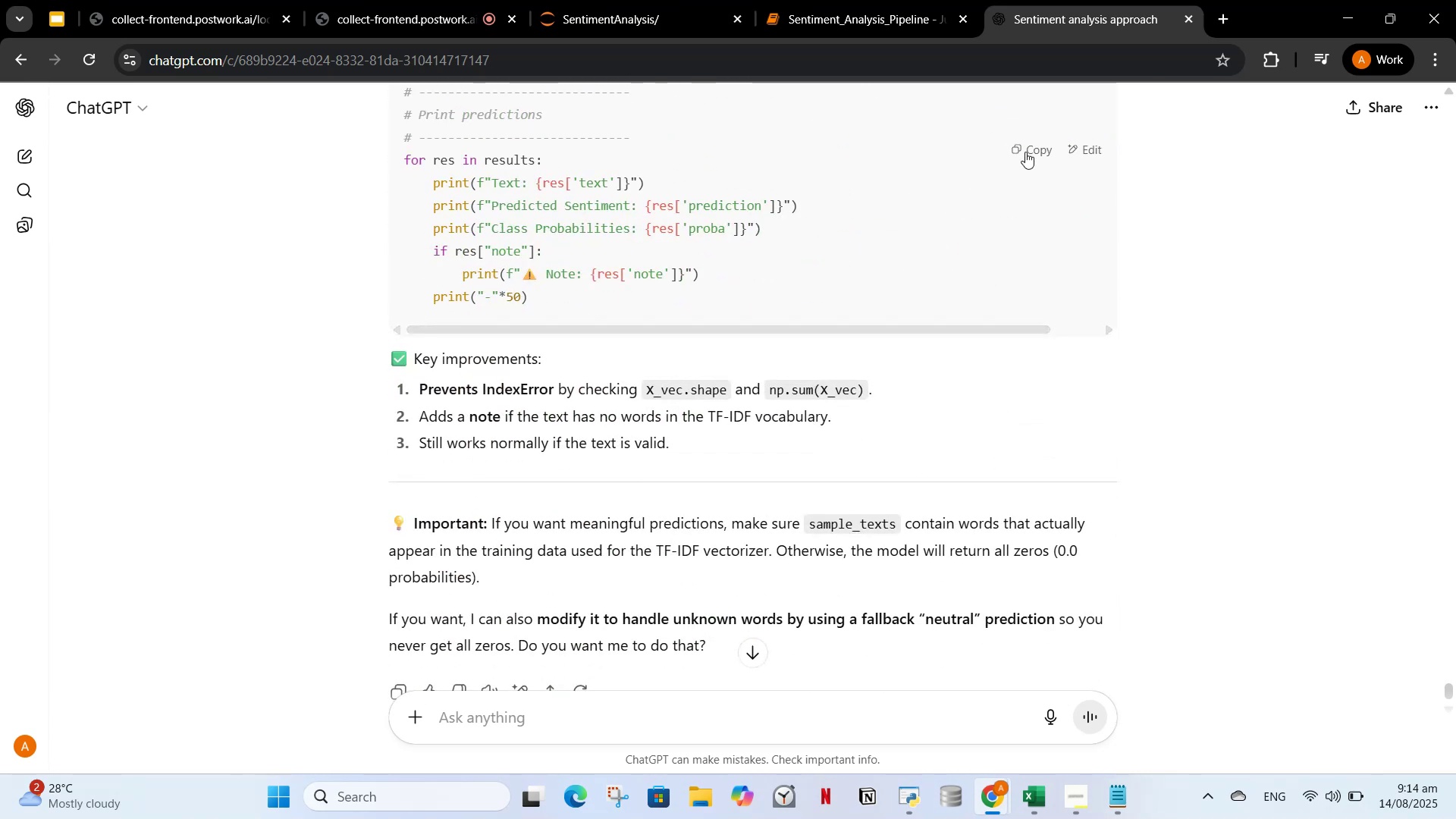 
left_click([1025, 152])
 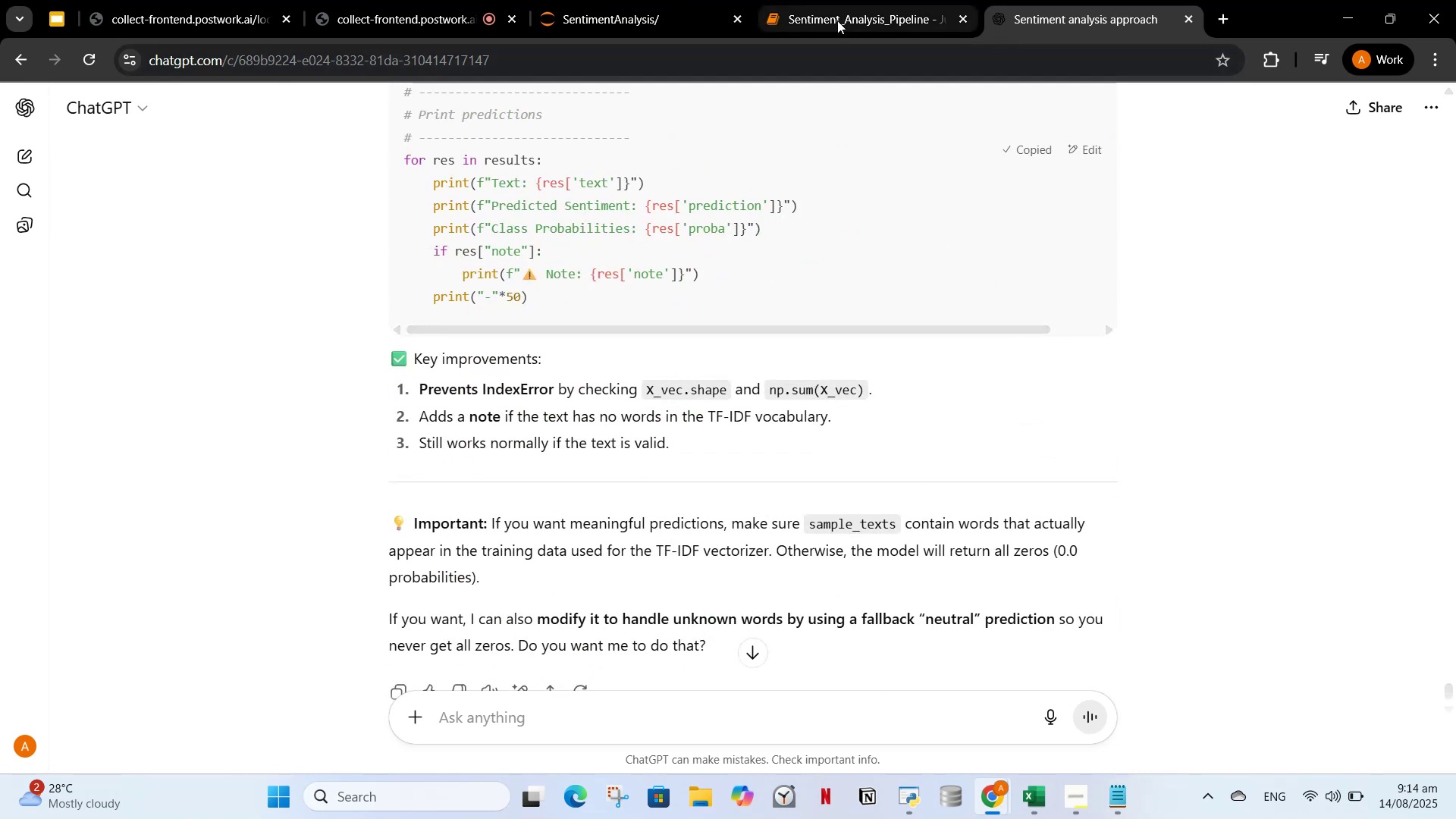 
left_click([837, 18])
 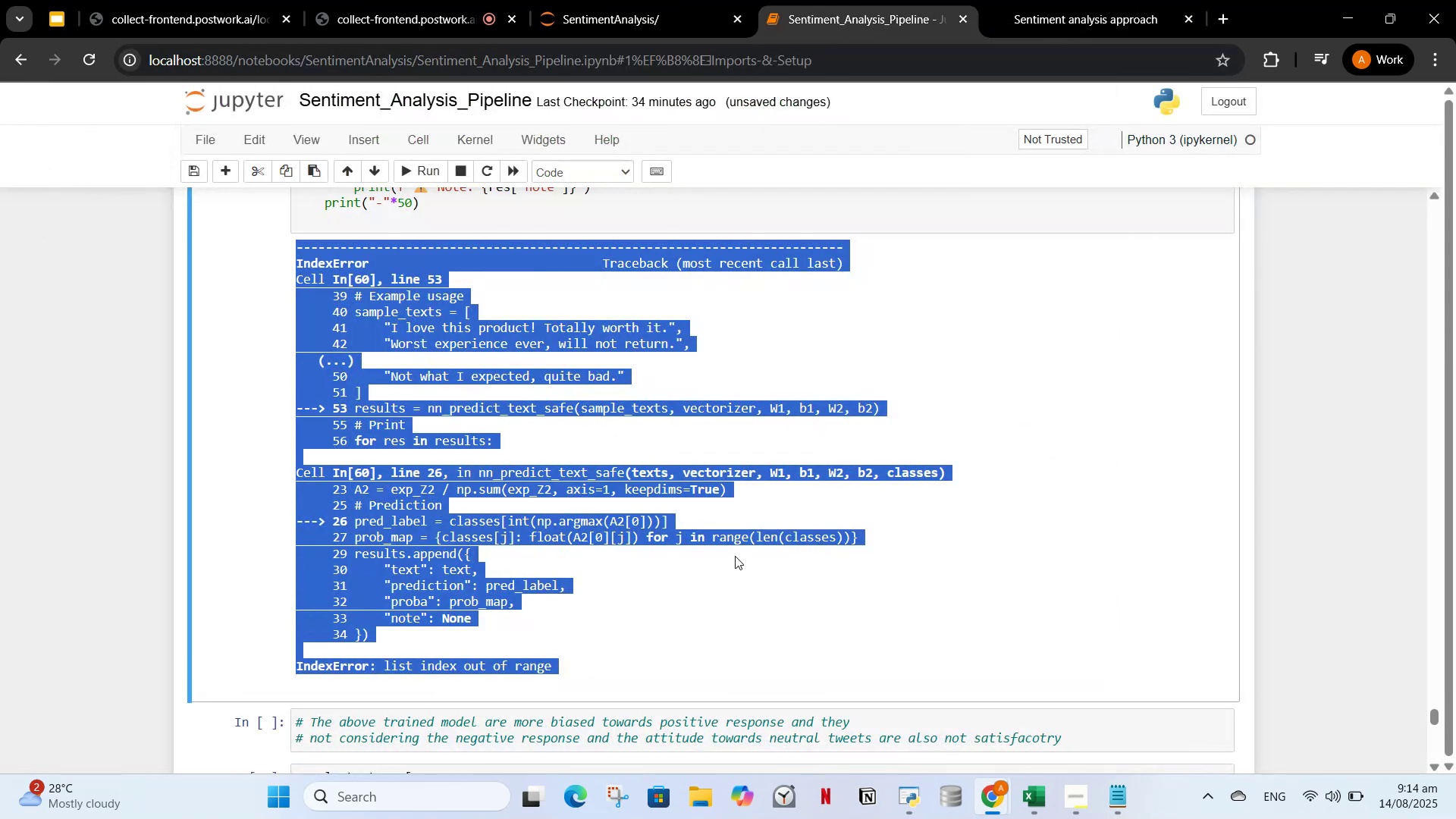 
scroll: coordinate [735, 556], scroll_direction: up, amount: 3.0
 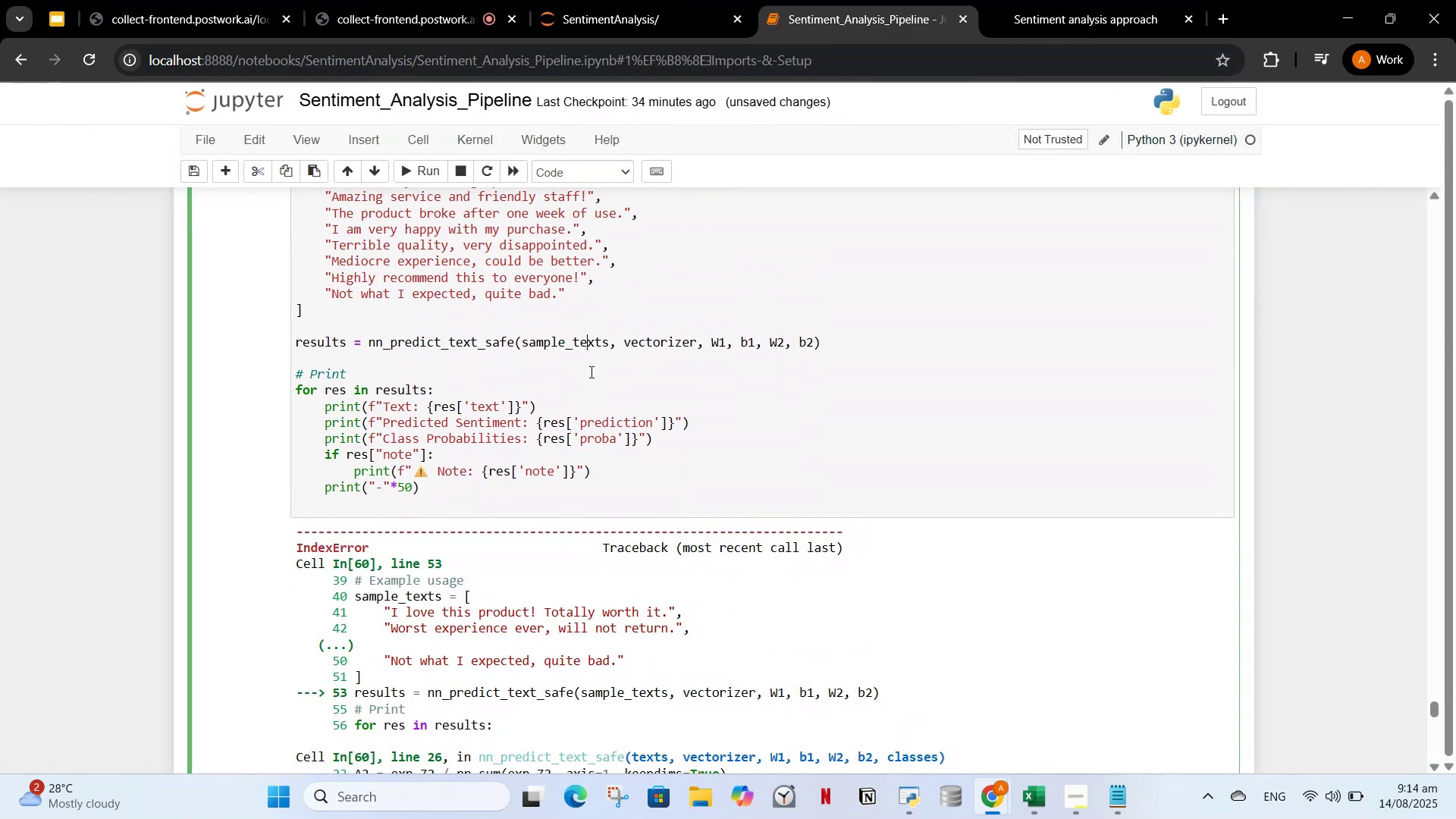 
key(Control+ControlLeft)
 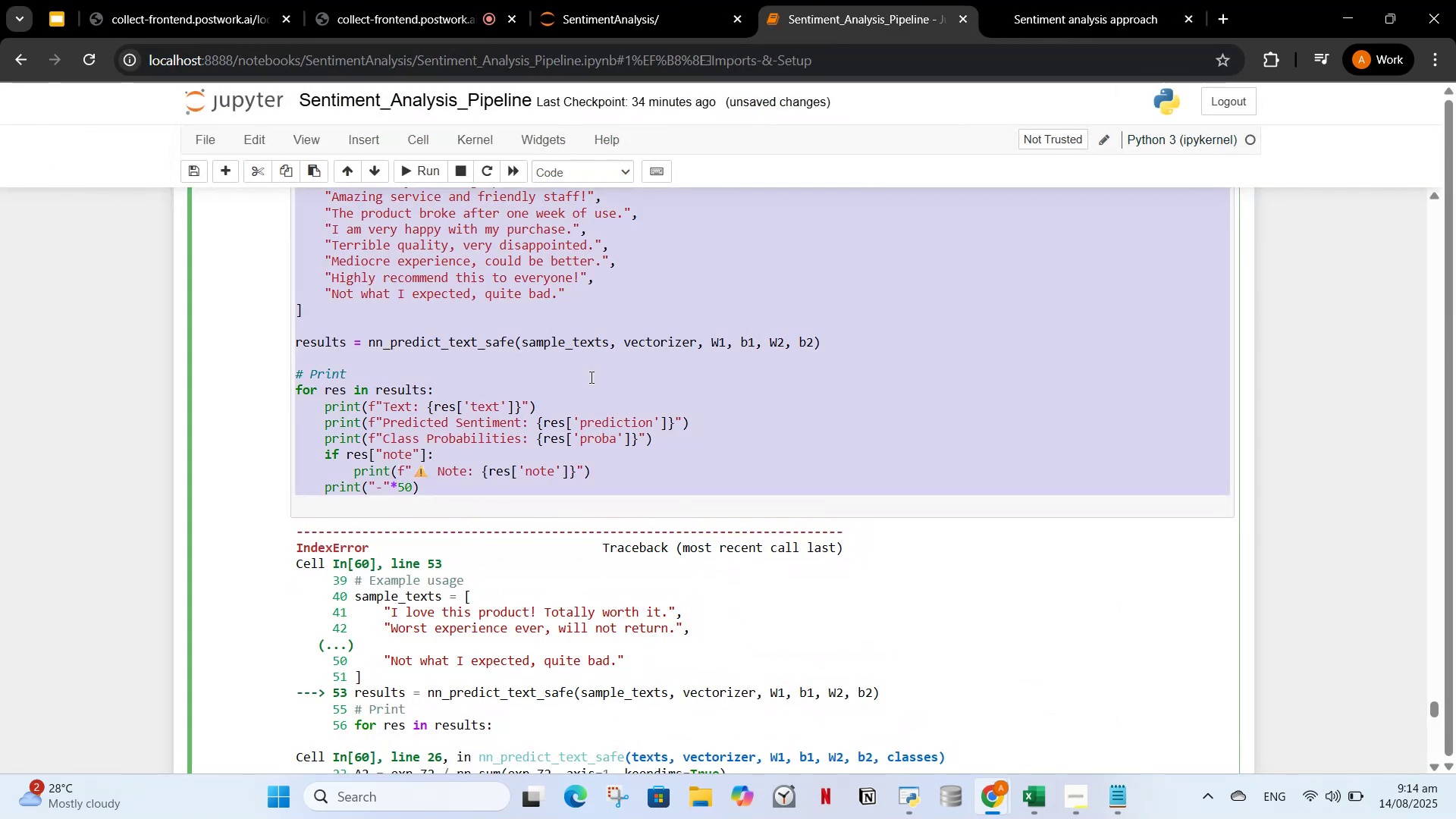 
key(Control+A)
 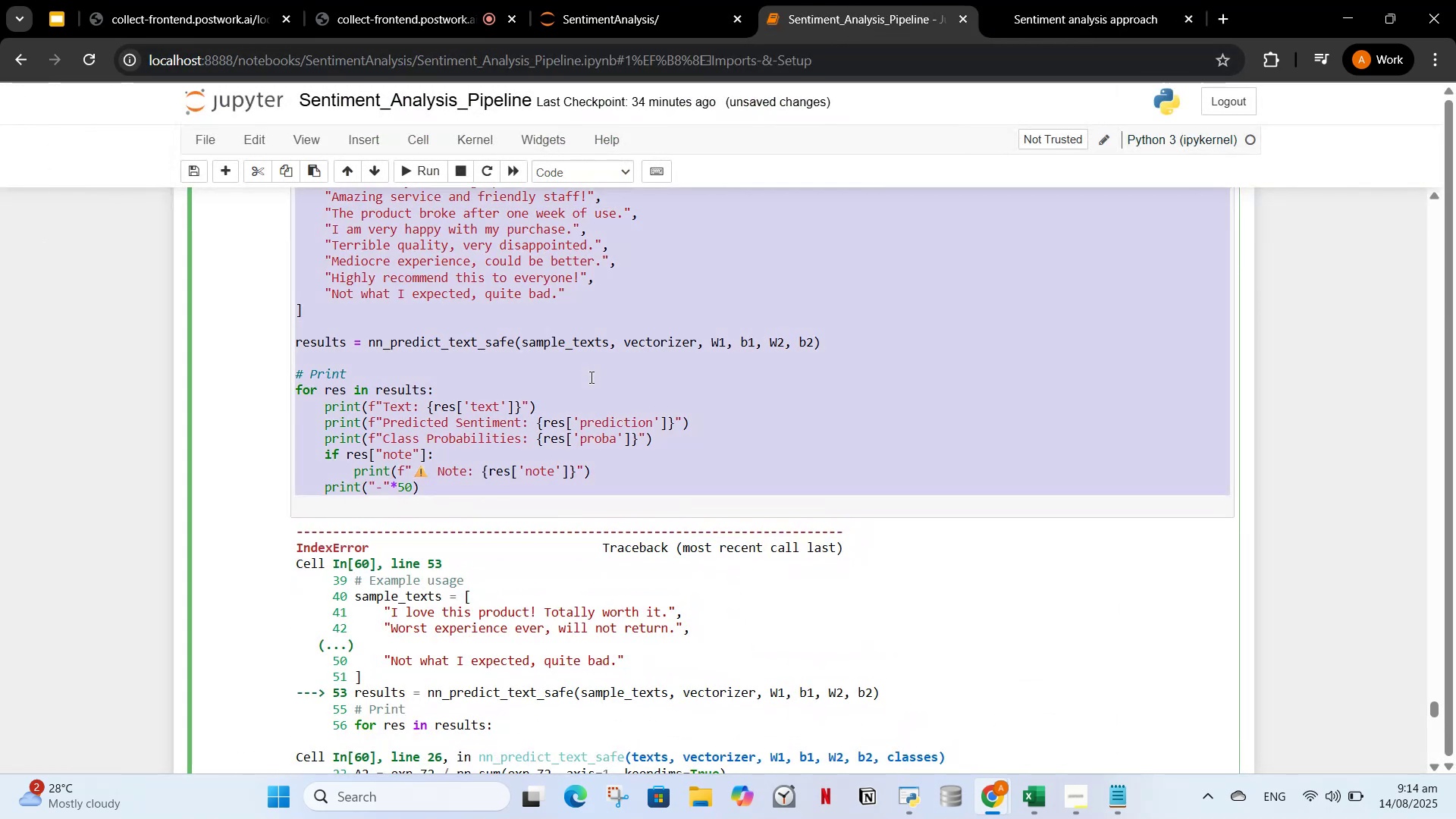 
key(Control+V)
 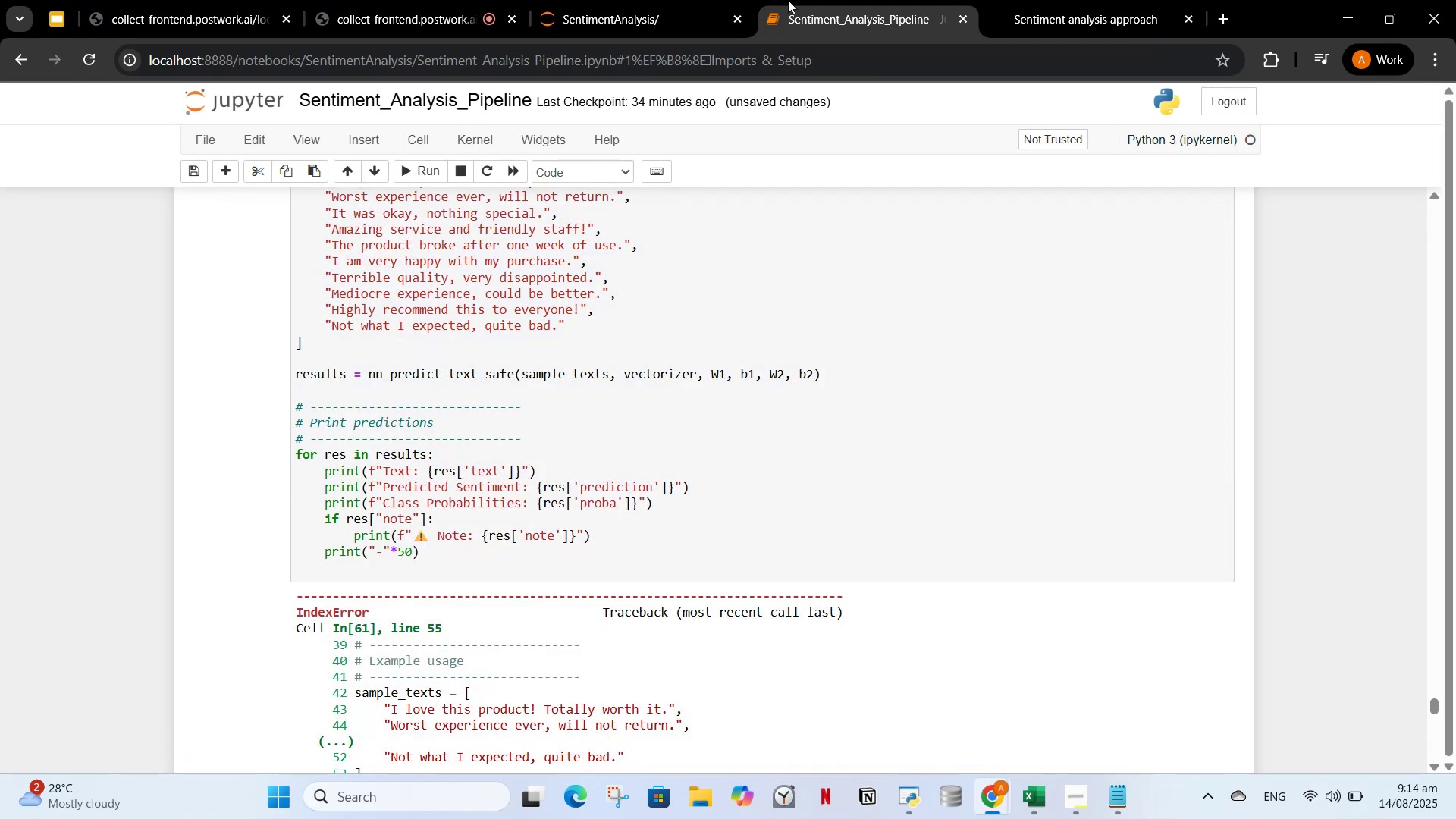 
left_click([1083, 2])
 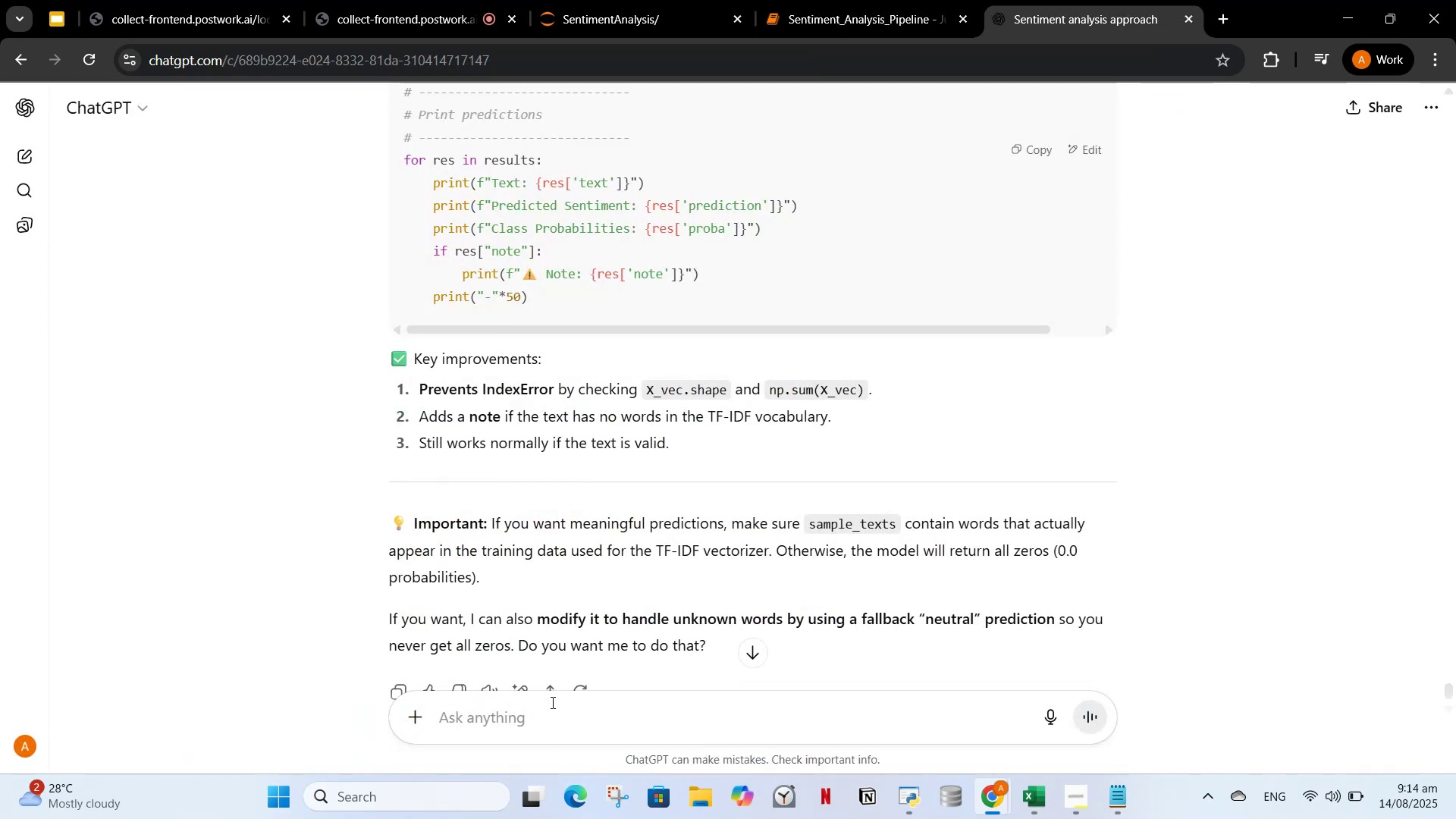 
left_click([551, 702])
 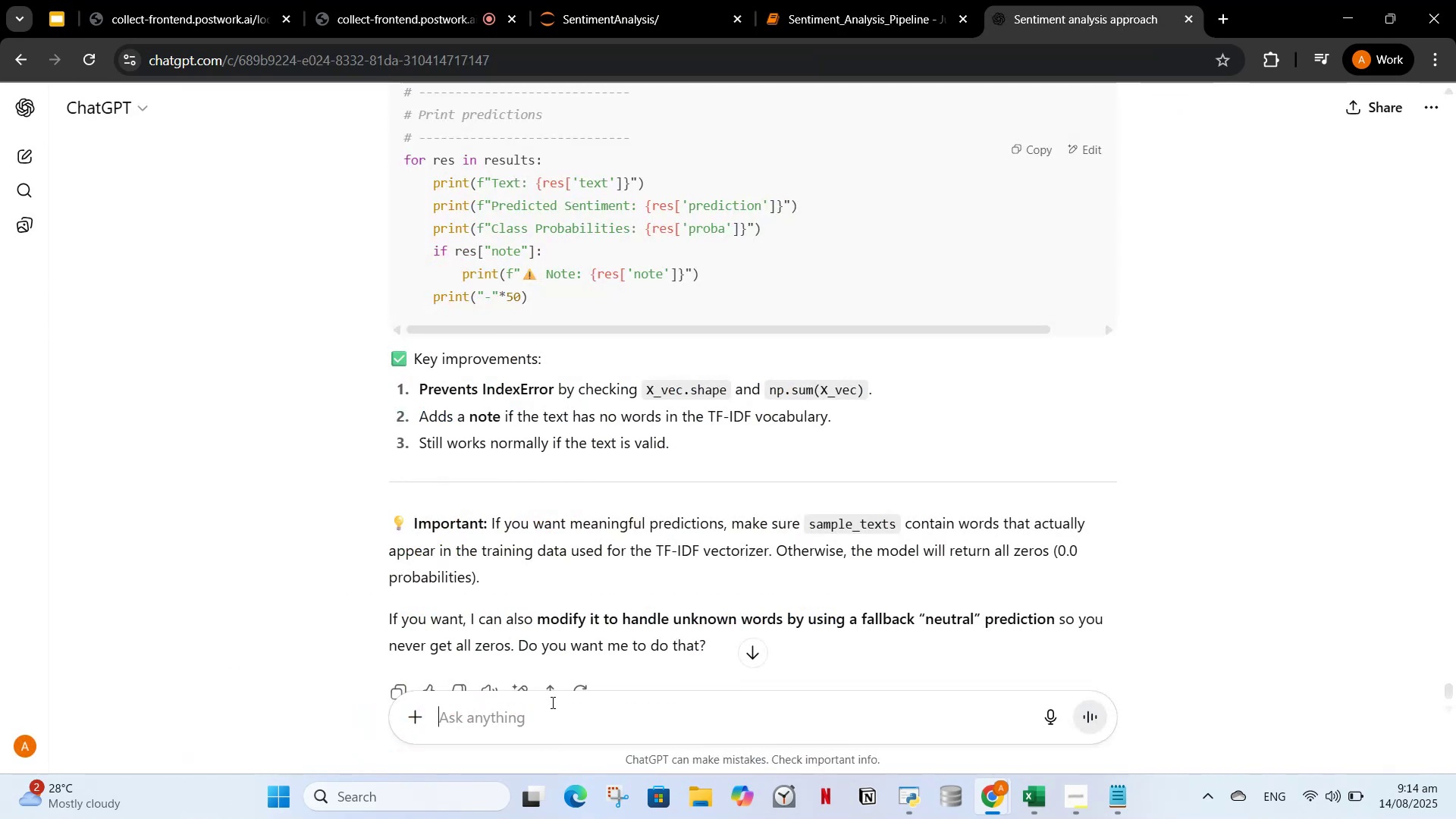 
type(you havce trained the nn so well but you are unable to write helper funciton to test it )
 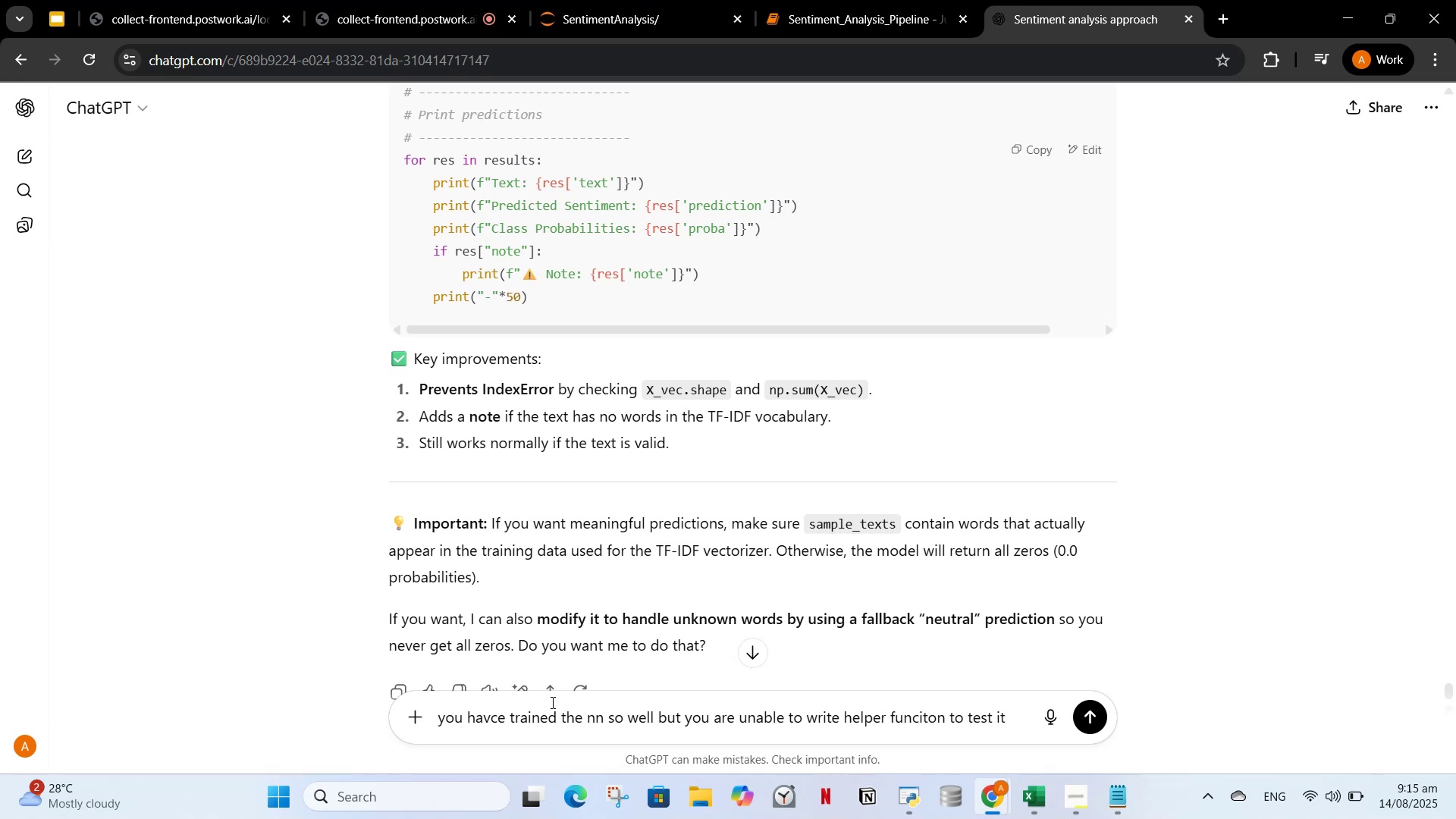 
type(i)
key(Backspace)
type(its frustrating fix that asap)
 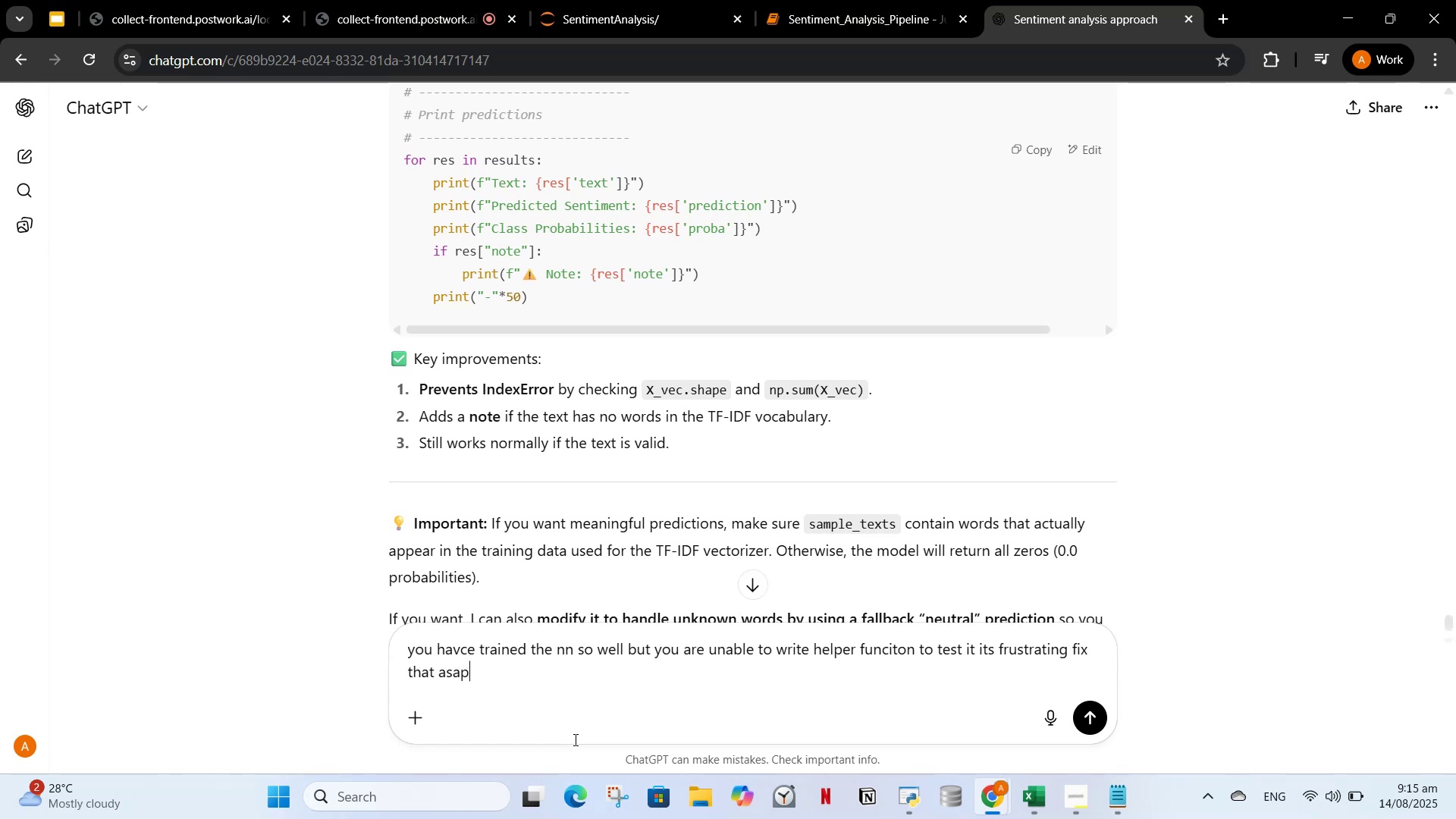 
key(Enter)
 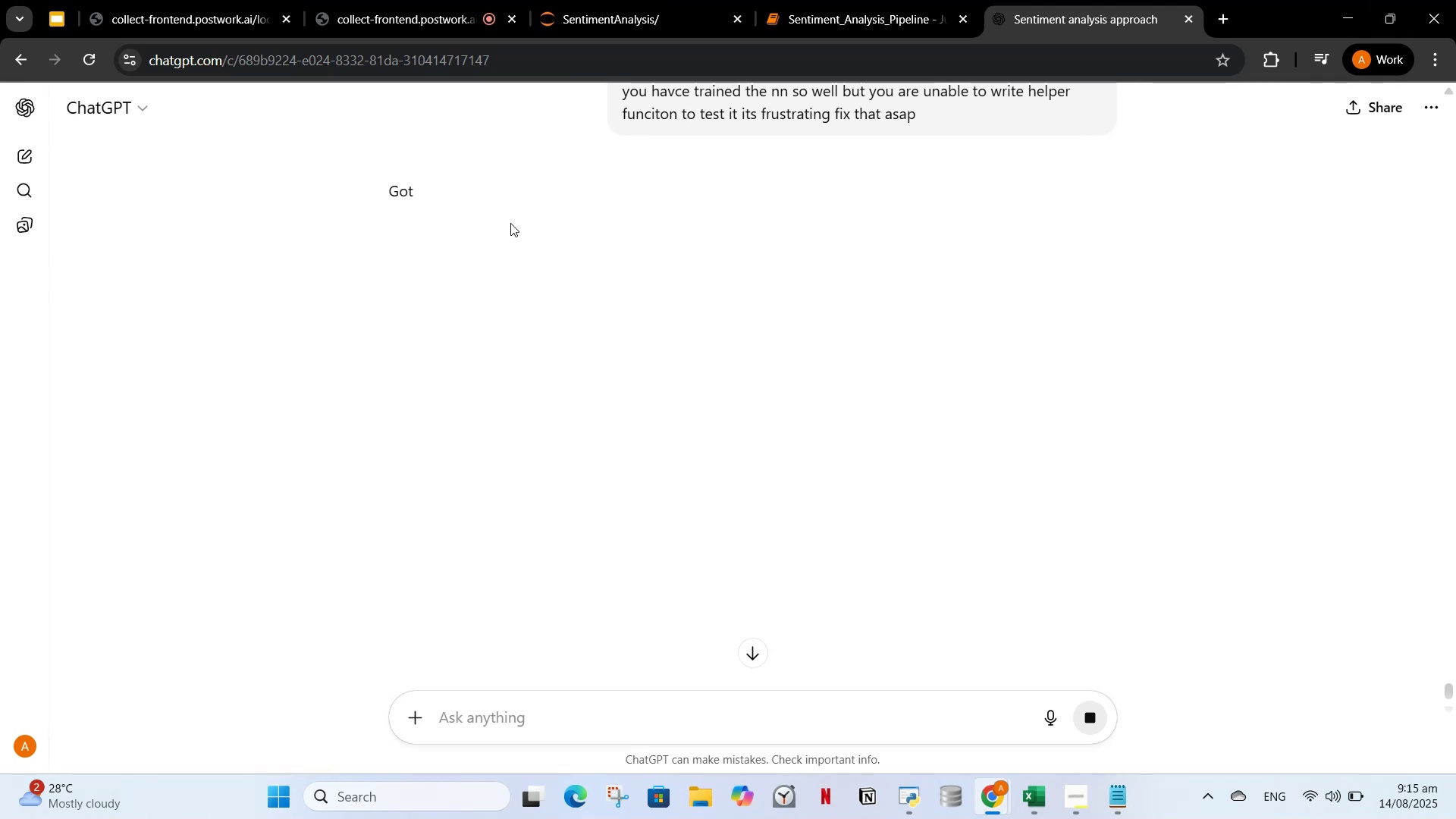 
wait(17.71)
 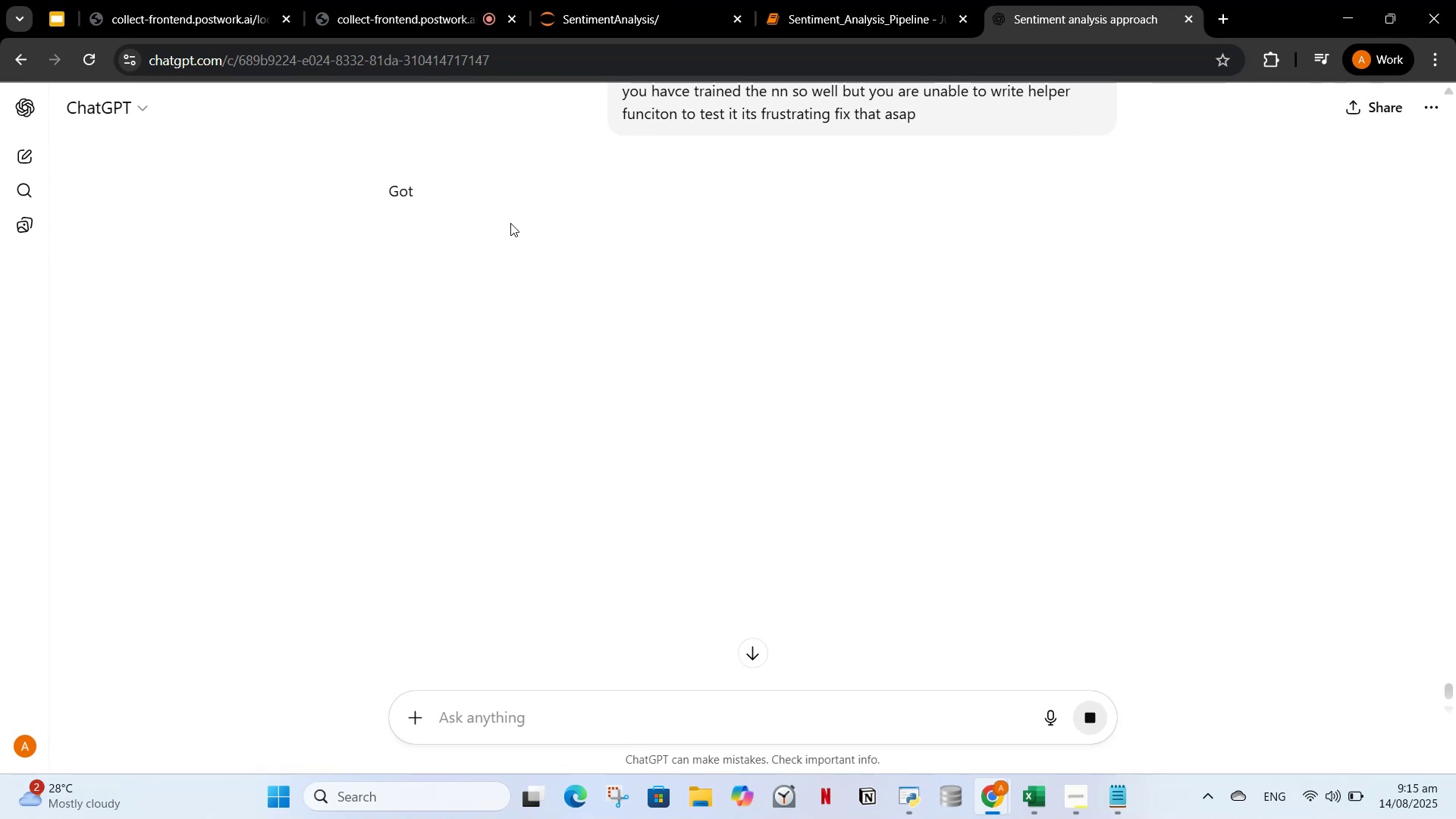 
scroll: coordinate [954, 523], scroll_direction: down, amount: 16.0
 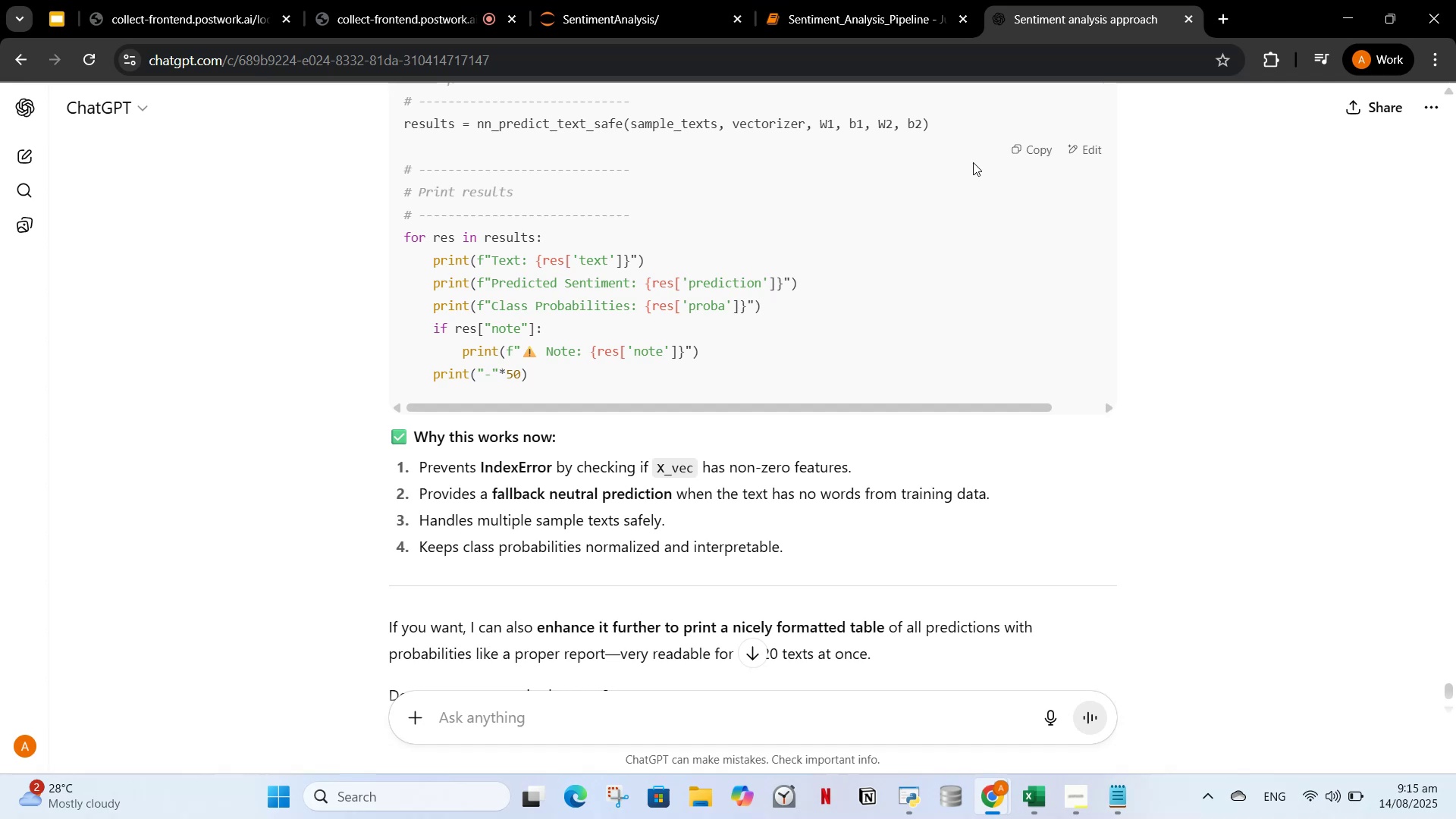 
left_click([1020, 149])
 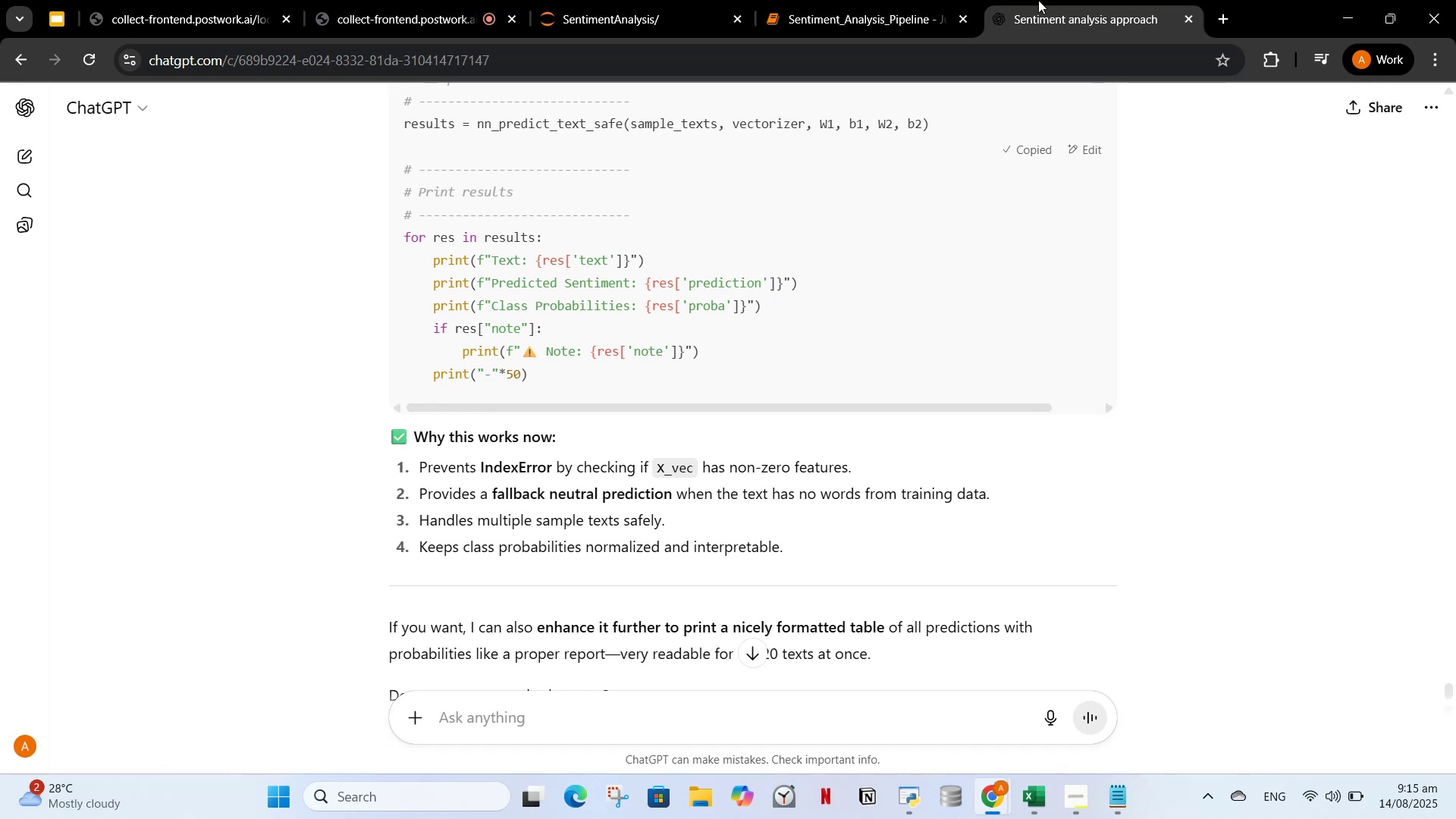 
left_click_drag(start_coordinate=[907, 0], to_coordinate=[911, 2])
 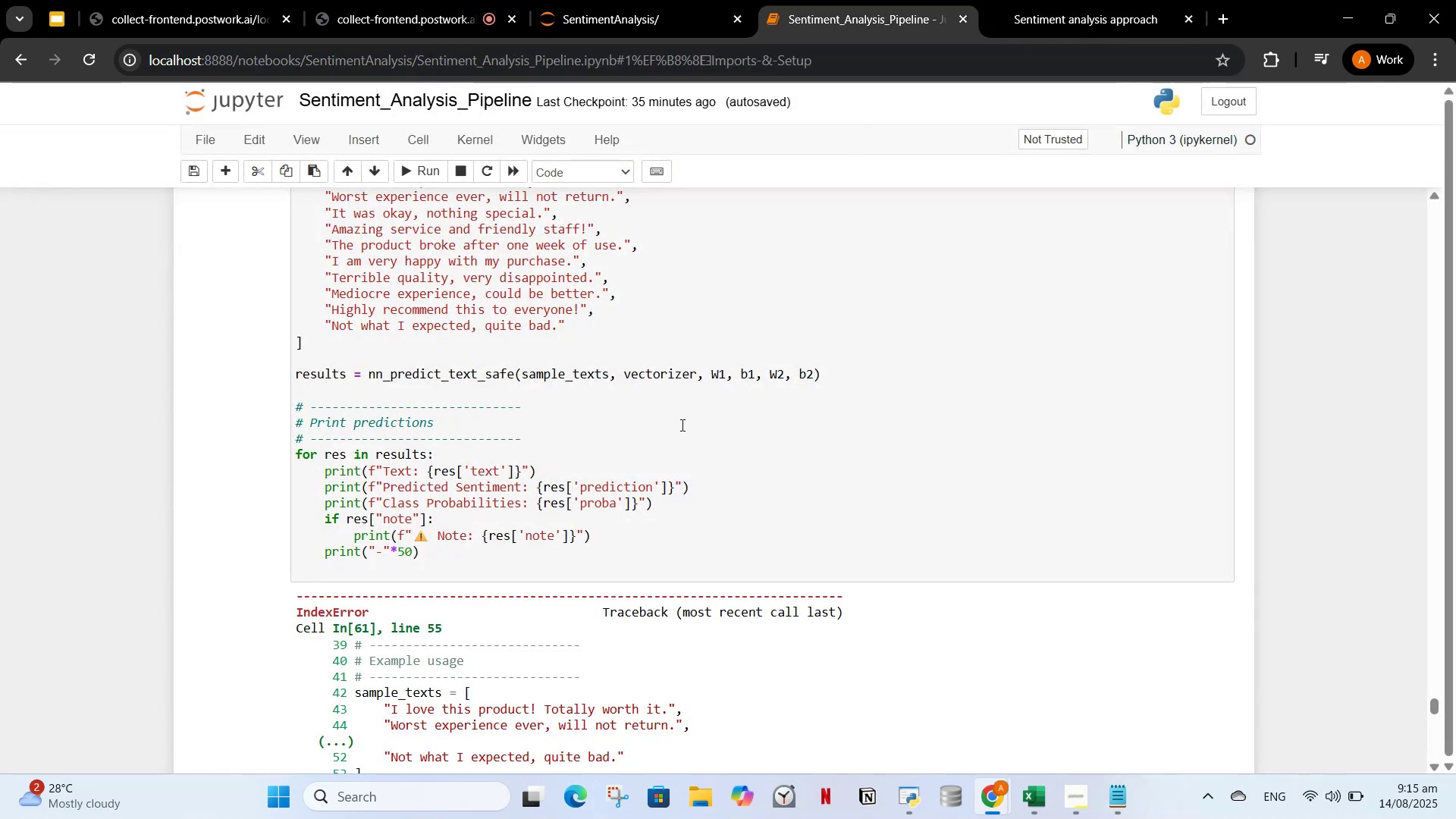 
left_click([682, 424])
 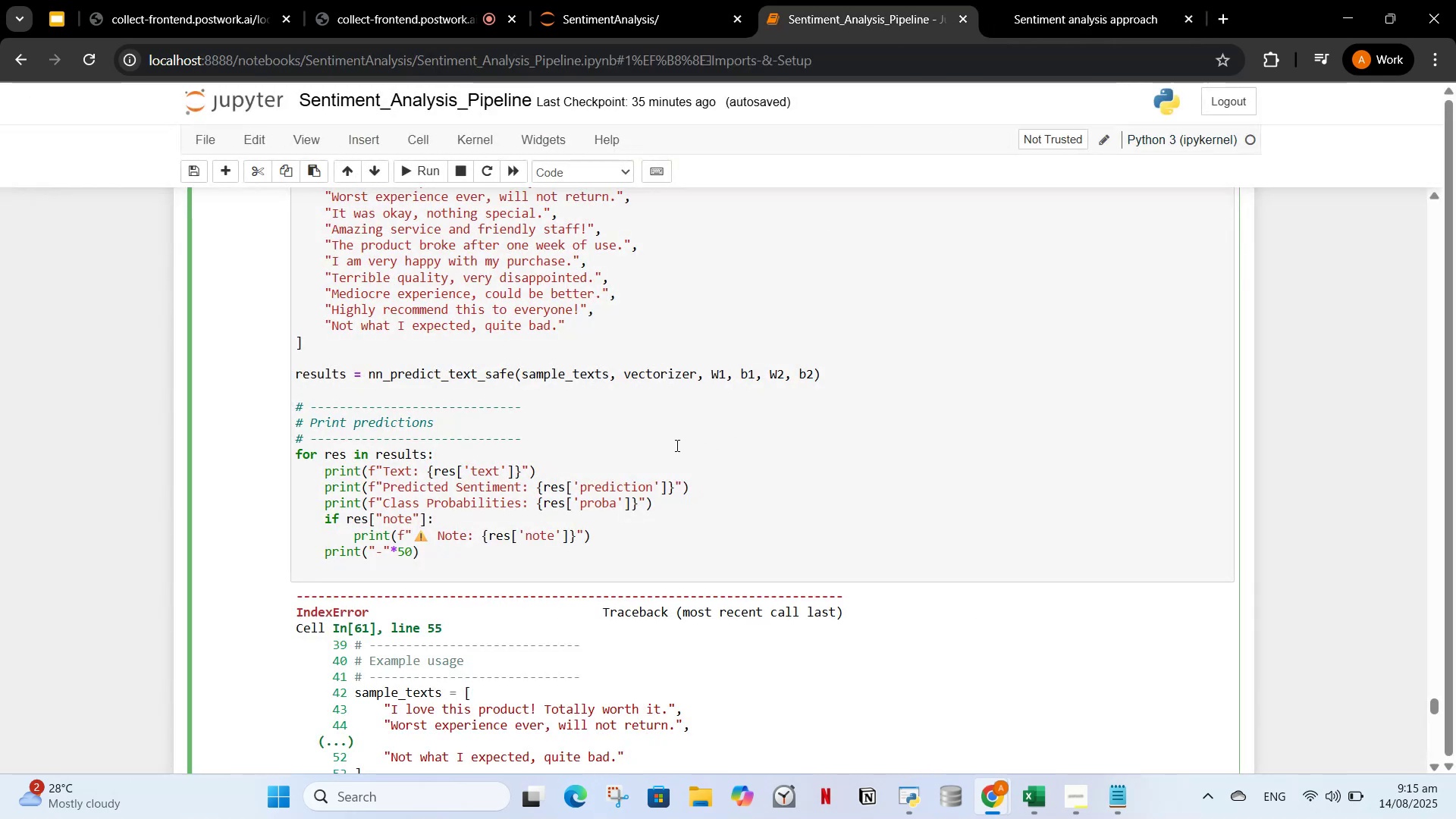 
key(Control+A)
 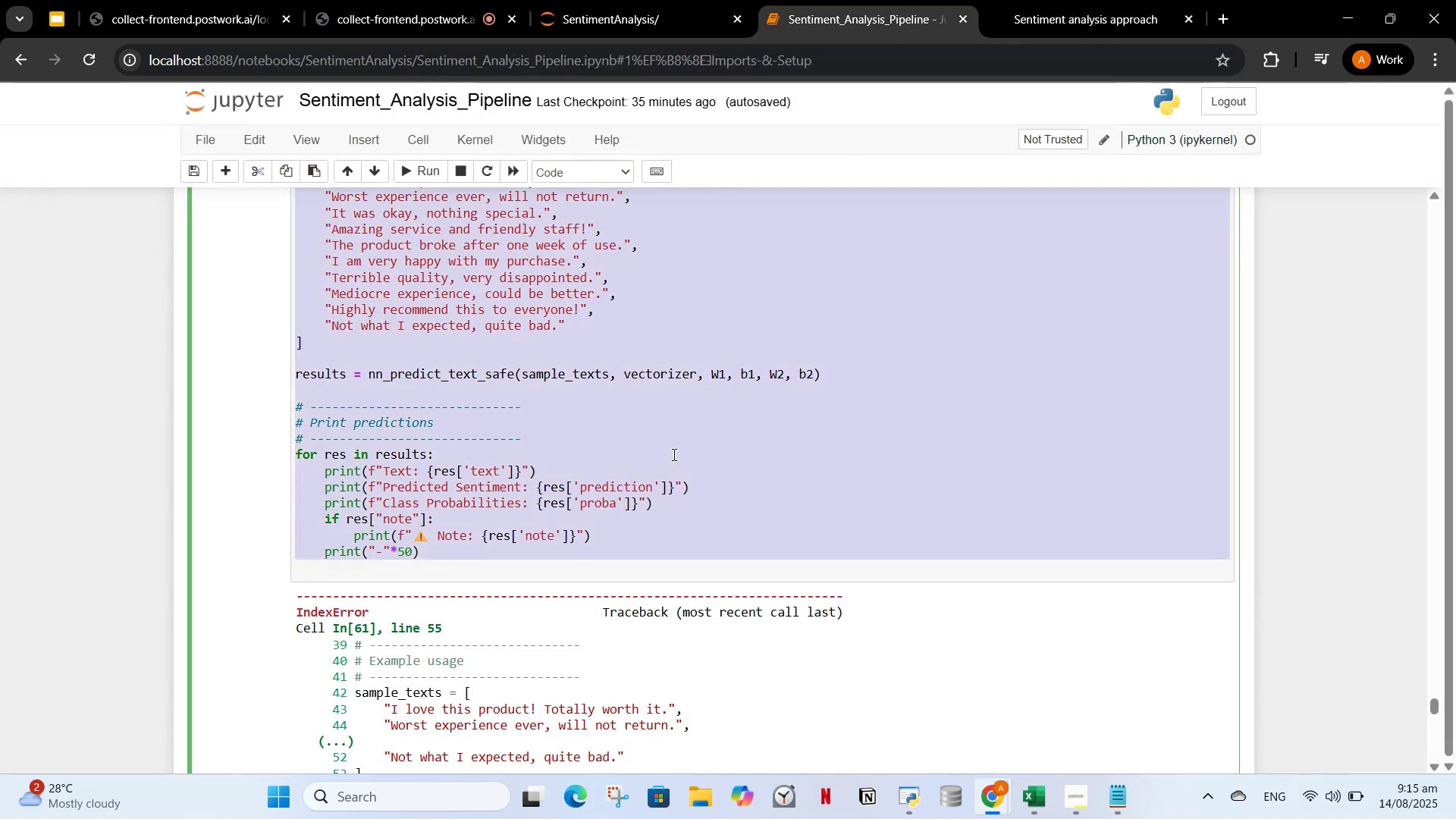 
key(Control+V)
 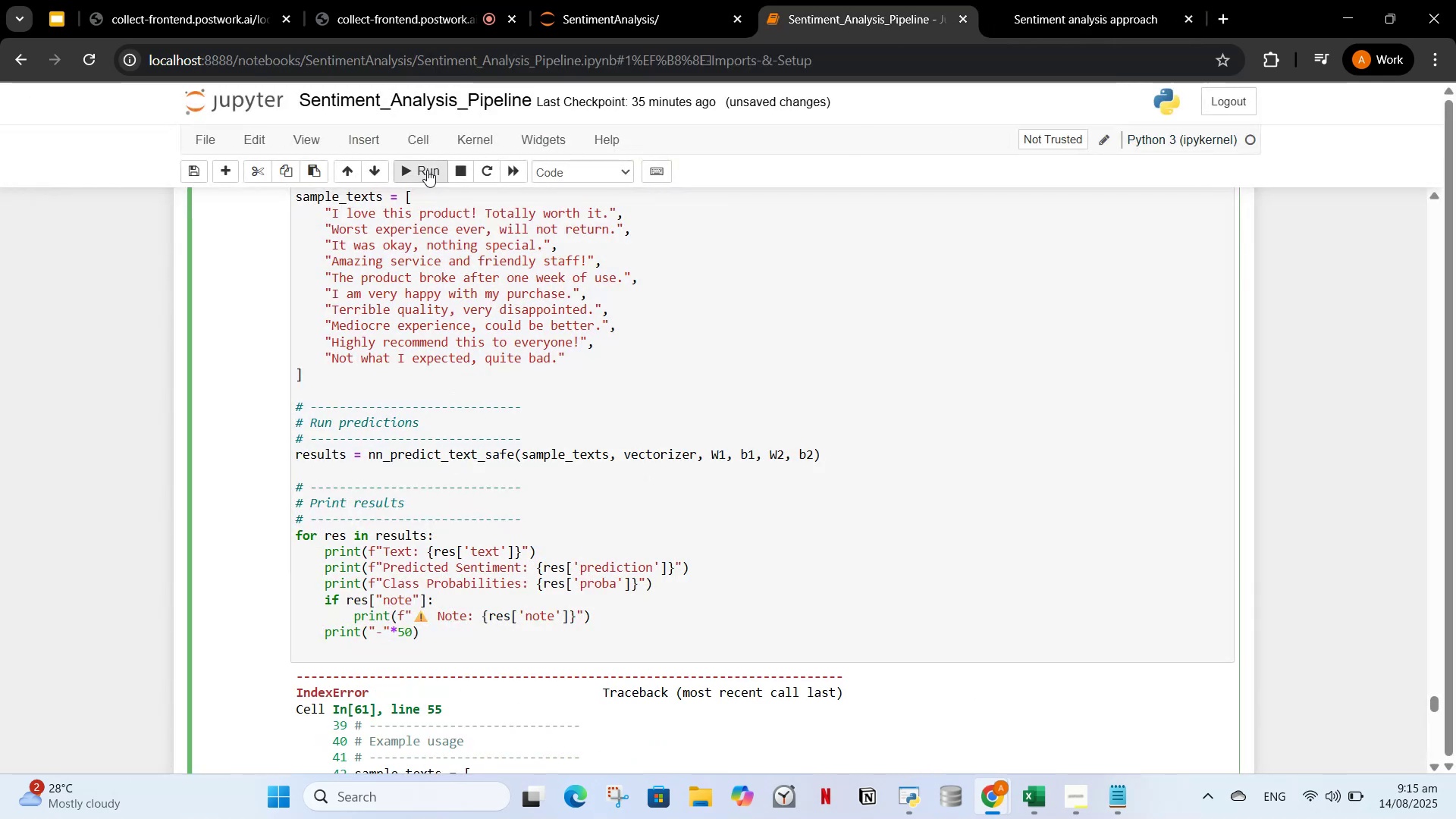 
left_click([427, 170])
 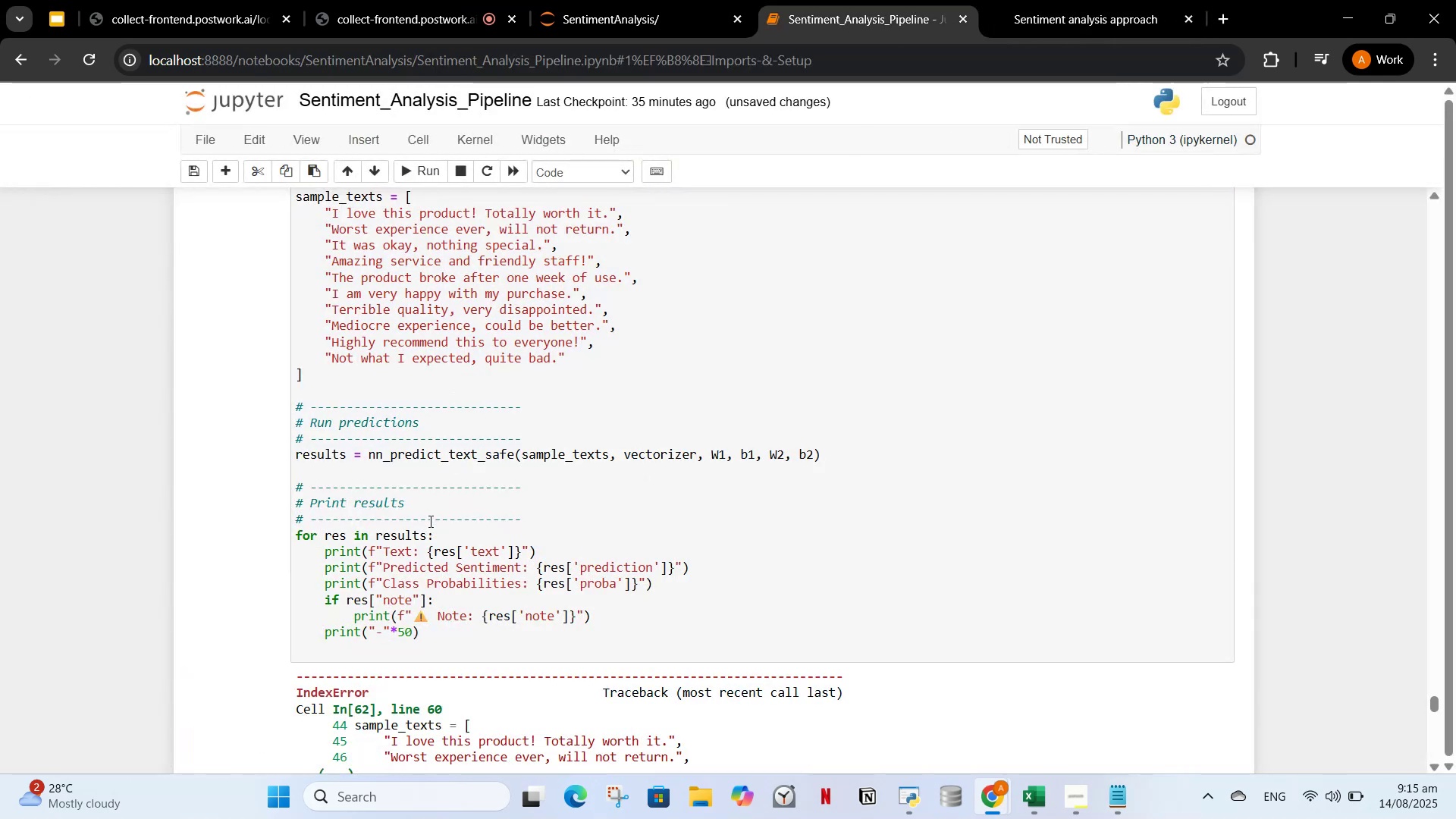 
scroll: coordinate [472, 527], scroll_direction: down, amount: 7.0
 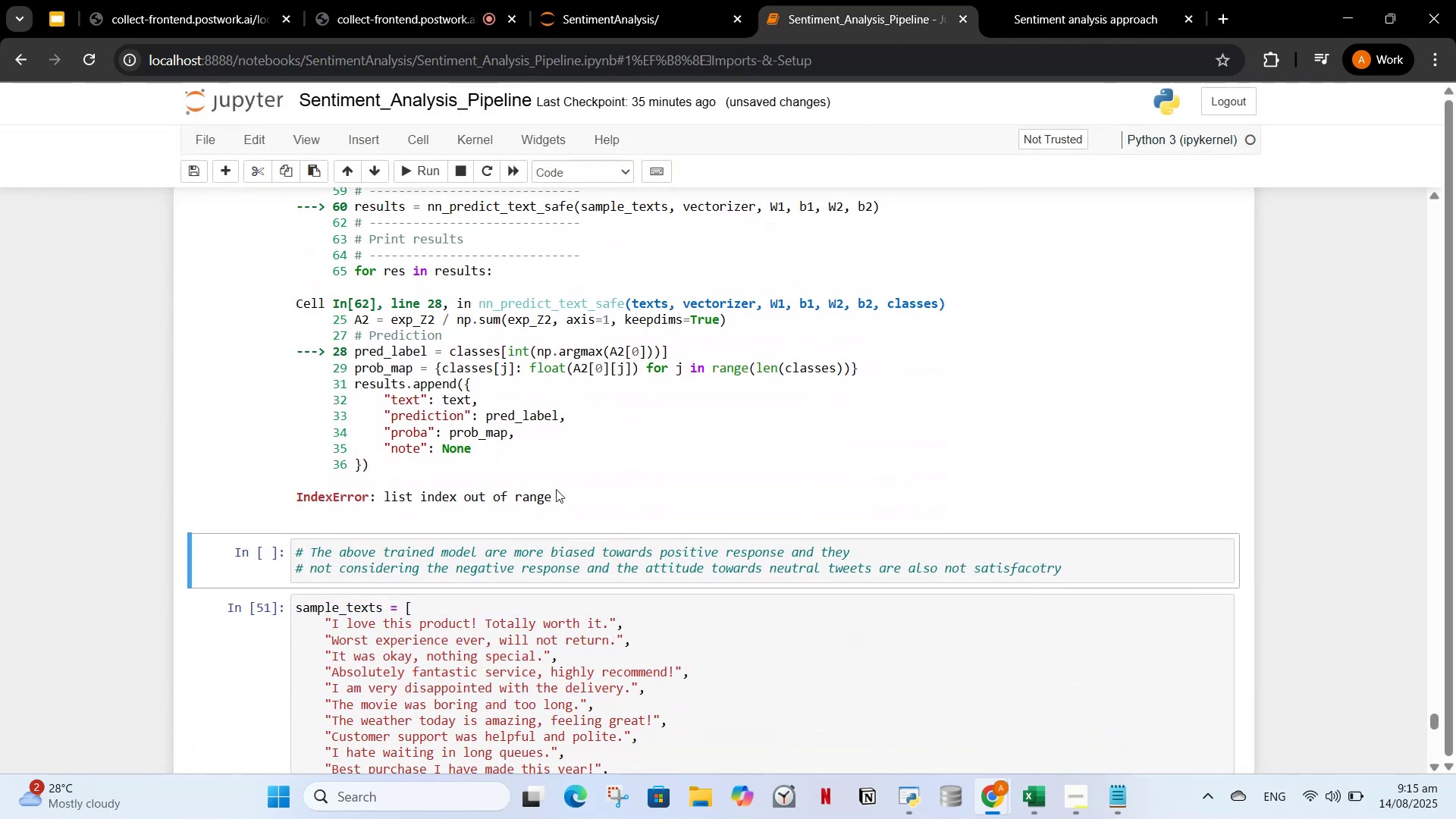 
left_click_drag(start_coordinate=[576, 515], to_coordinate=[297, 286])
 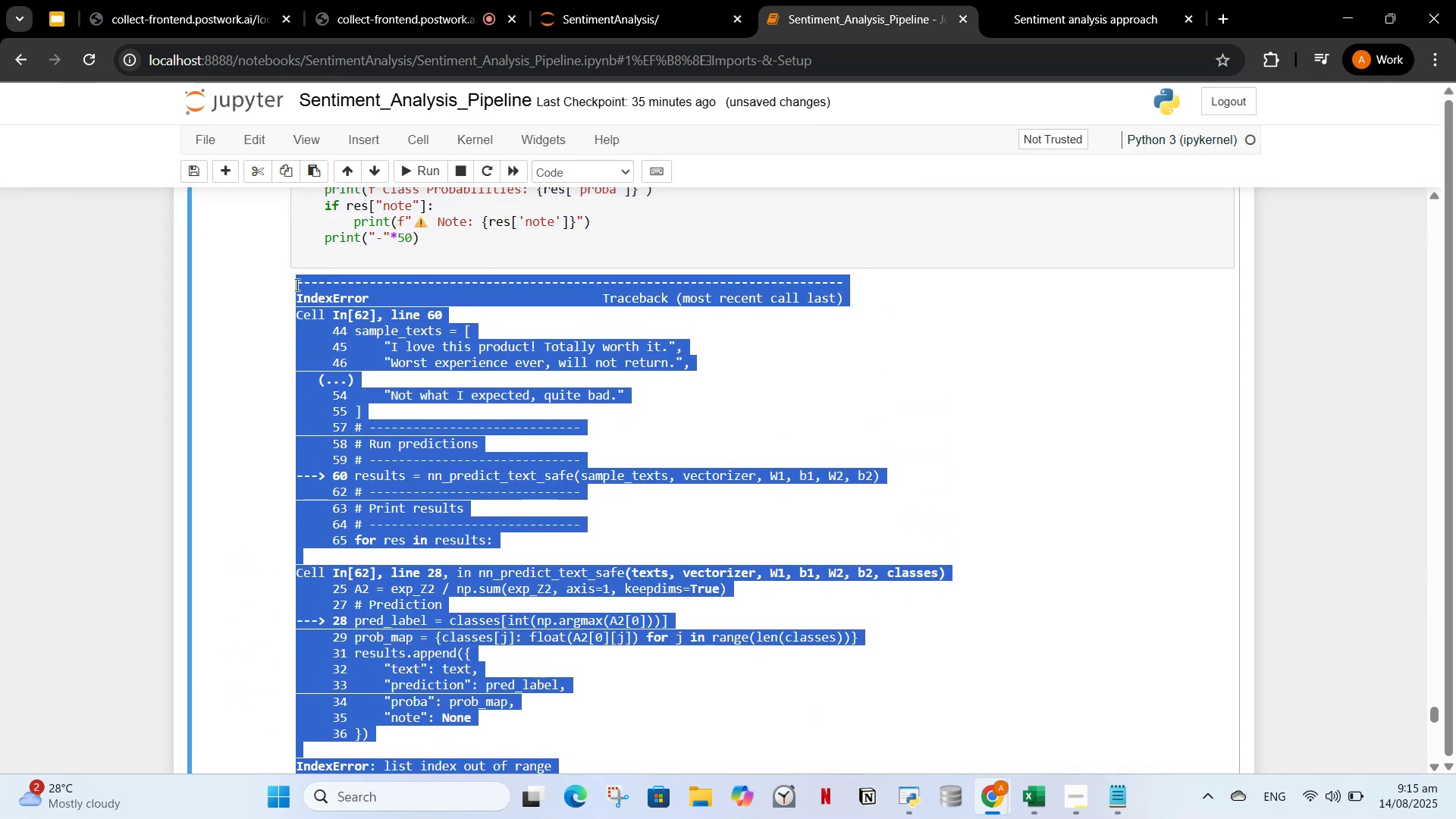 
key(Control+C)
 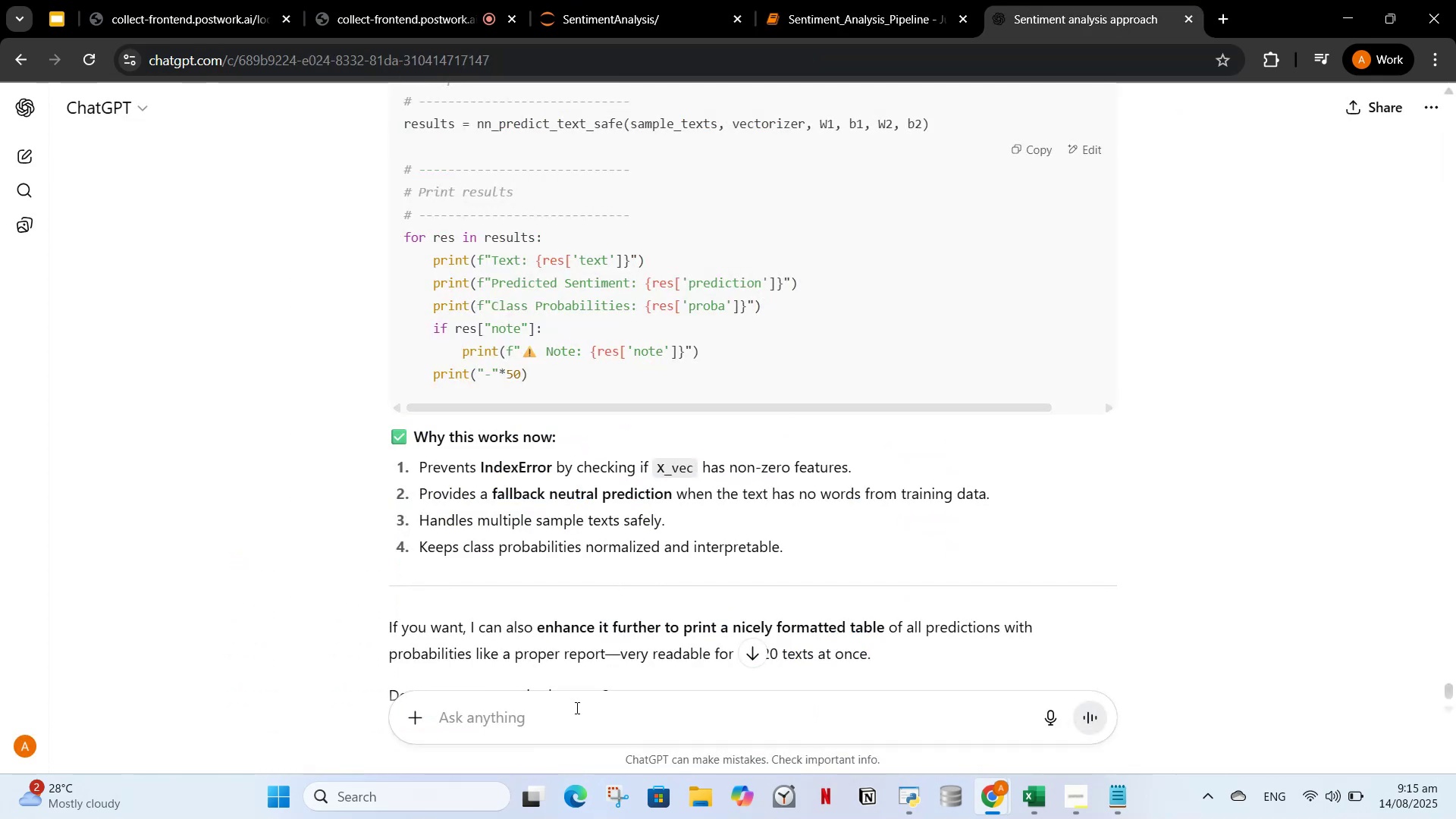 
left_click([577, 711])
 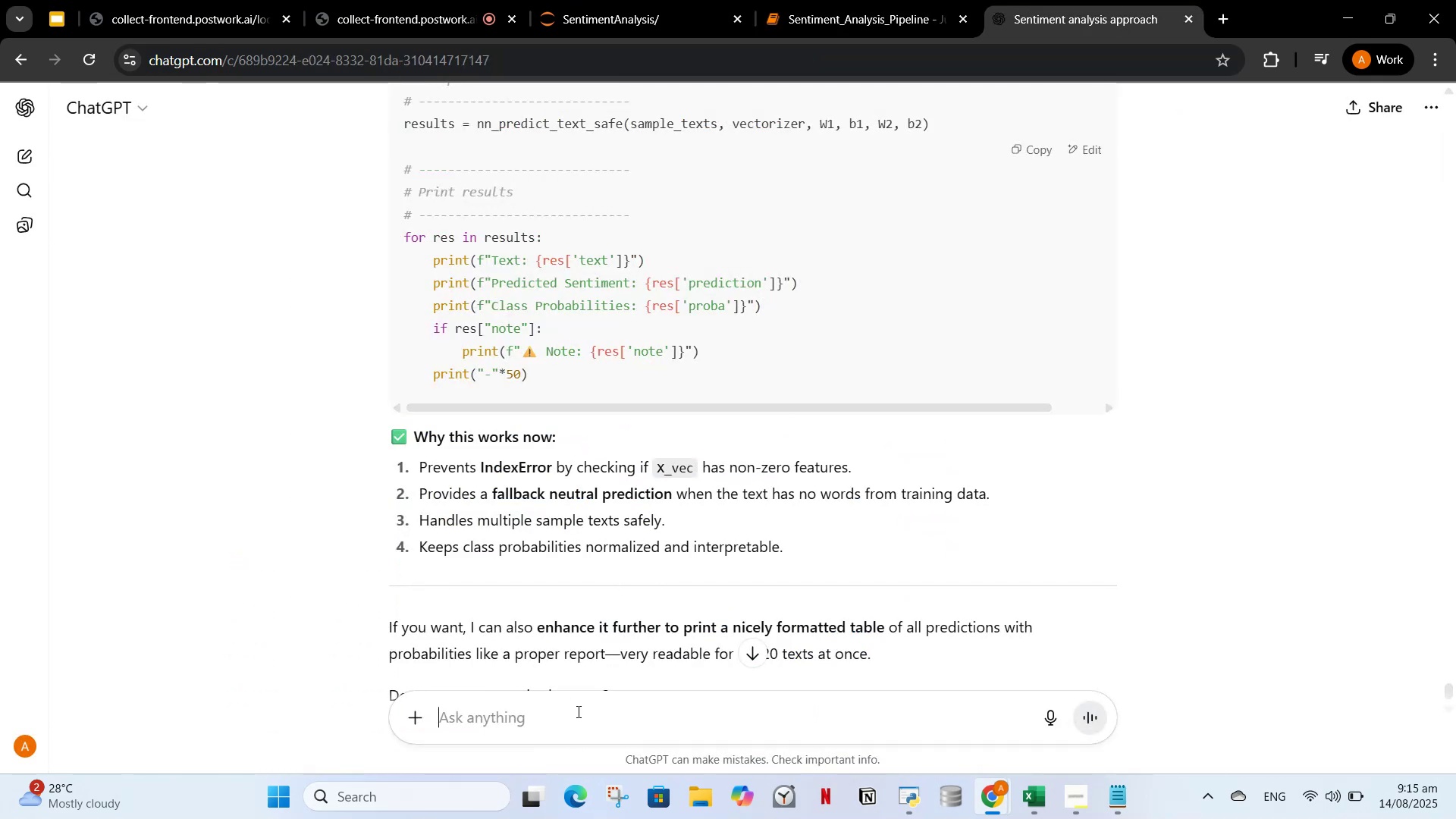 
key(Control+V)
 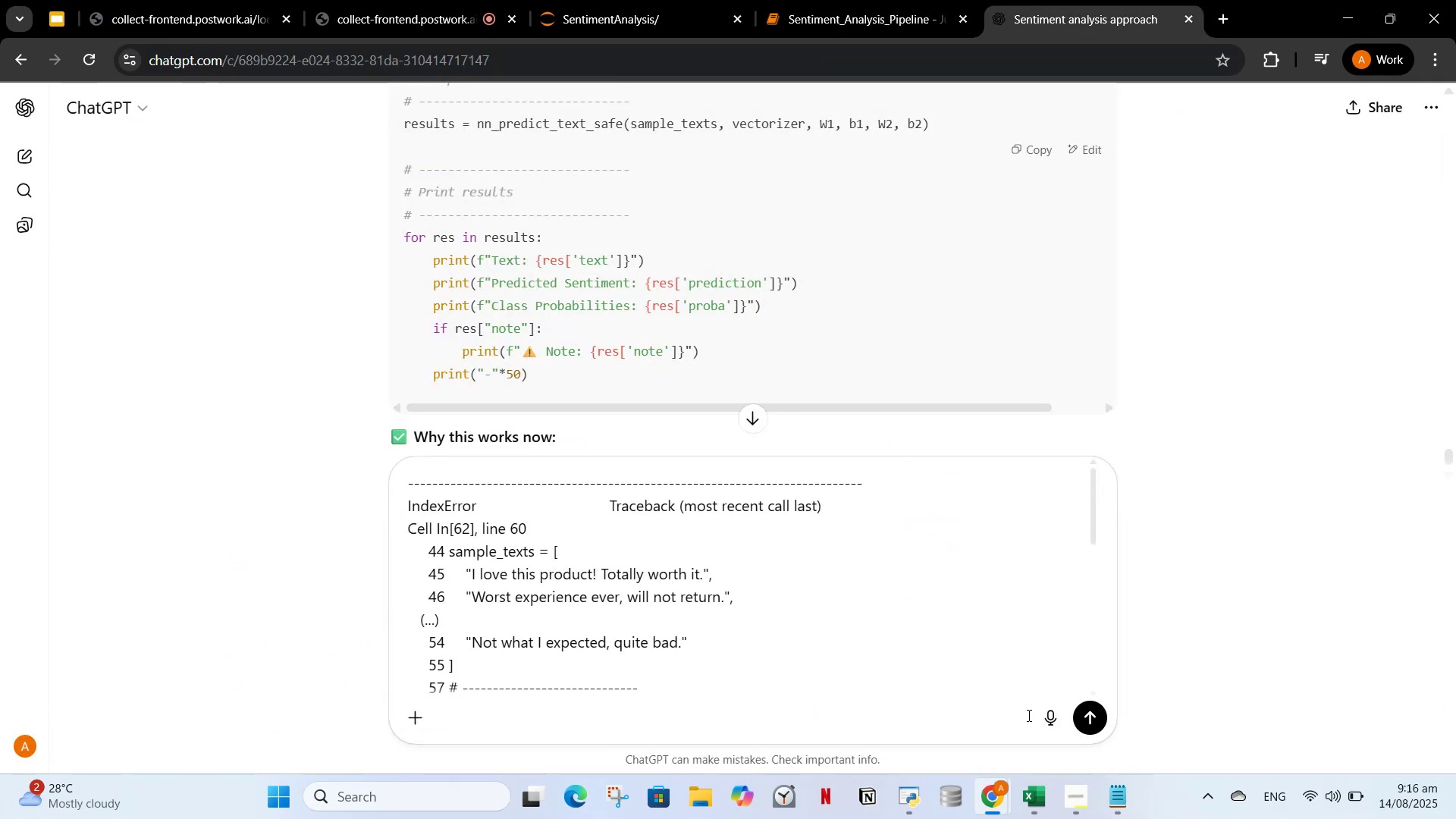 
left_click([1090, 711])
 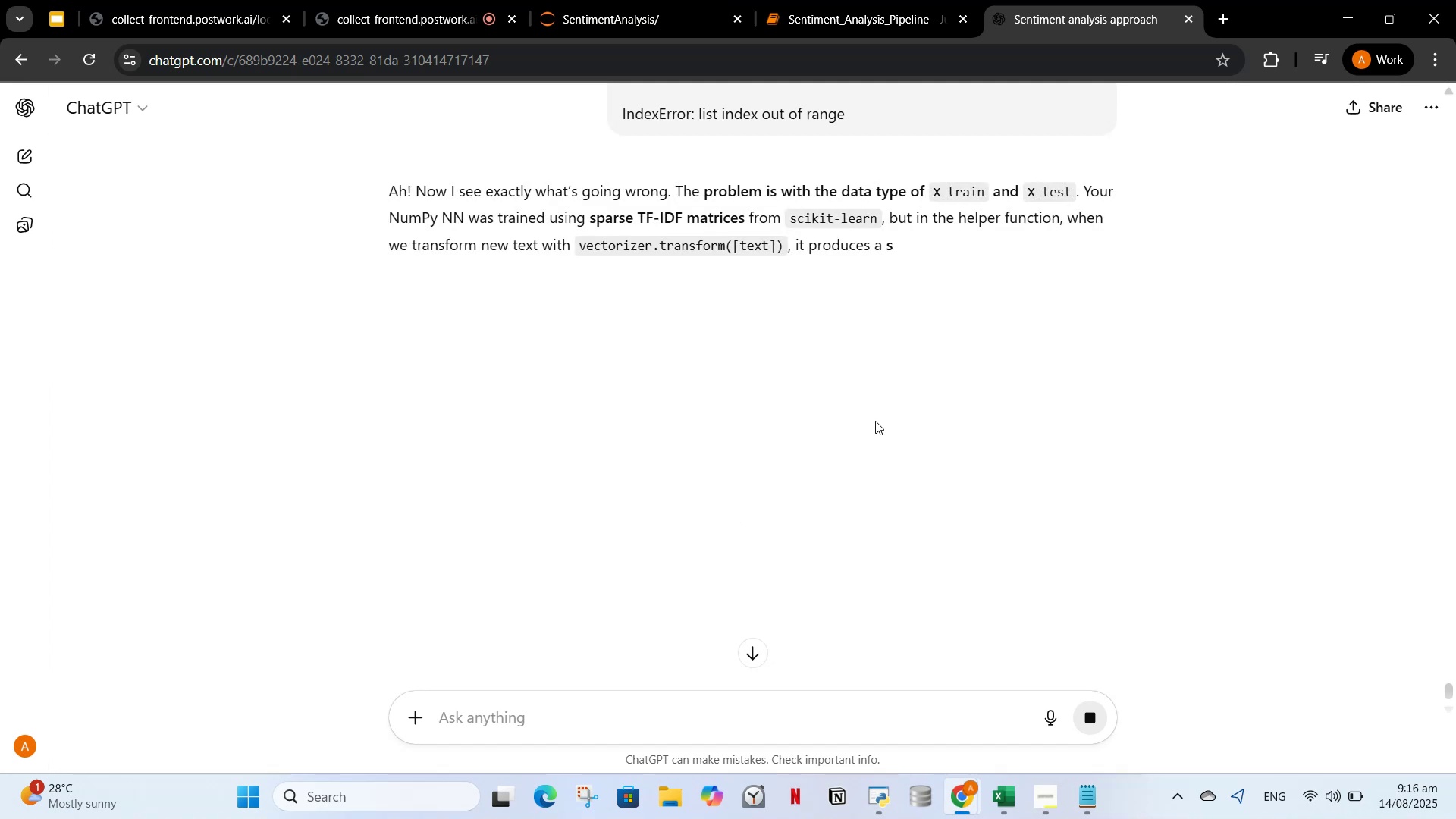 
wait(23.02)
 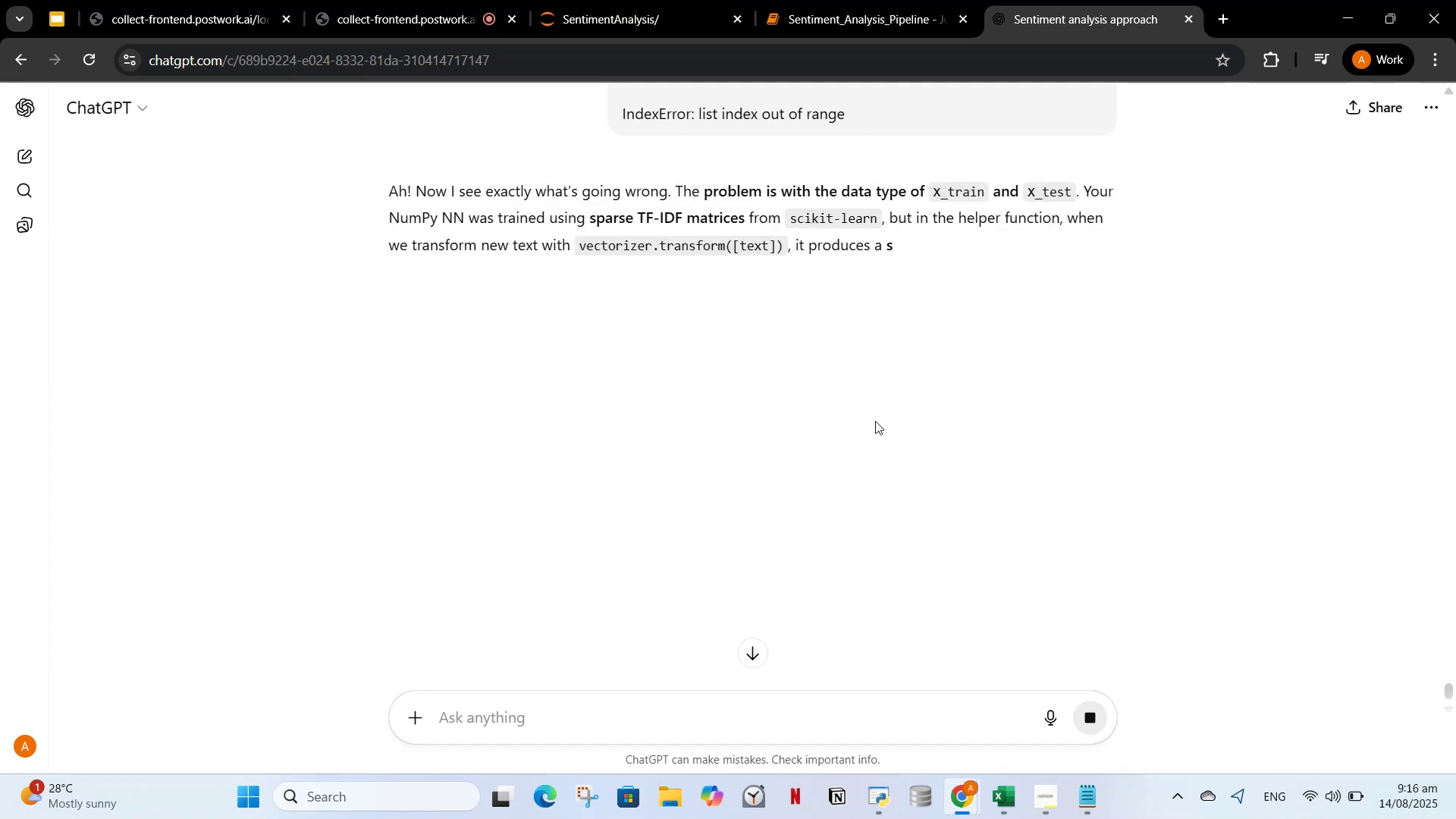 
scroll: coordinate [1022, 435], scroll_direction: down, amount: 17.0
 